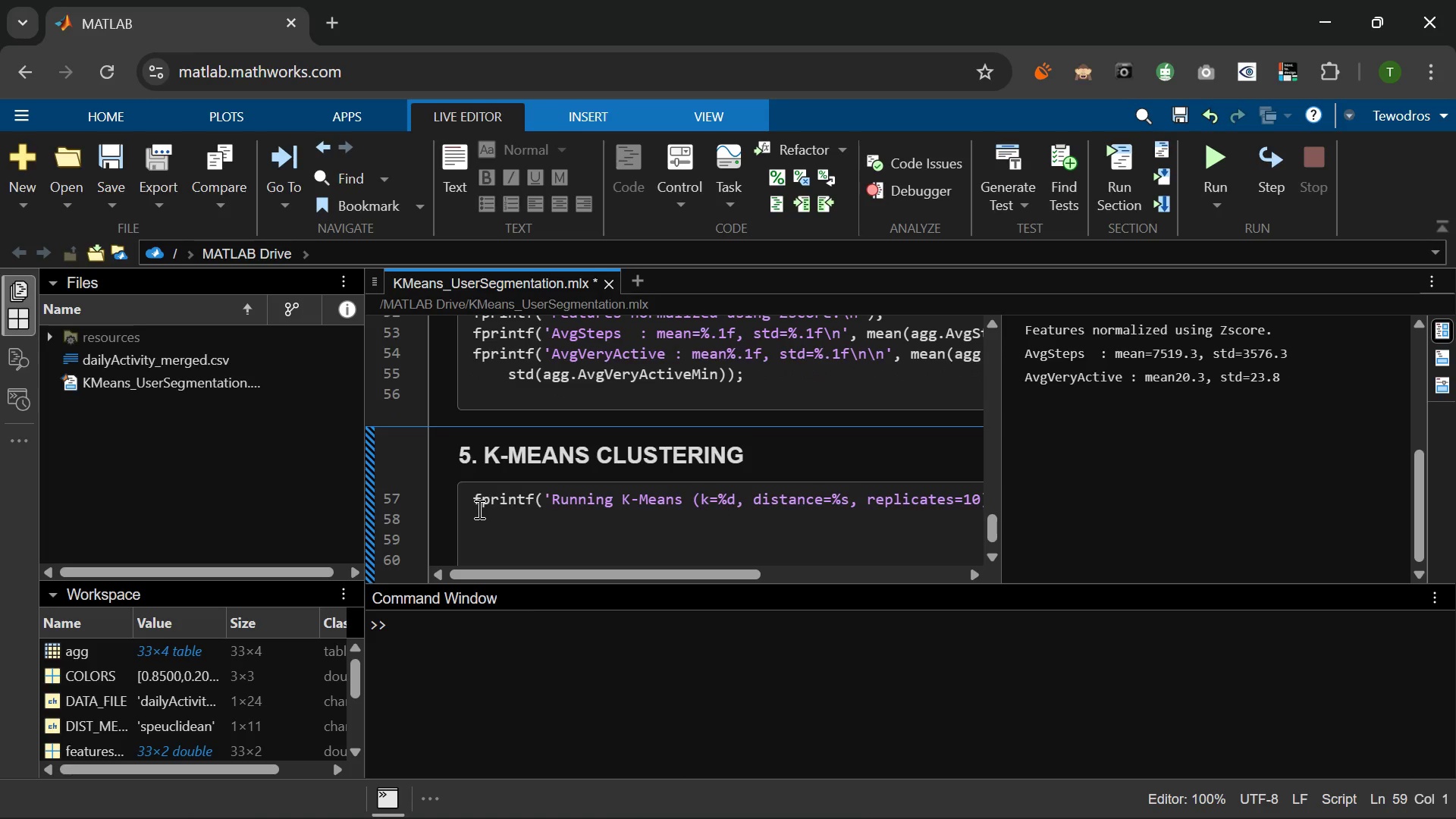 
key(BracketLeft)
 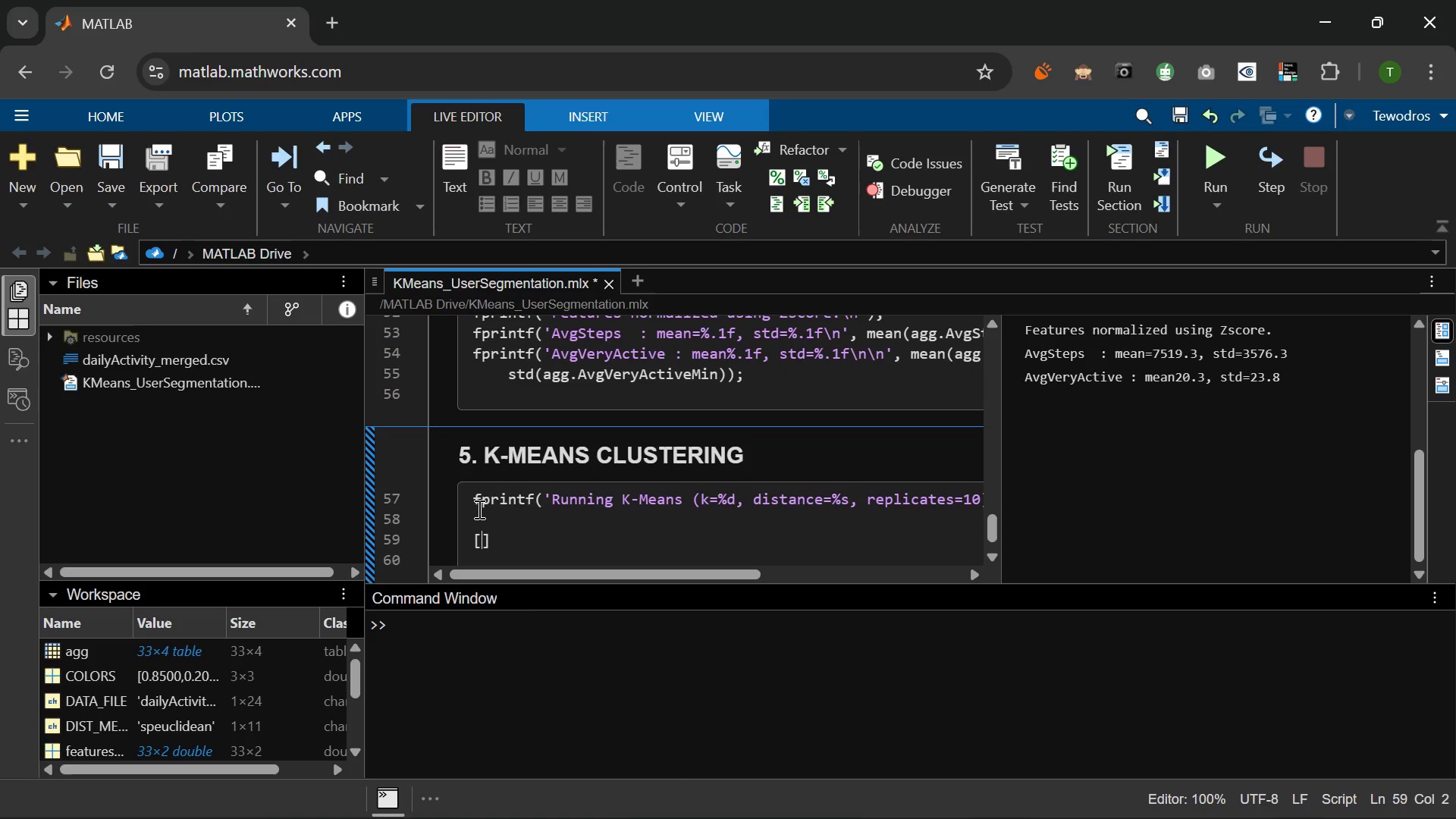 
type(CLUSTER_I)
key(Backspace)
key(Backspace)
type(cluster_idx, centdr)
key(Backspace)
key(Backspace)
type(roids_scaled su)
key(Backspace)
key(Backspace)
key(Backspace)
type(, sumd)
 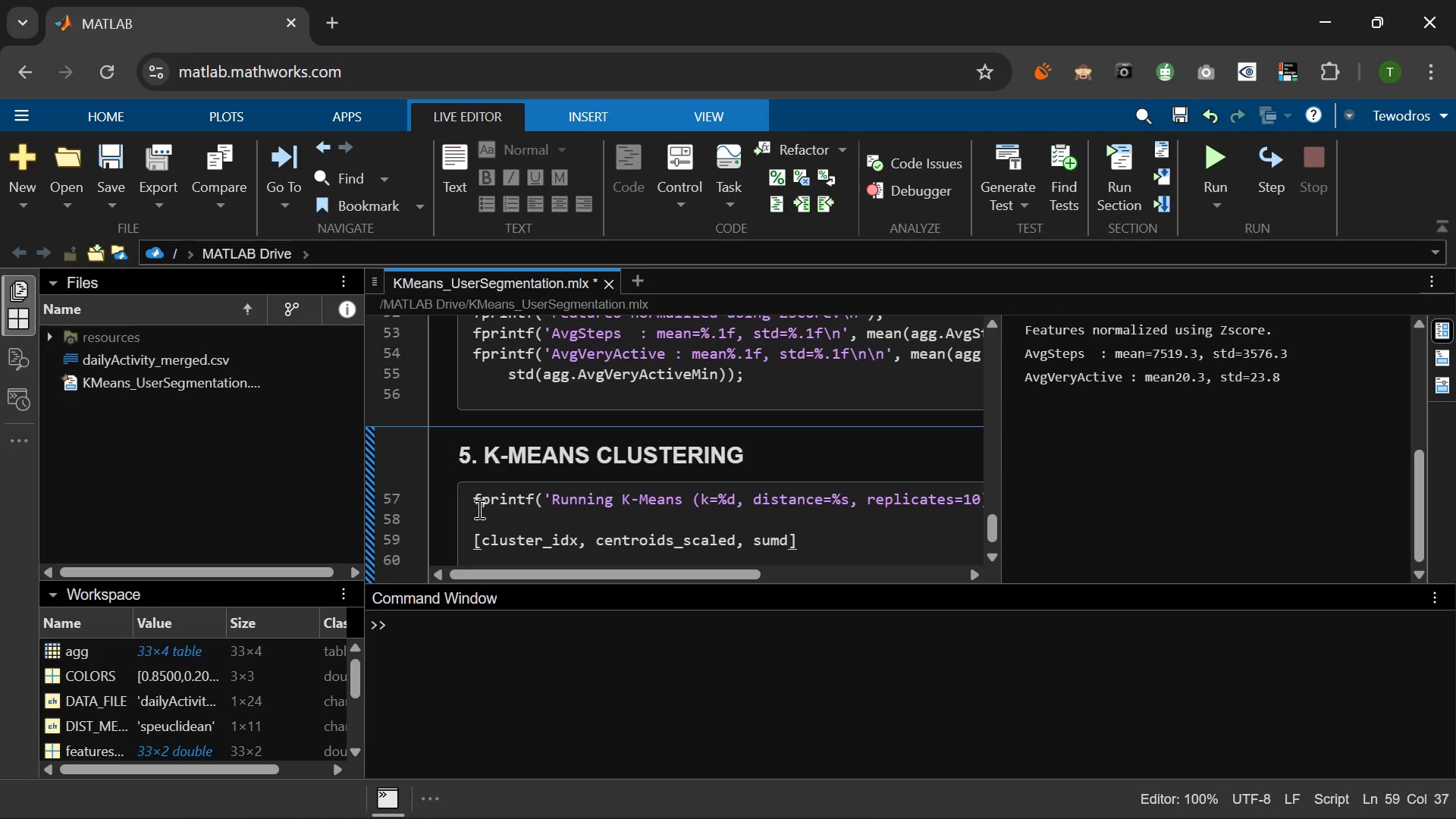 
key(ArrowRight)
 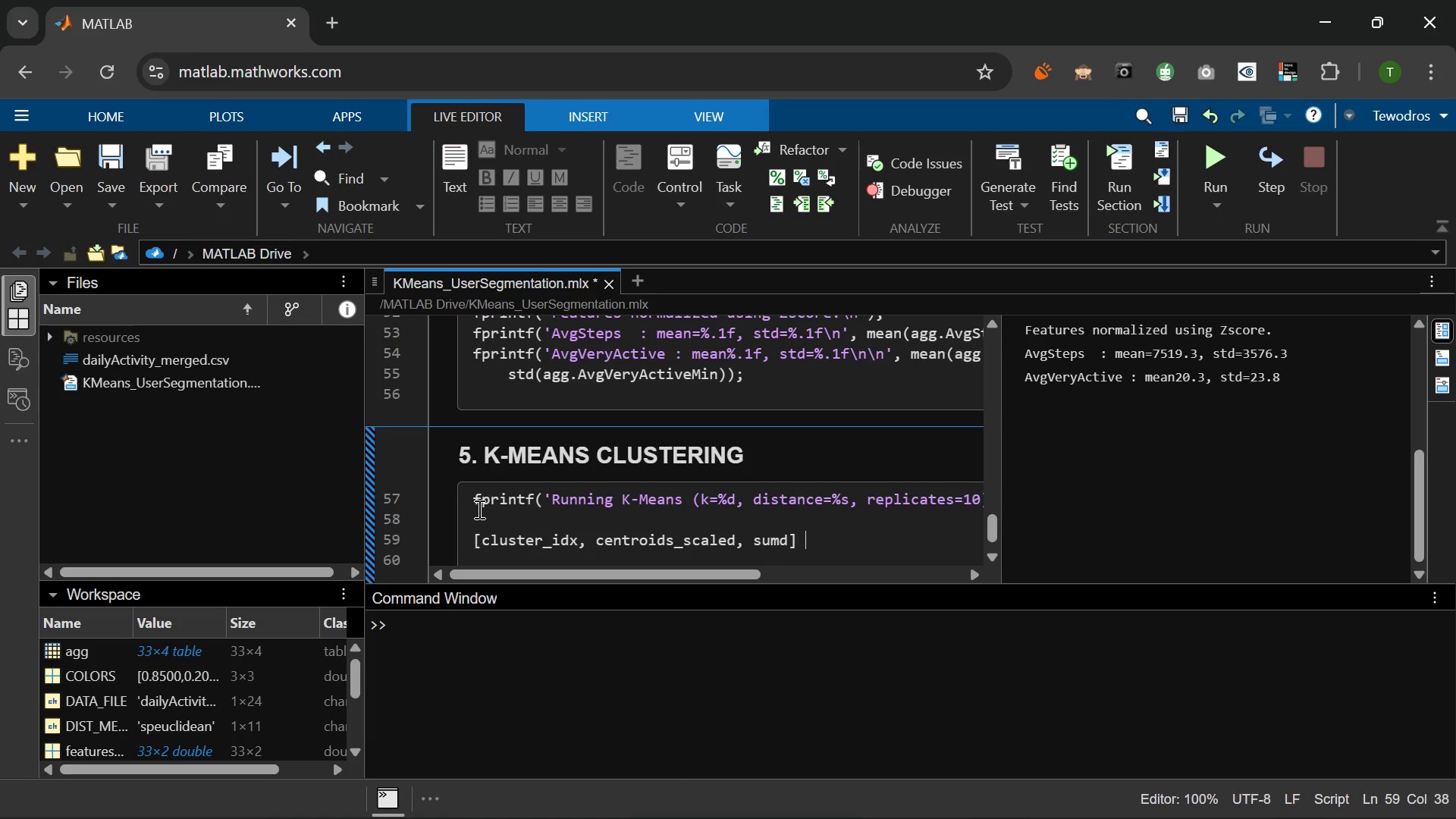 
type( = kmeans(features_scaled, )
 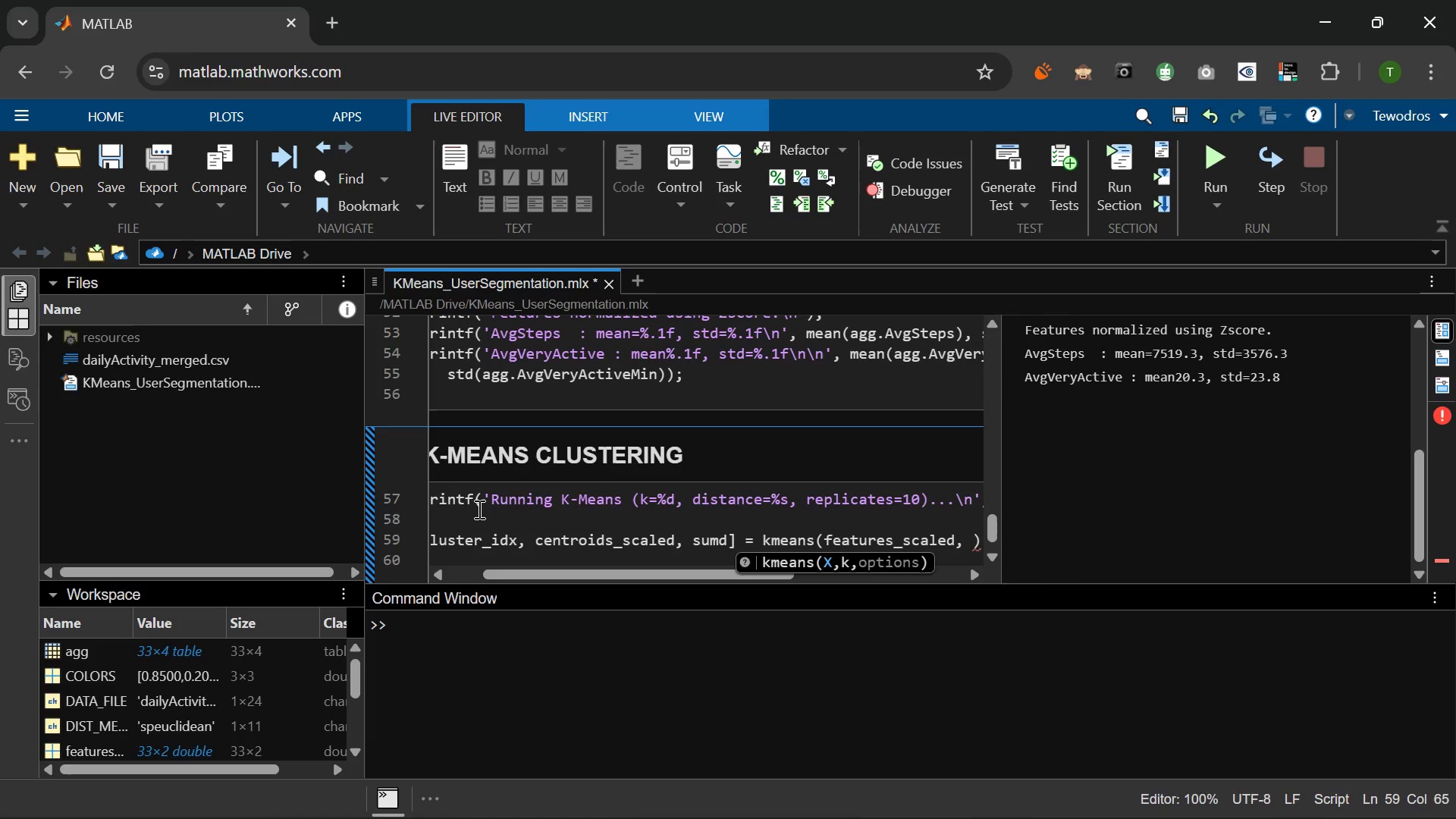 
key(CapsLock)
 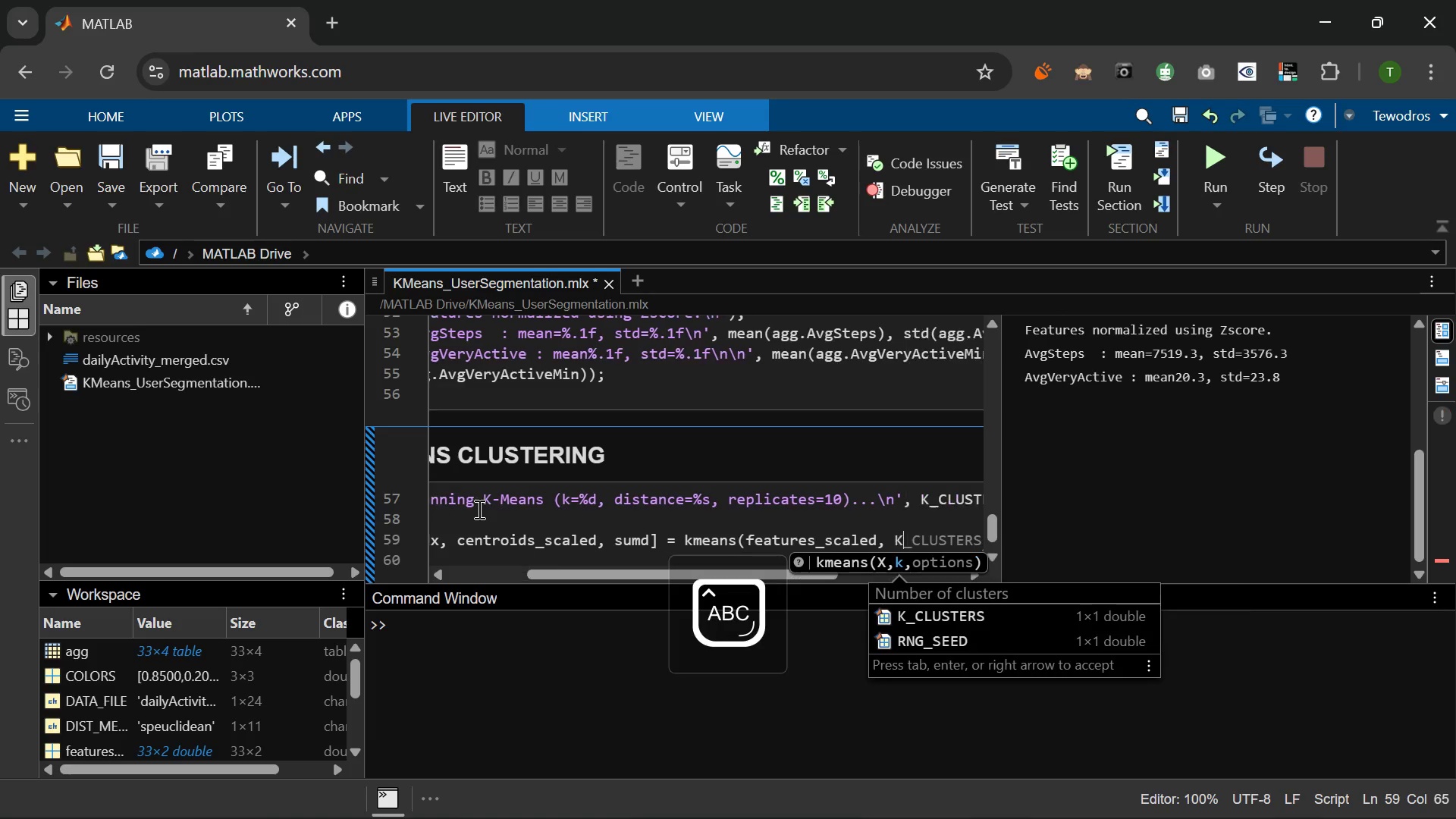 
key(K)
 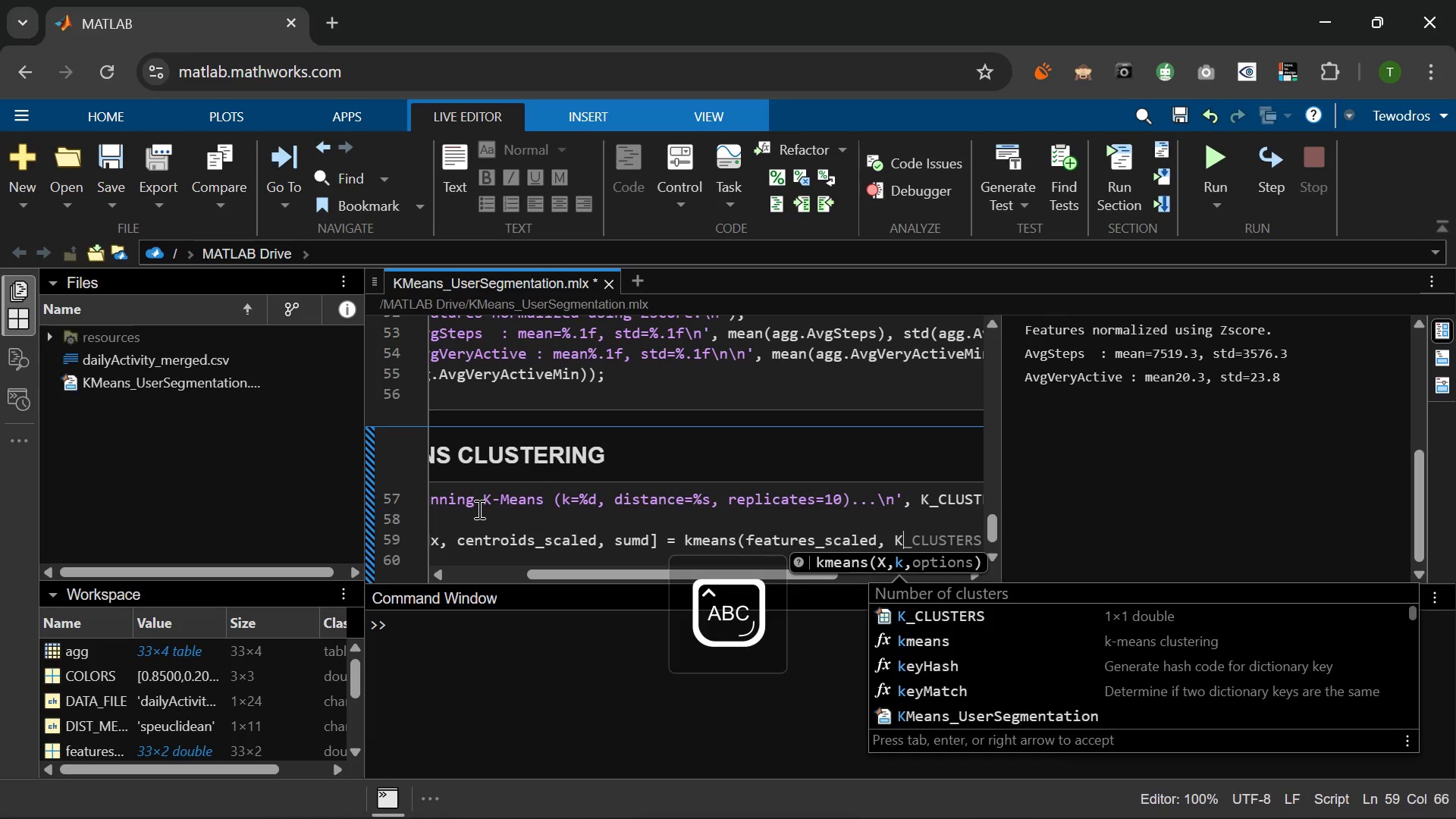 
key(Tab)
 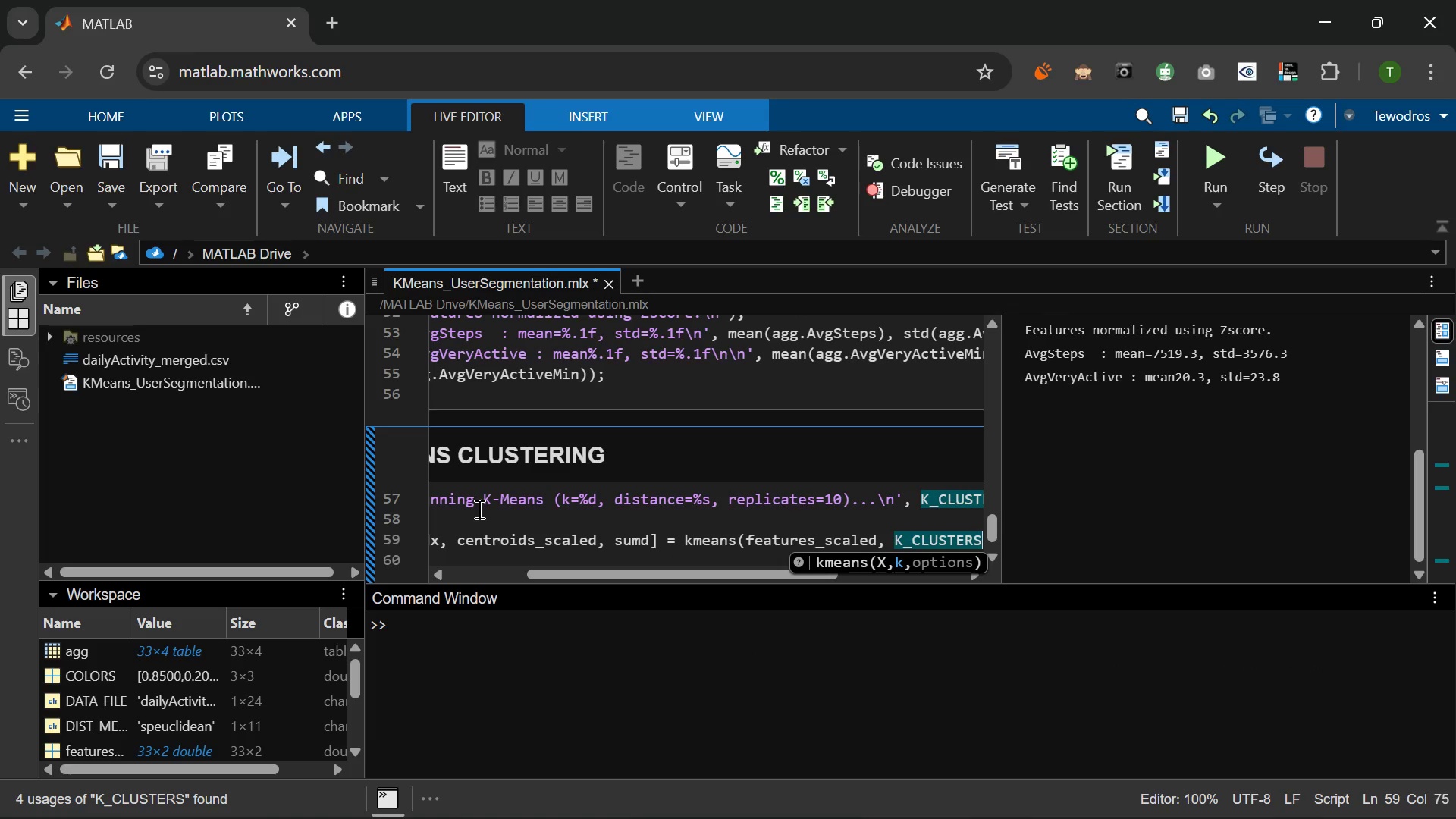 
key(Comma)
 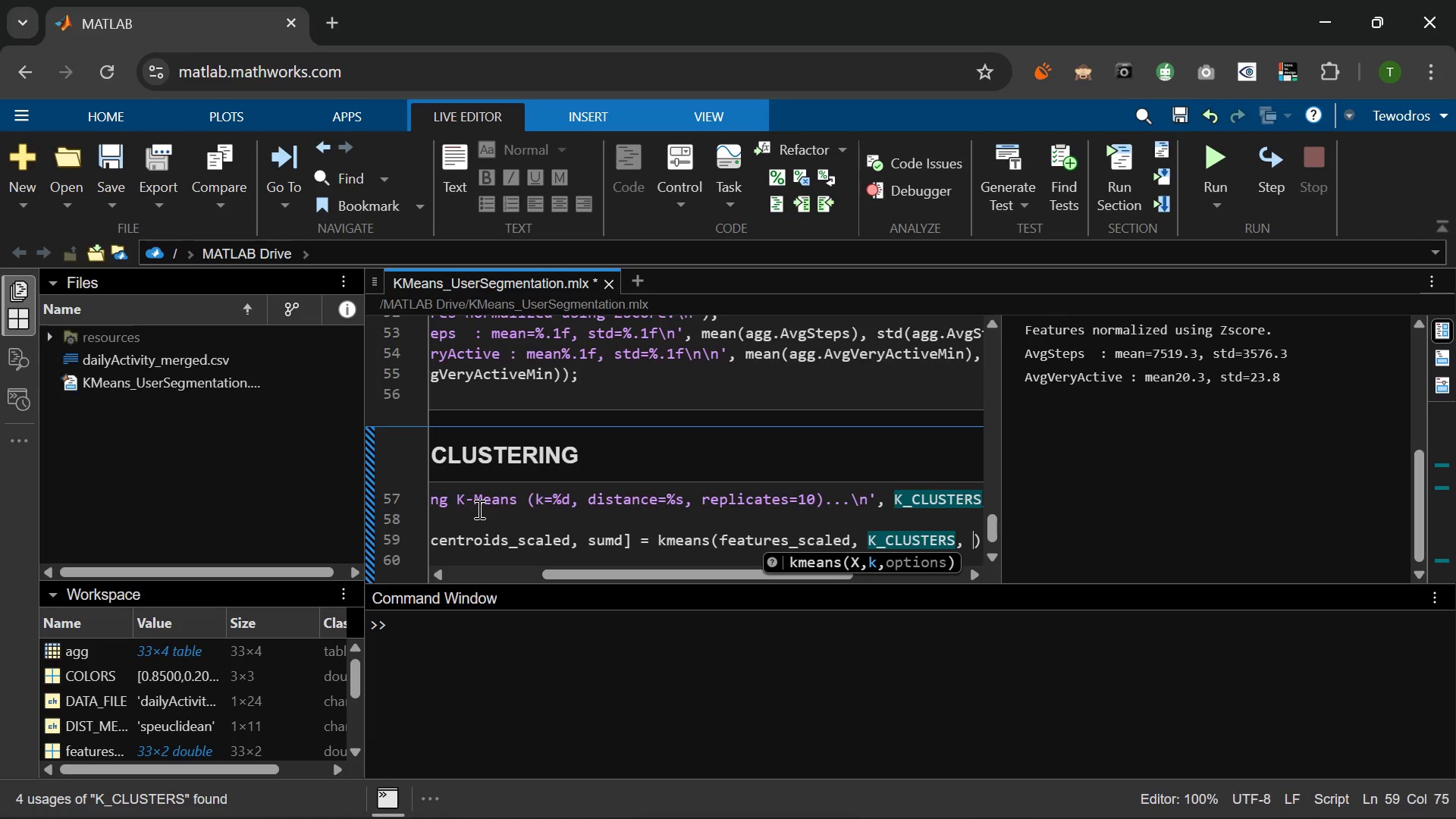 
key(Space)
 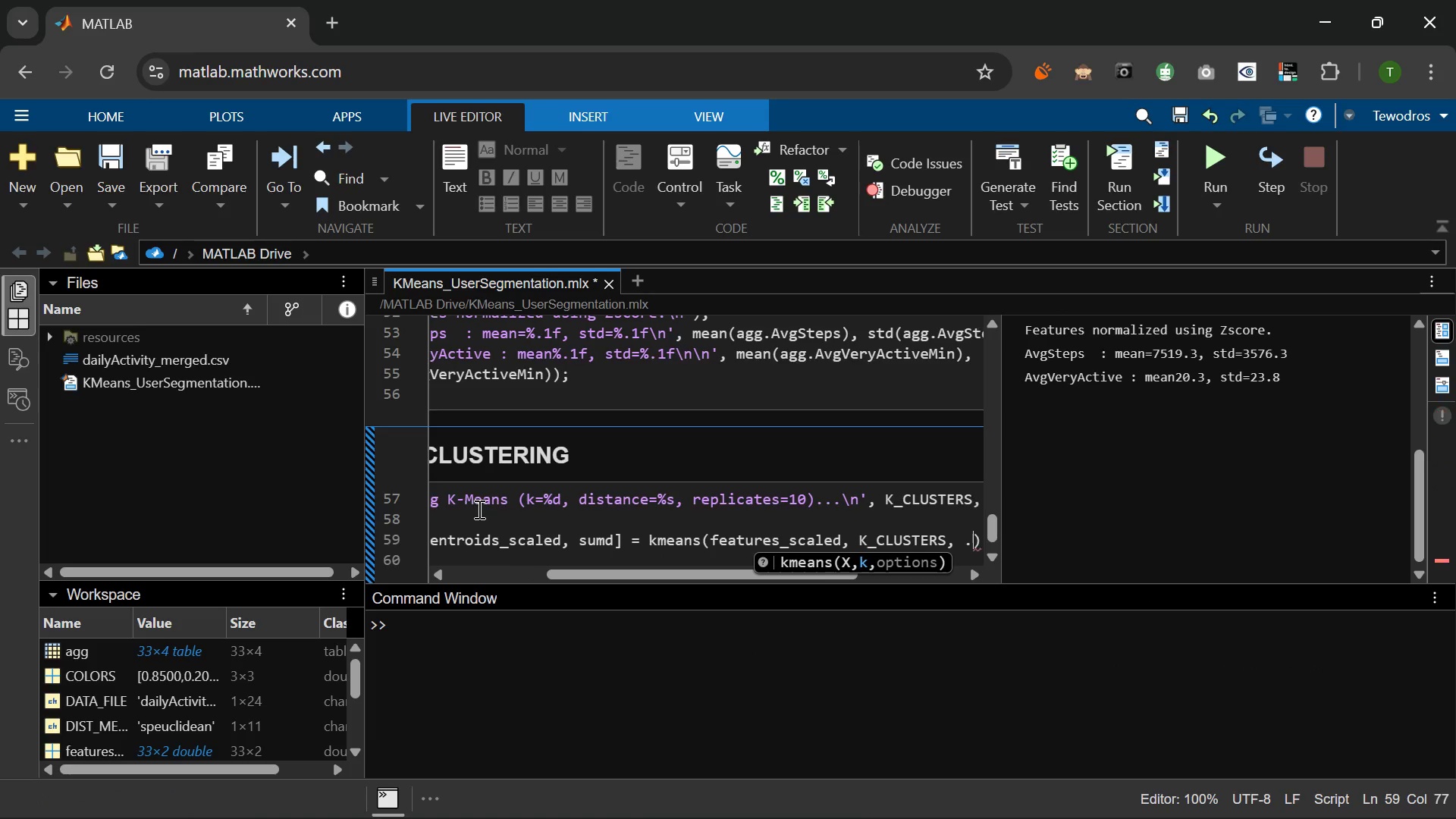 
key(Period)
 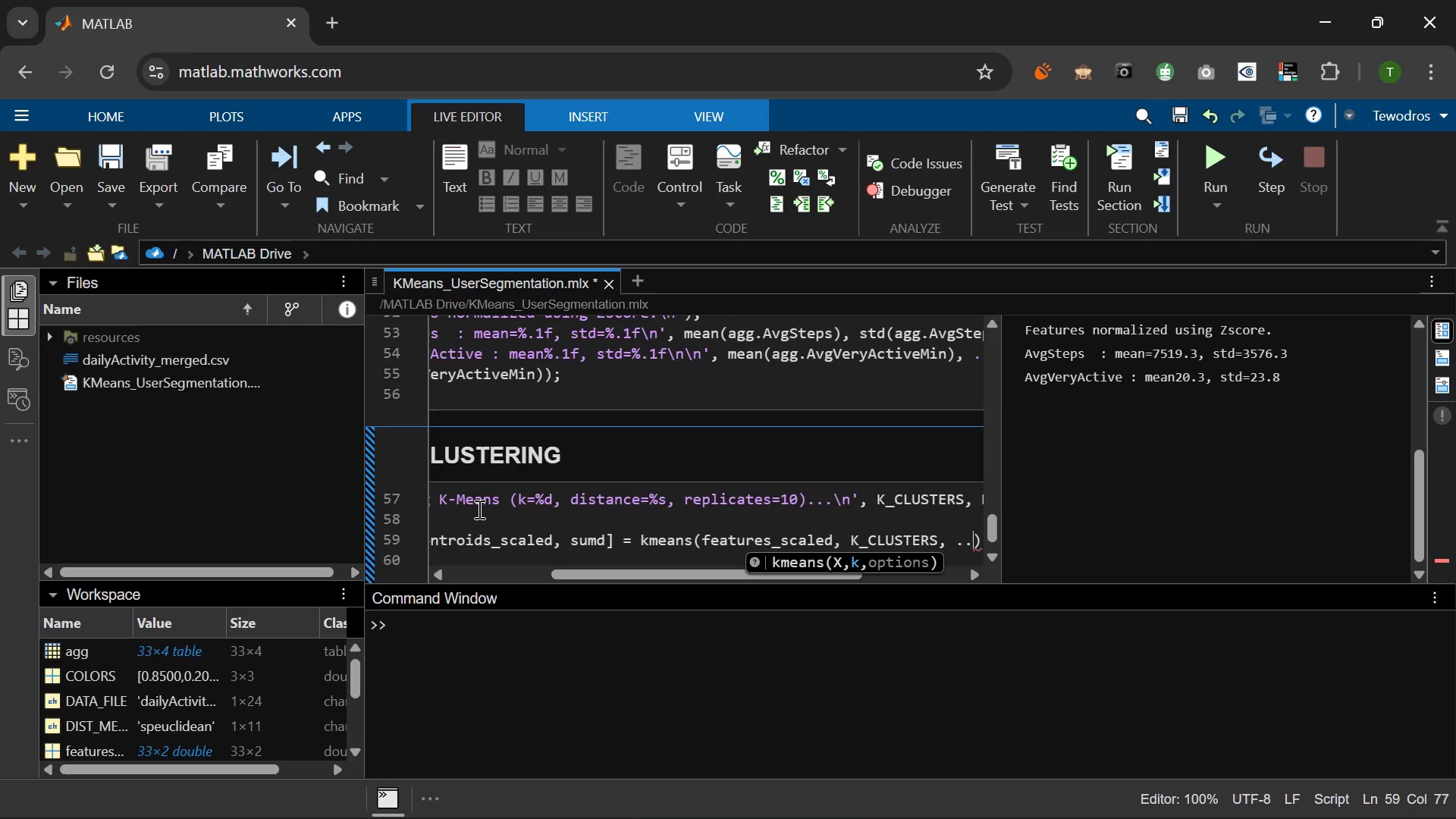 
key(Period)
 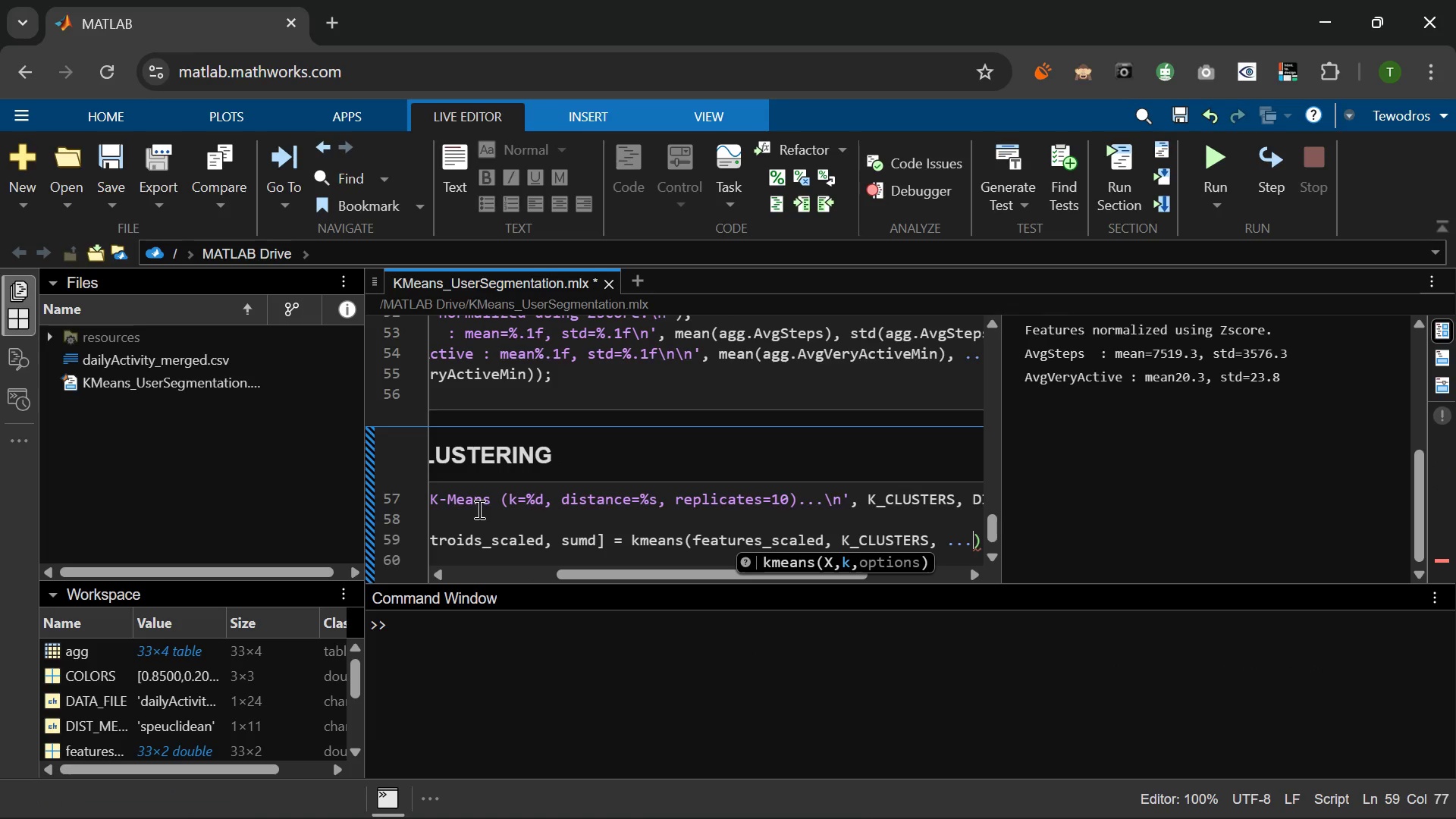 
key(Period)
 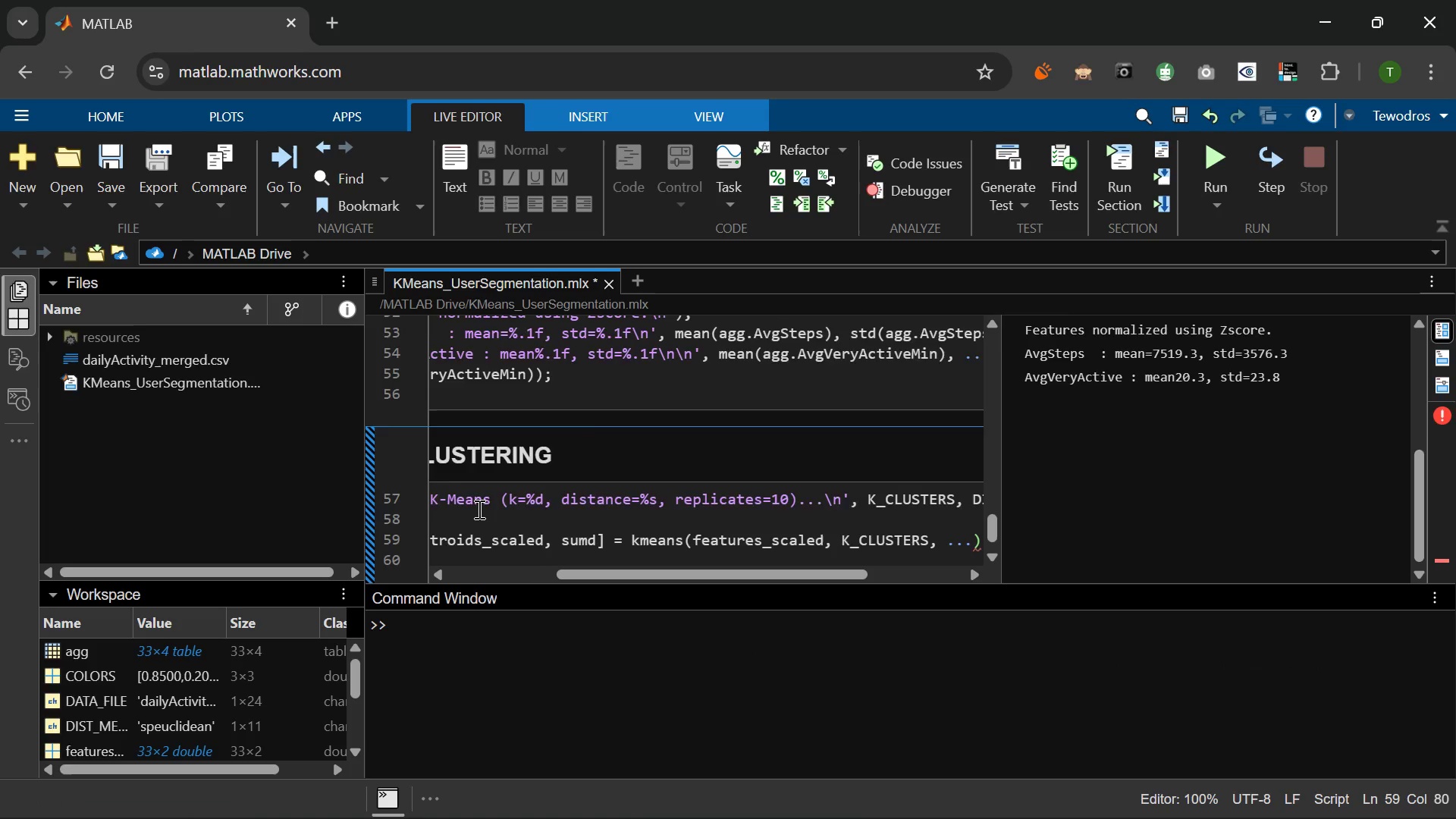 
key(Enter)
 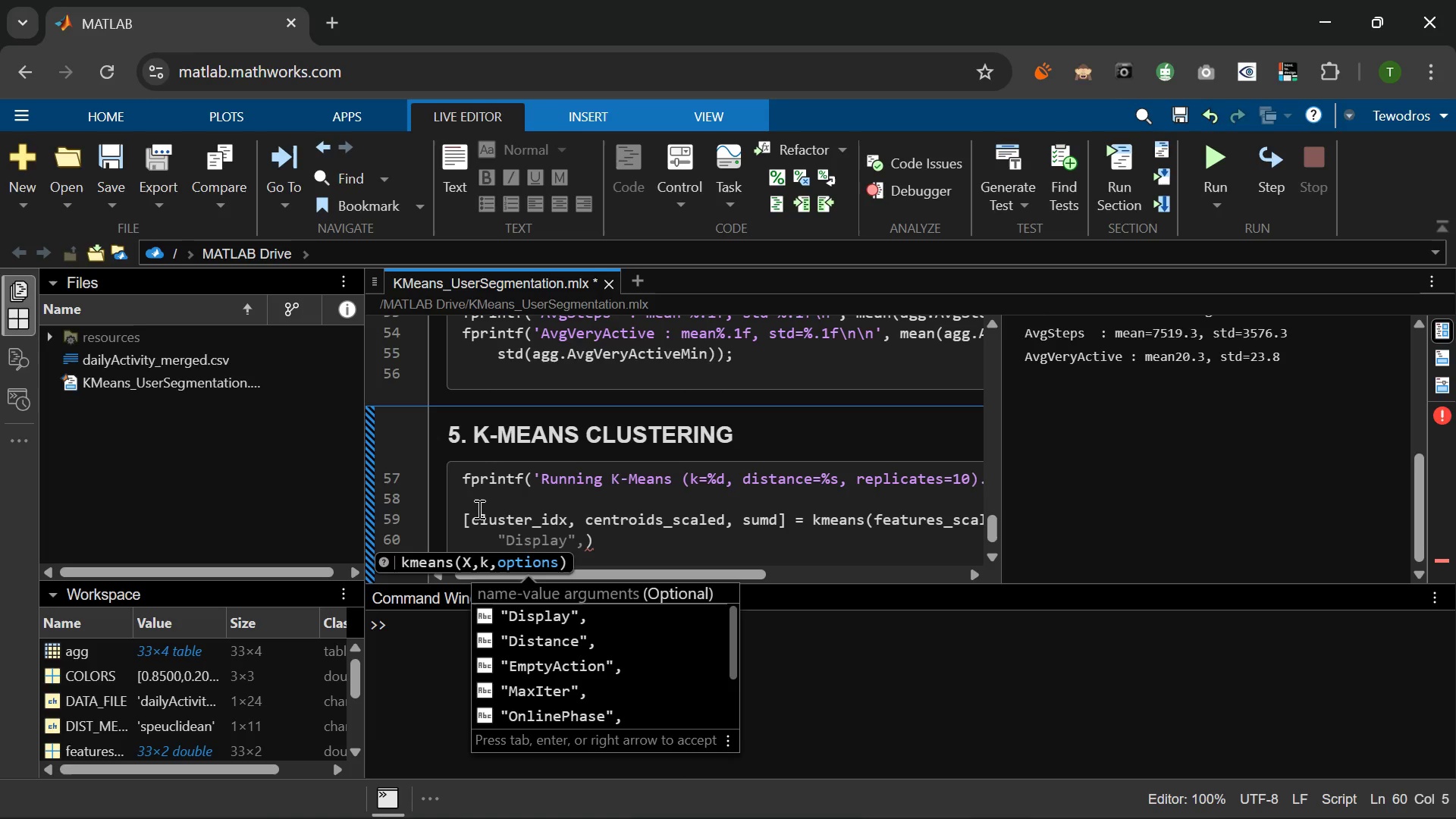 
wait(5.28)
 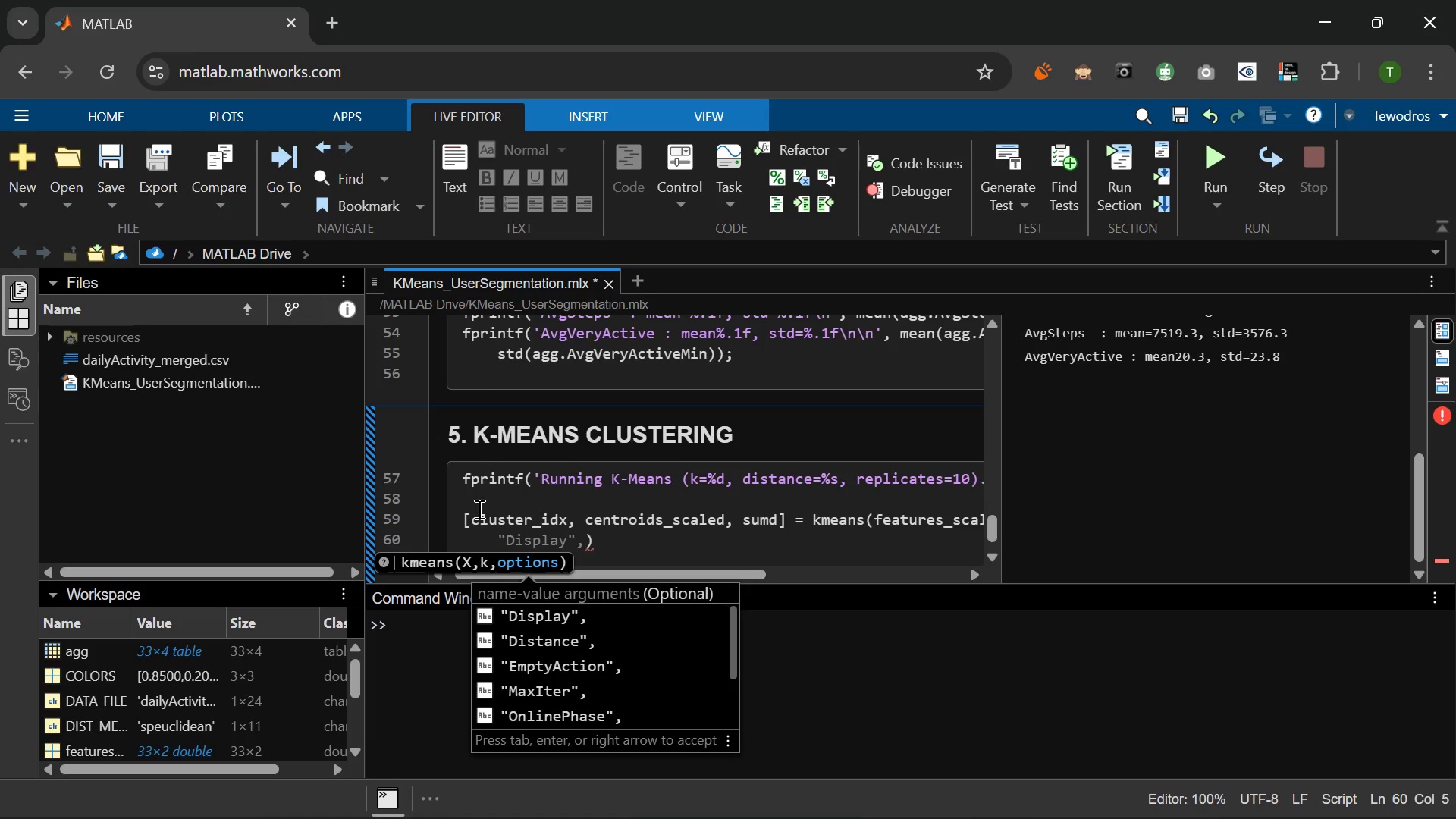 
type('D)
key(Backspace)
type(dISTANCE)
 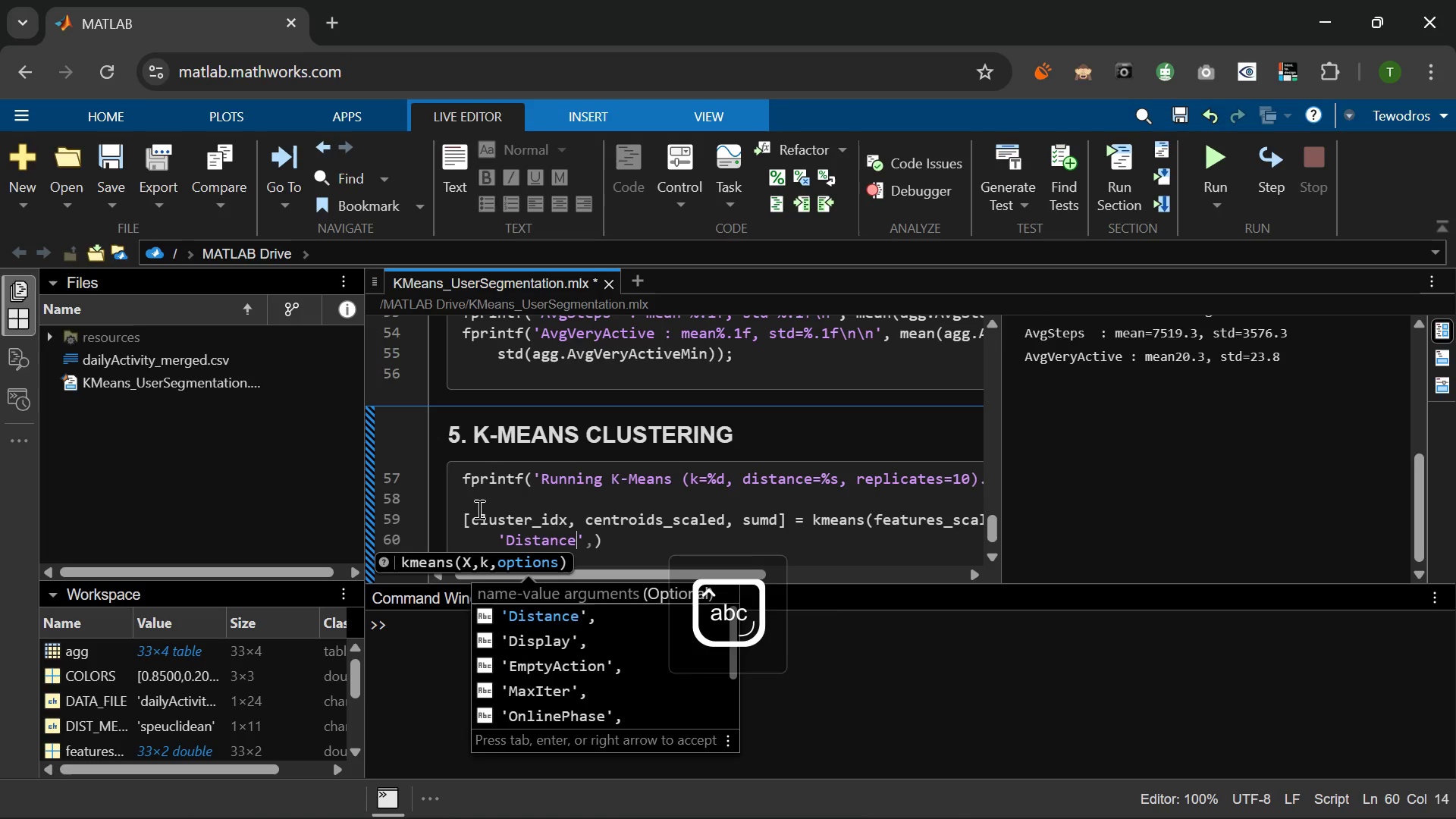 
key(ArrowRight)
 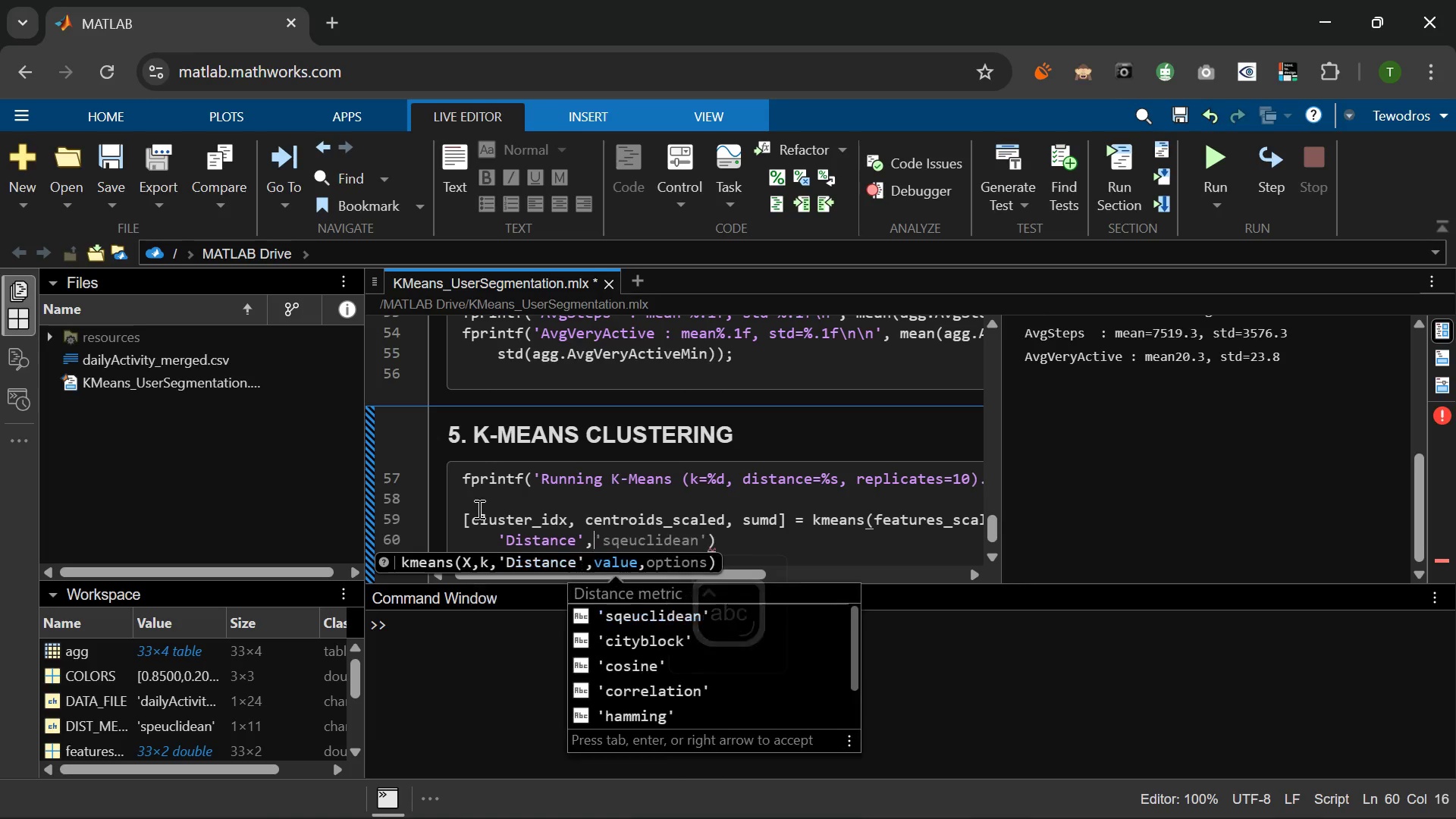 
type(, )
key(Backspace)
key(Backspace)
type( DIS)
key(Tab)
type(, ...)
 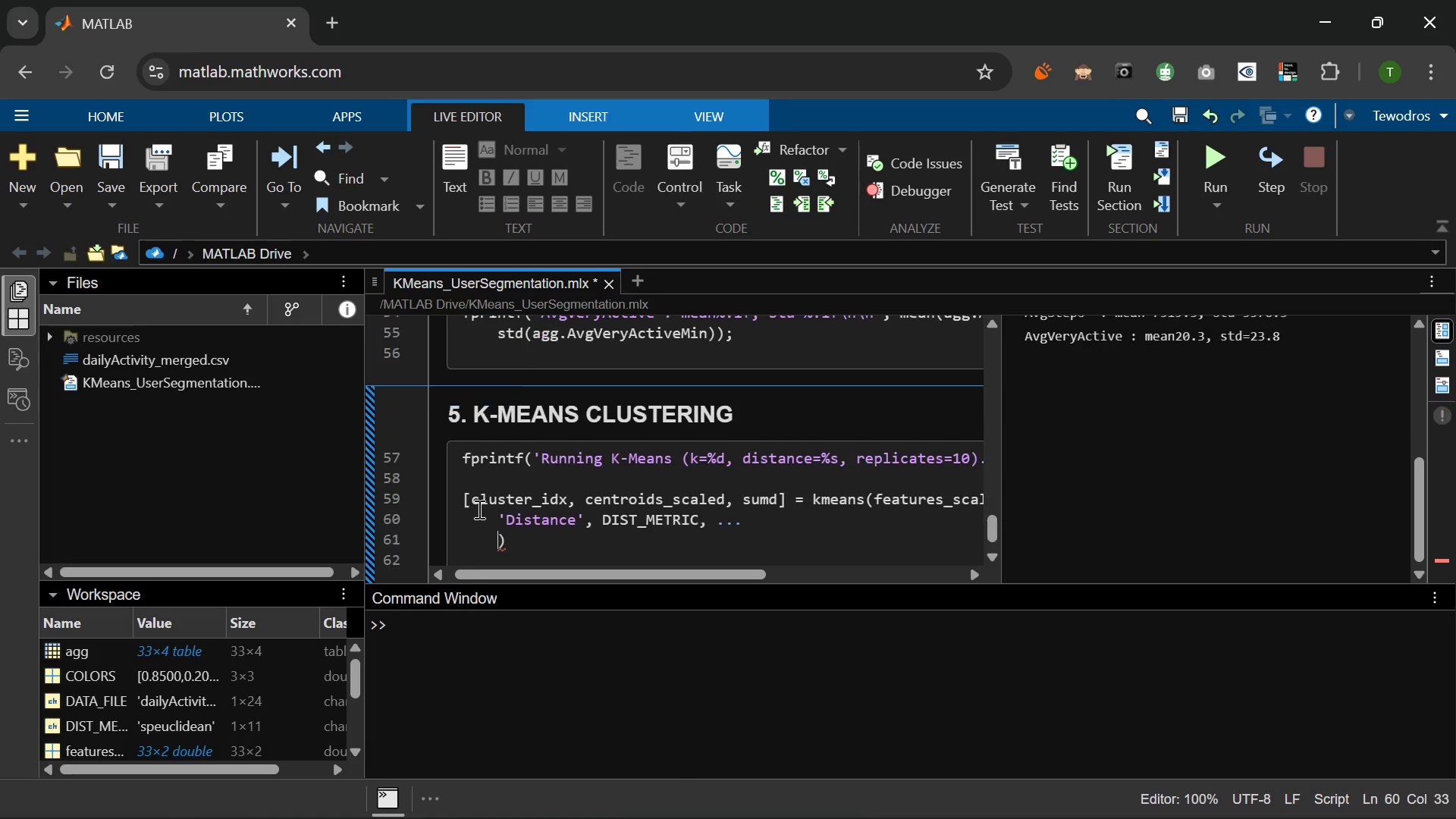 
key(Enter)
 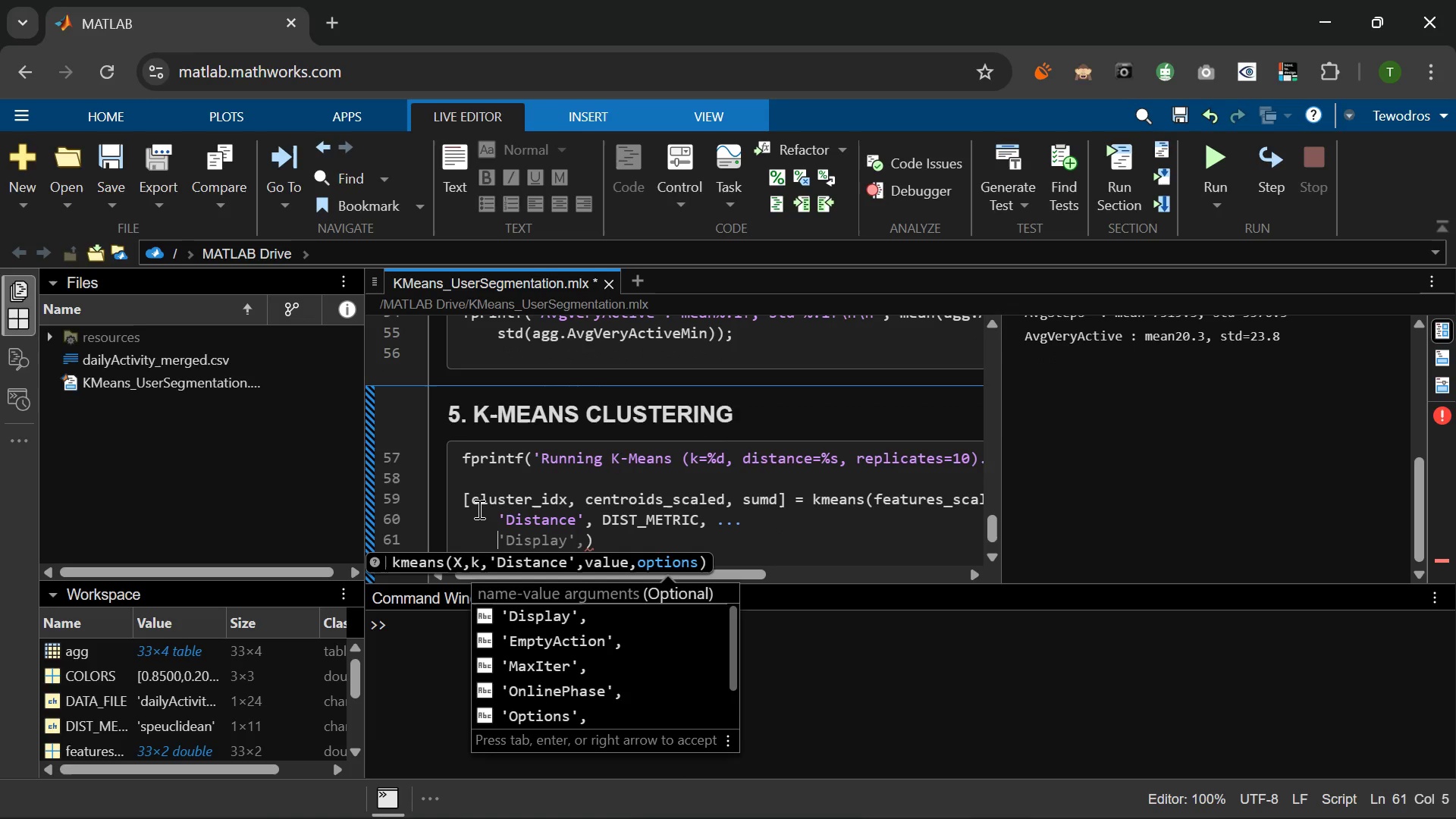 
type('Re)
key(Tab)
type( 10, ...)
 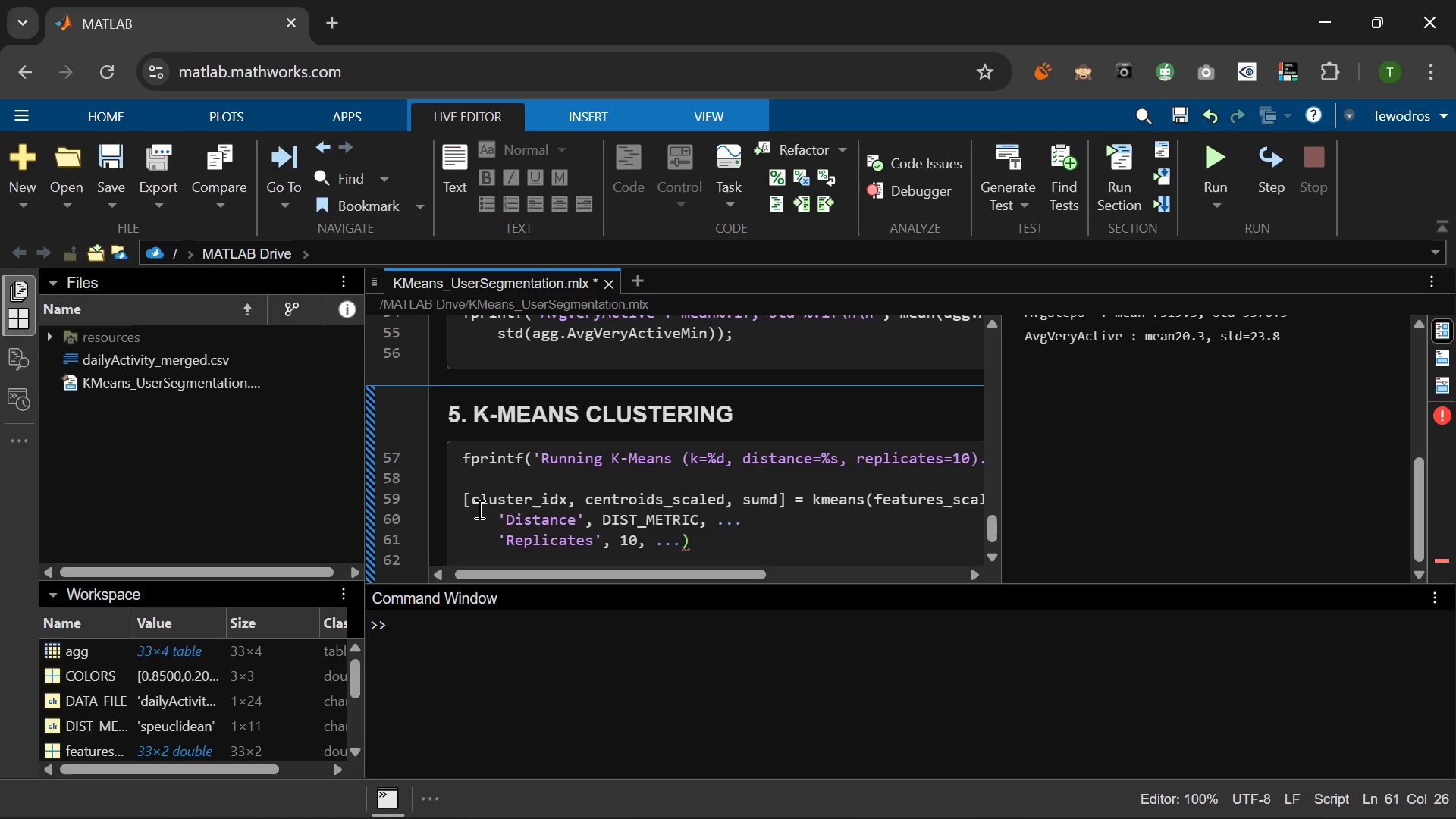 
key(Enter)
 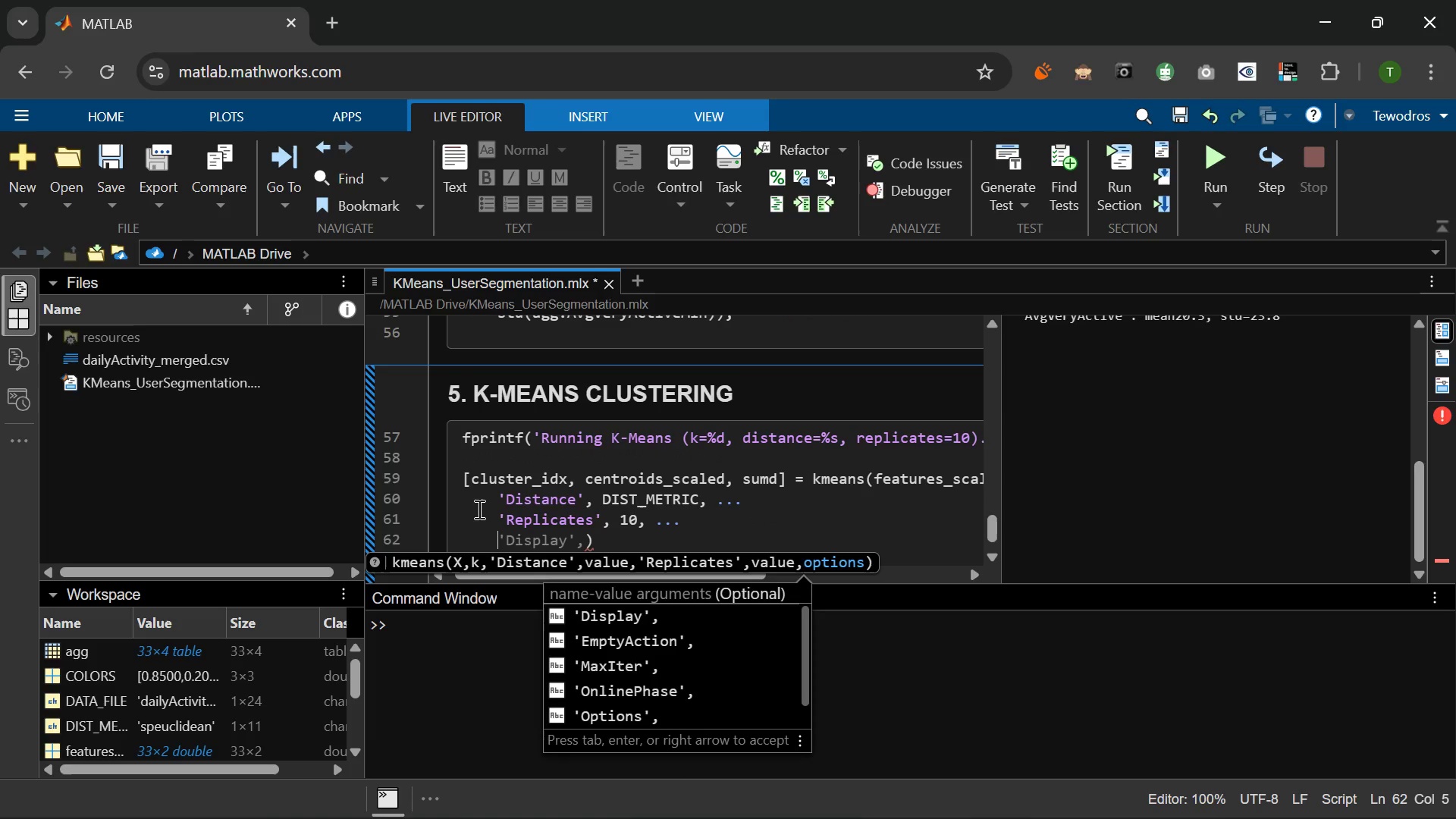 
key(G)
 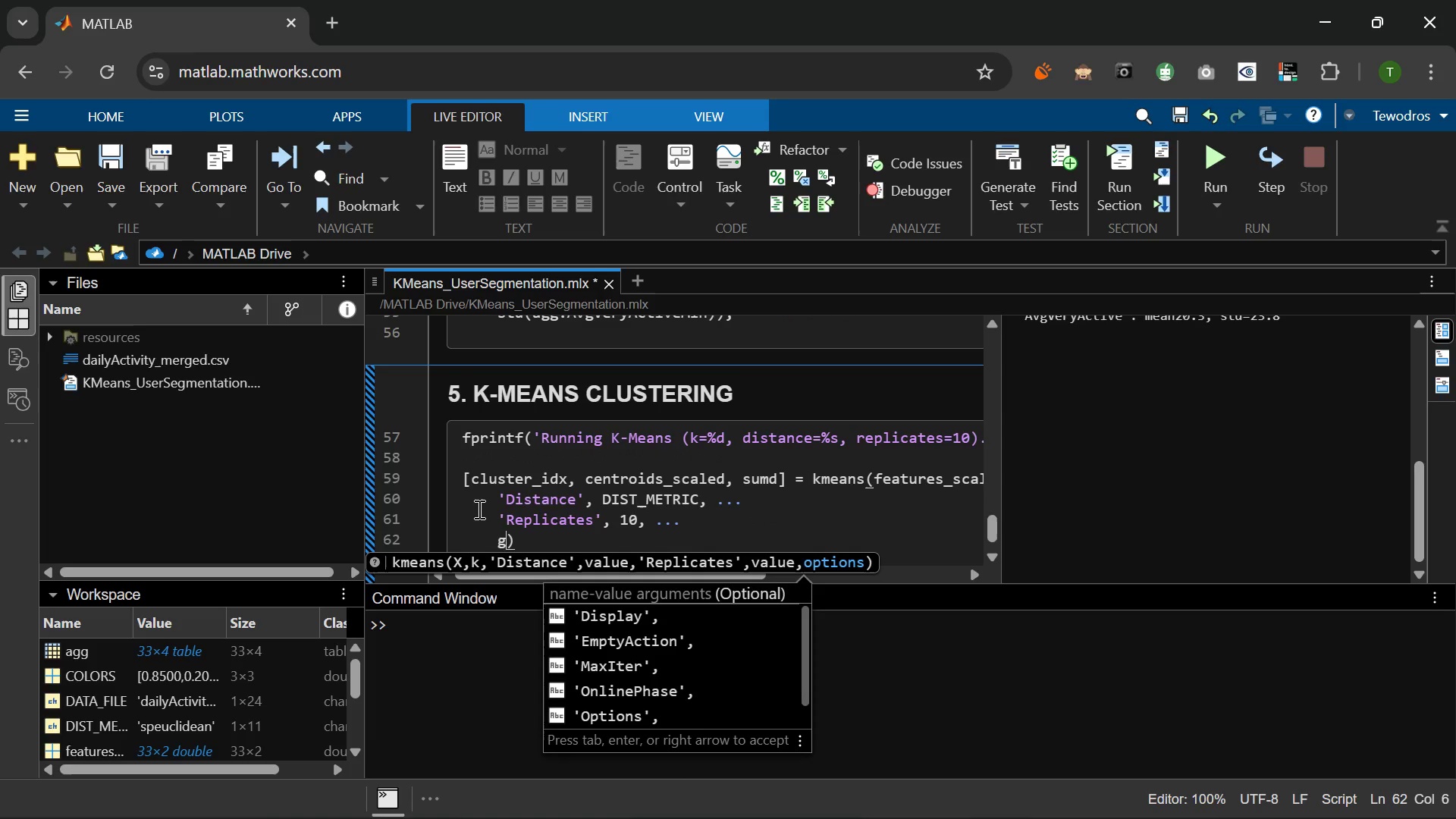 
key(Backspace)
 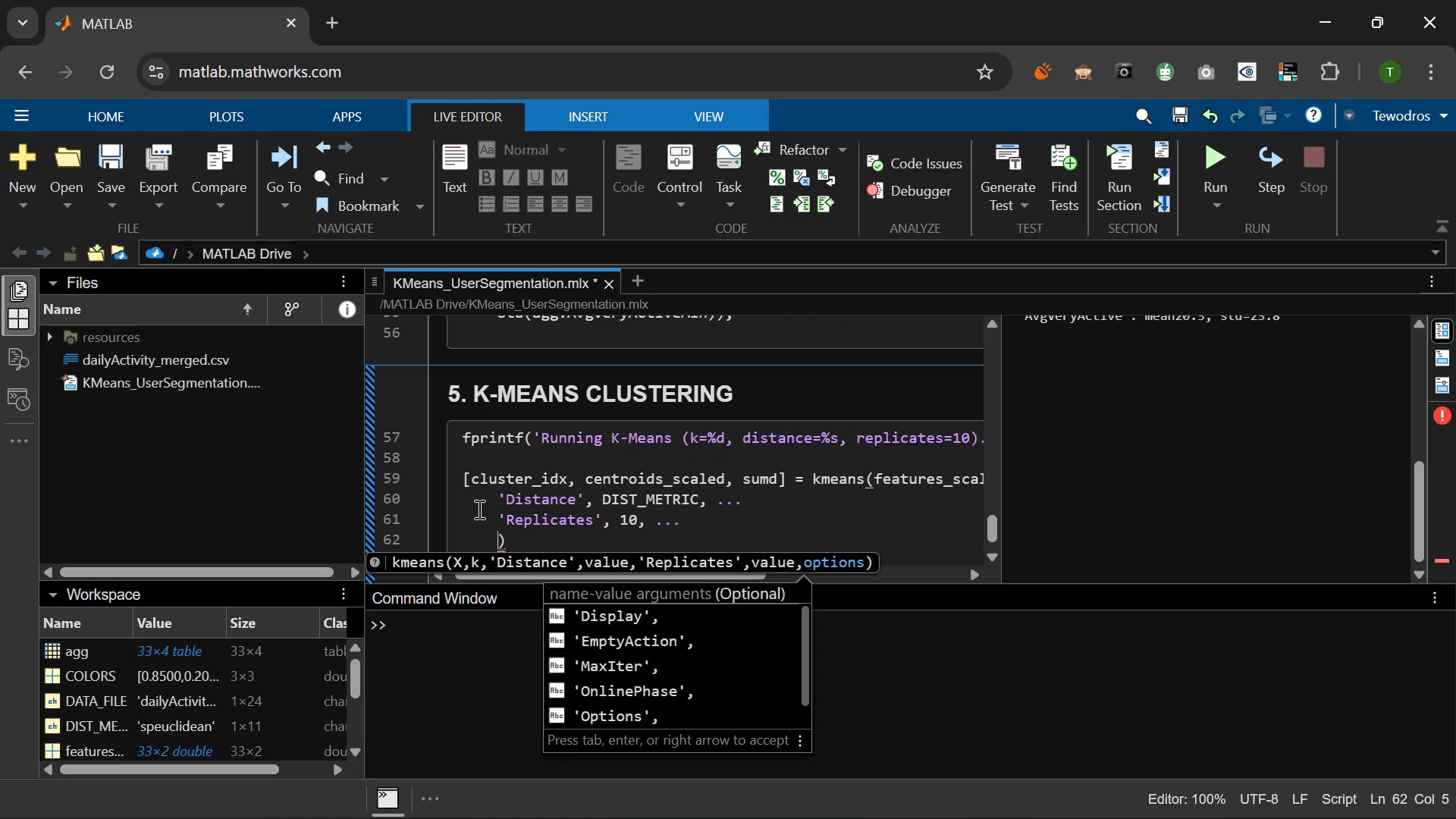 
key(Quote)
 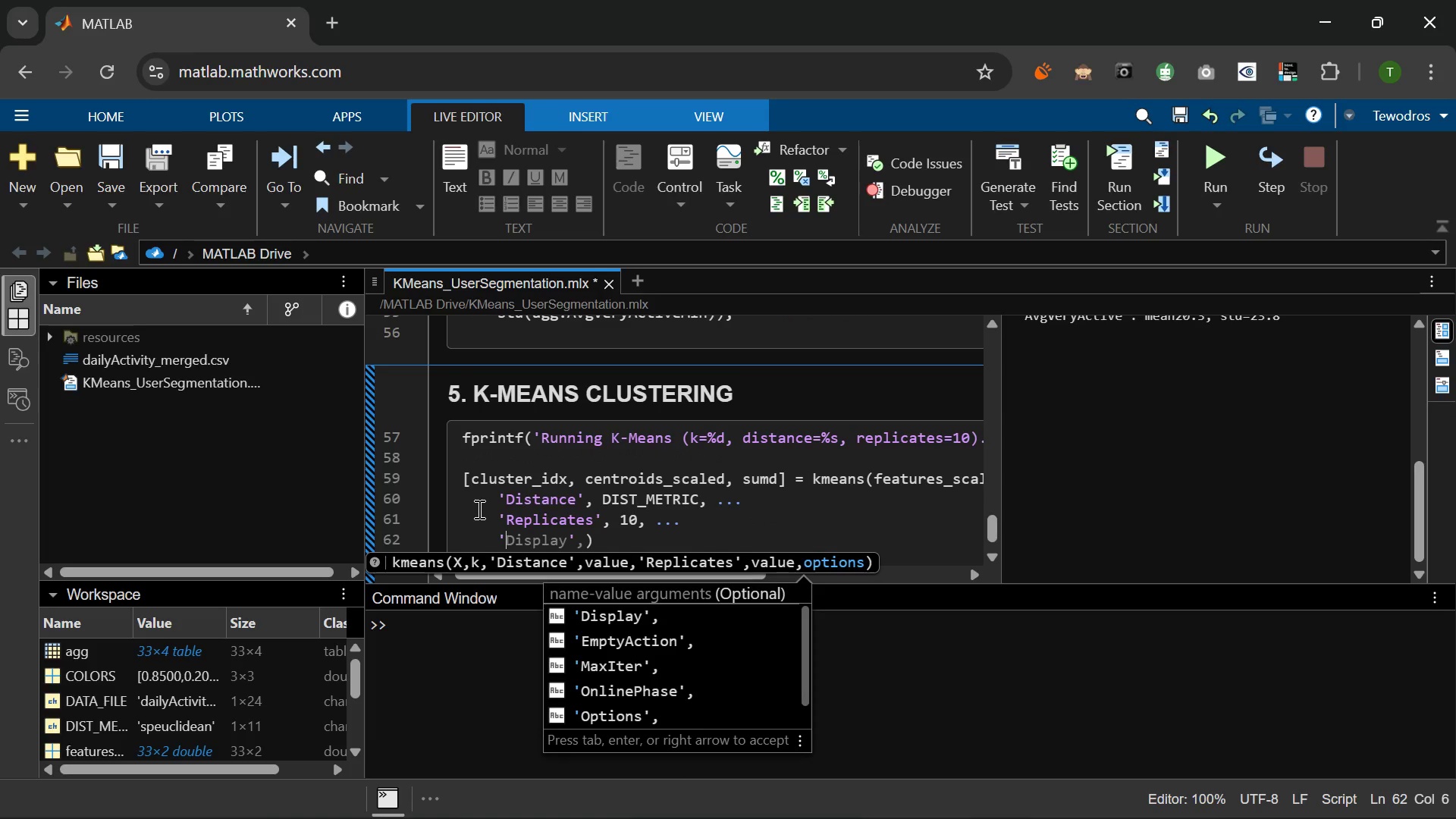 
key(Tab)
 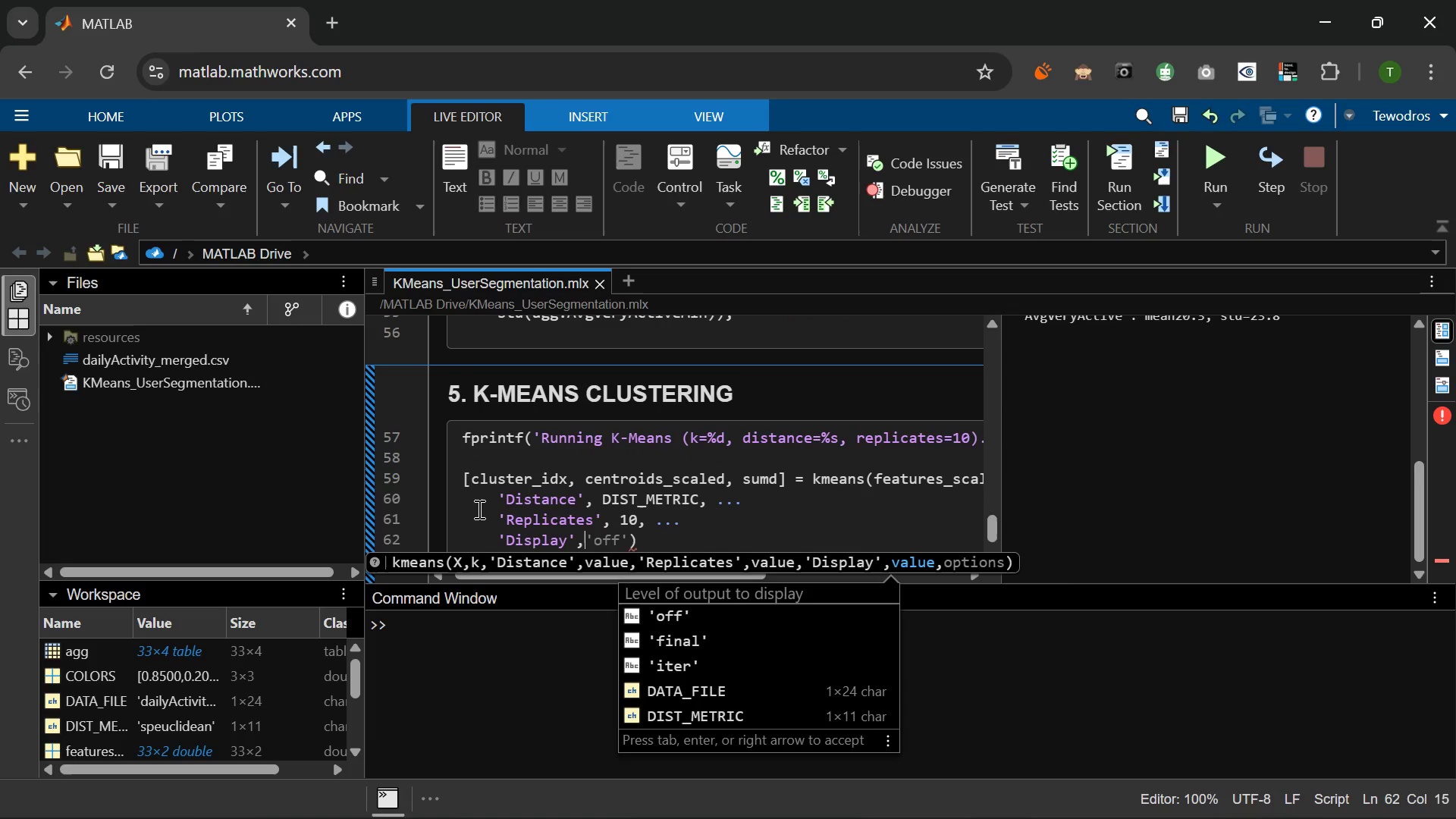 
wait(5.22)
 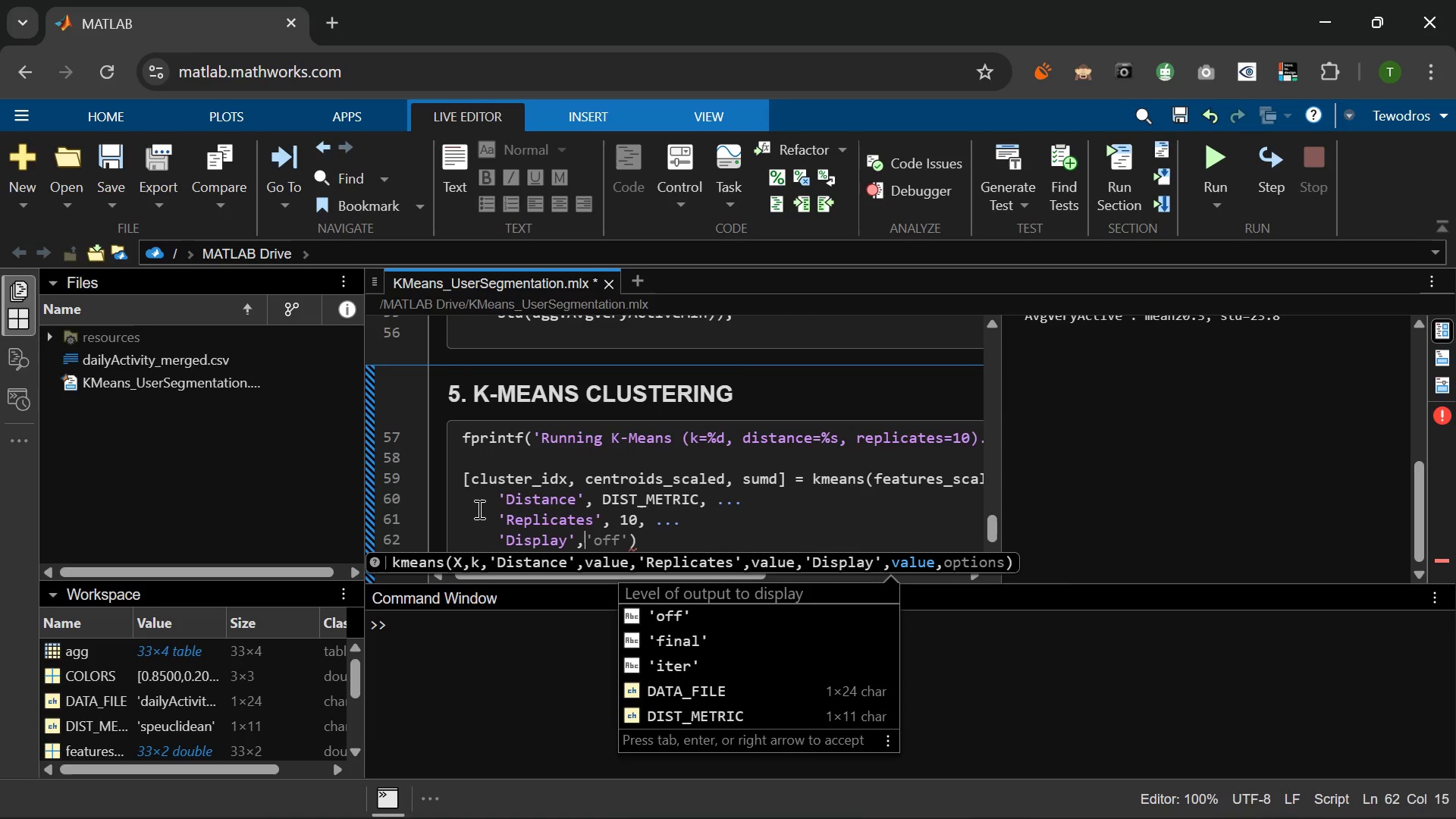 
key(Space)
 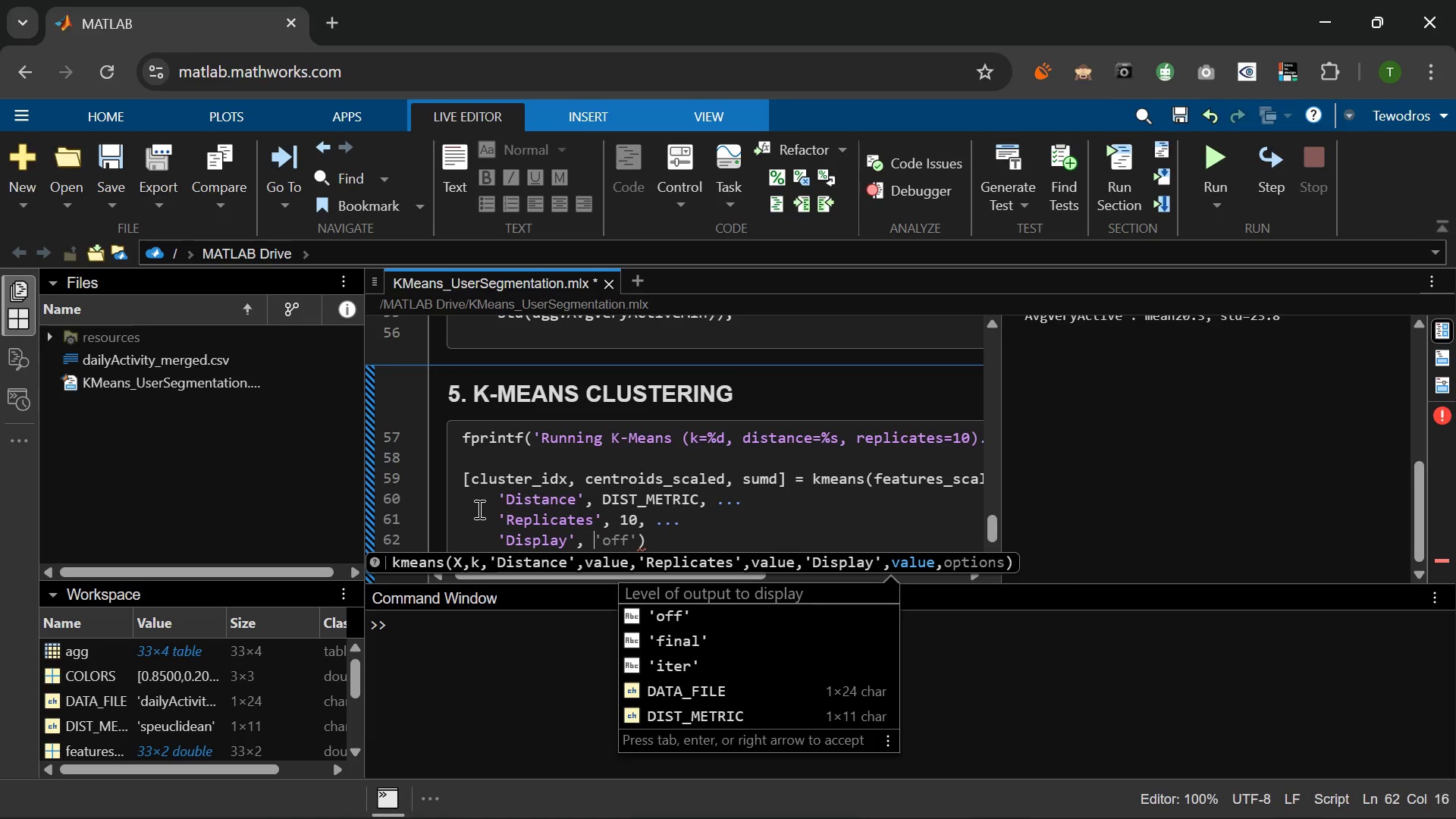 
key(Tab)
 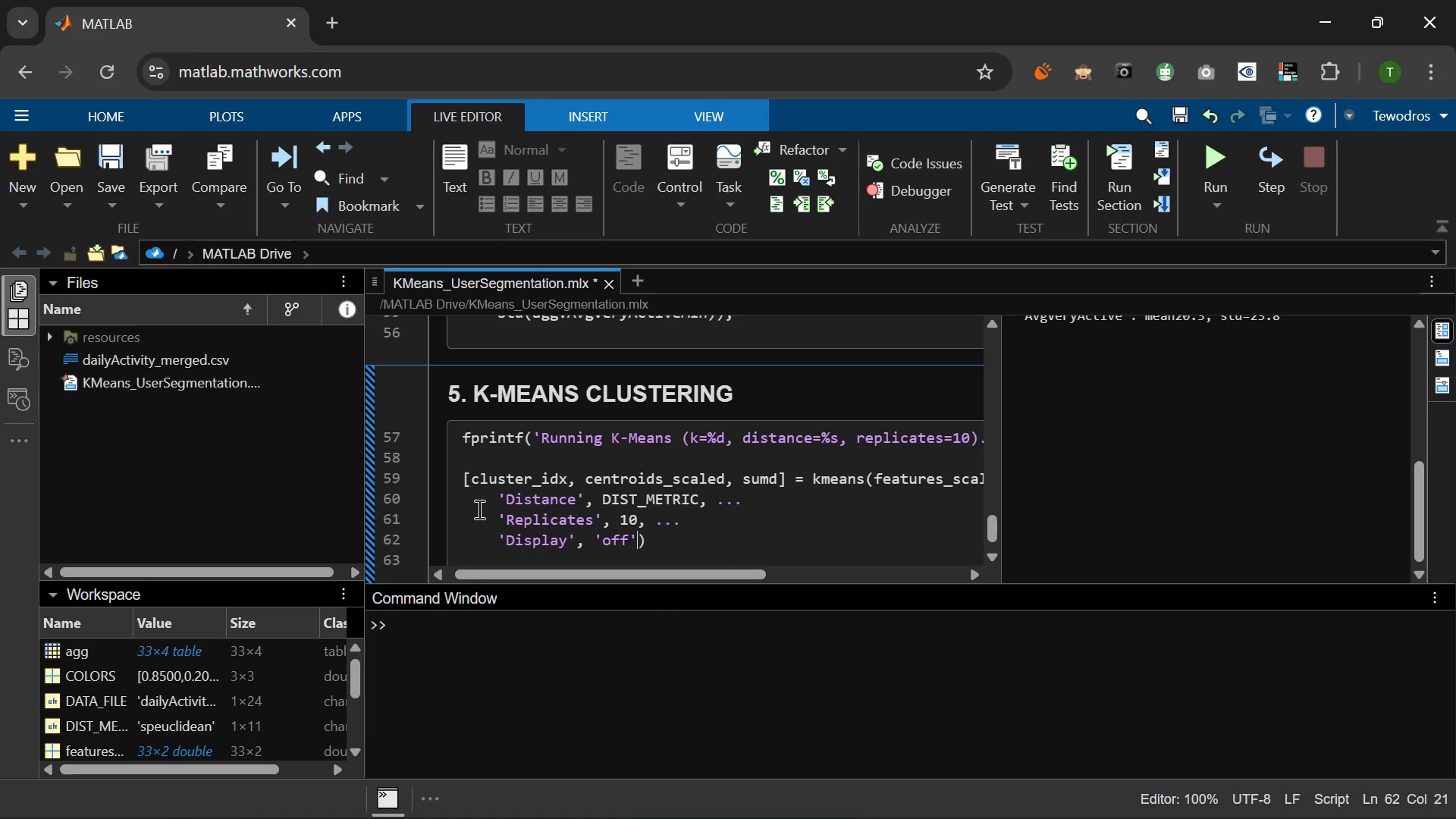 
key(ArrowRight)
 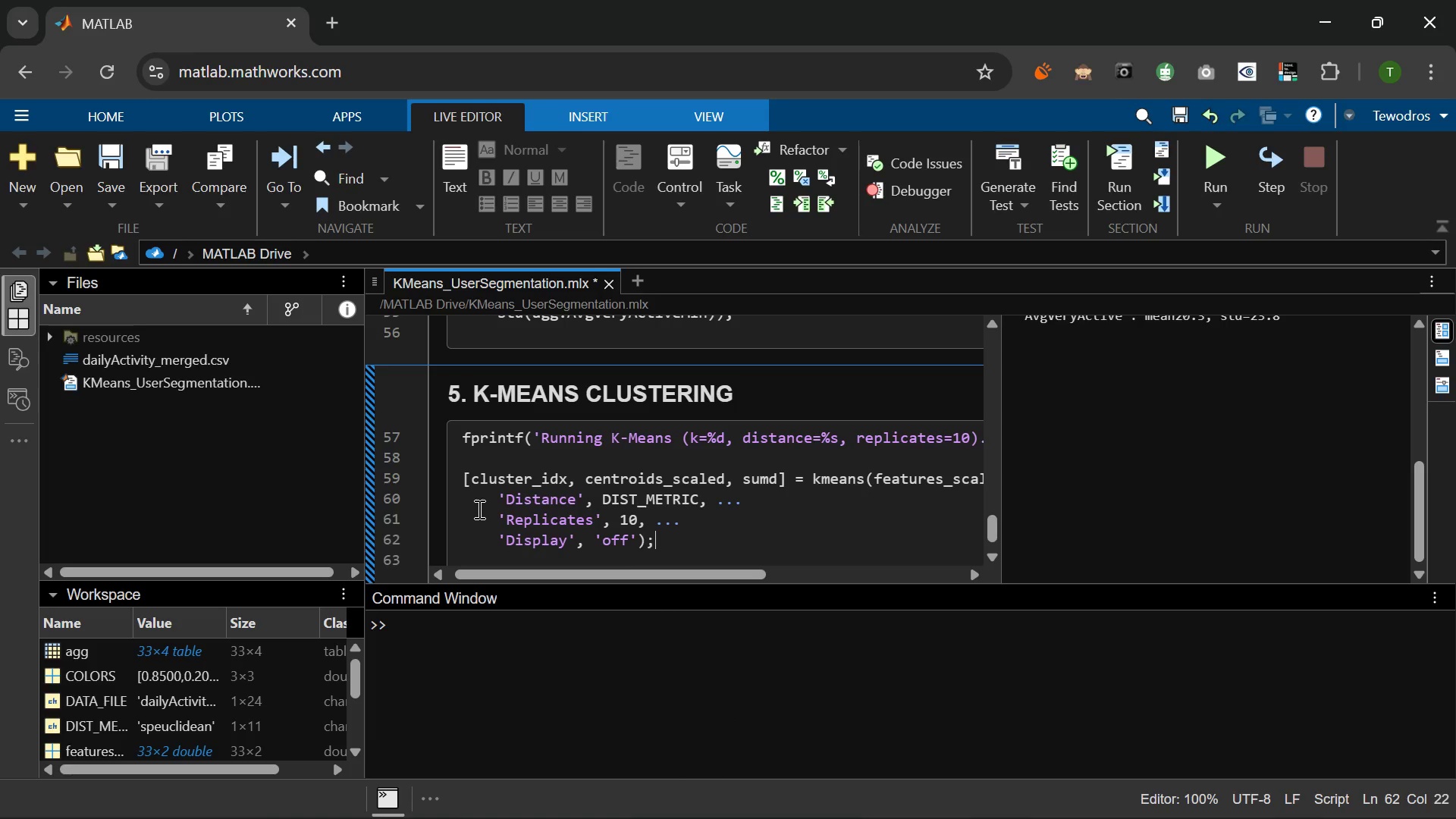 
key(Semicolon)
 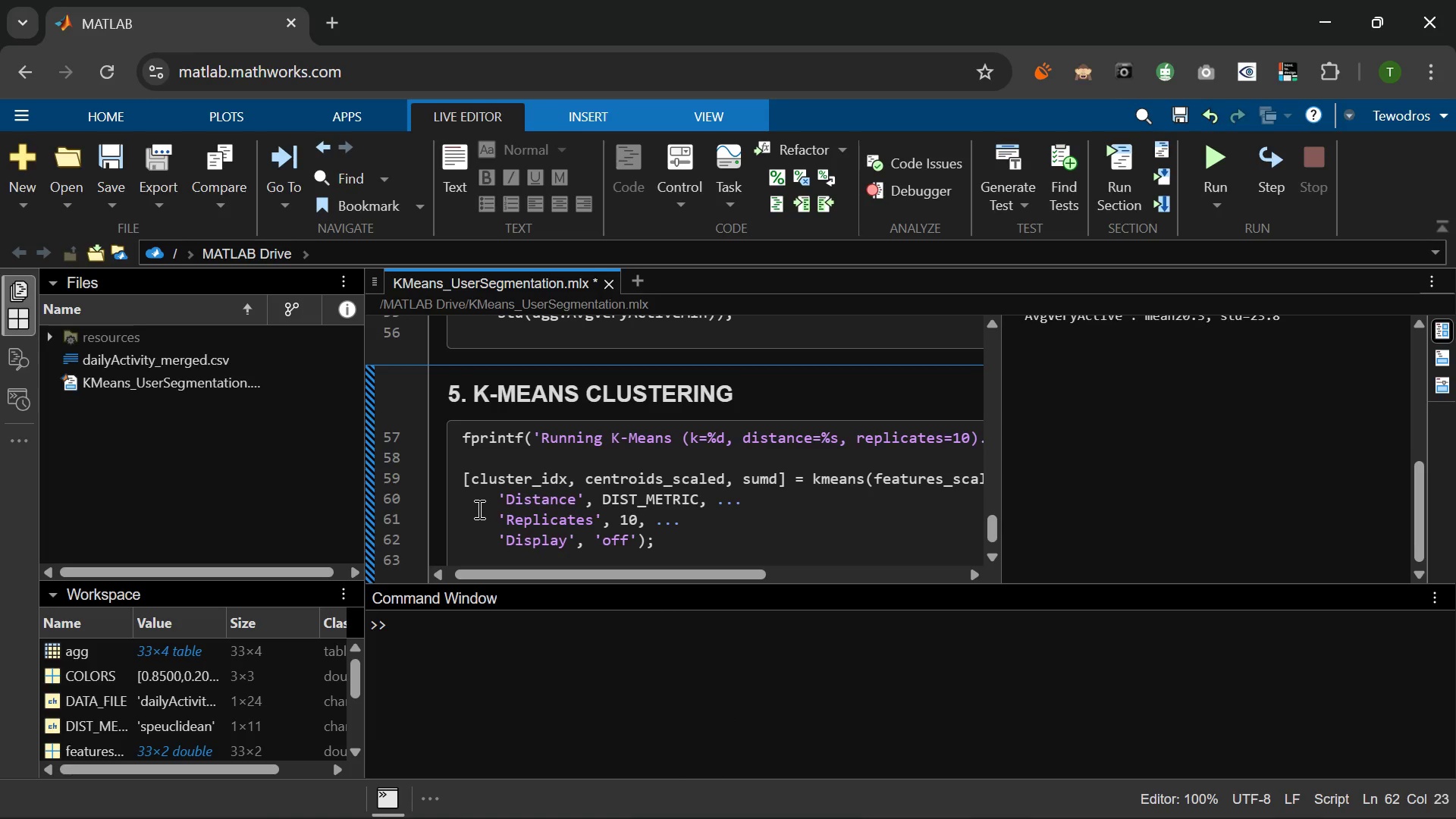 
key(Enter)
 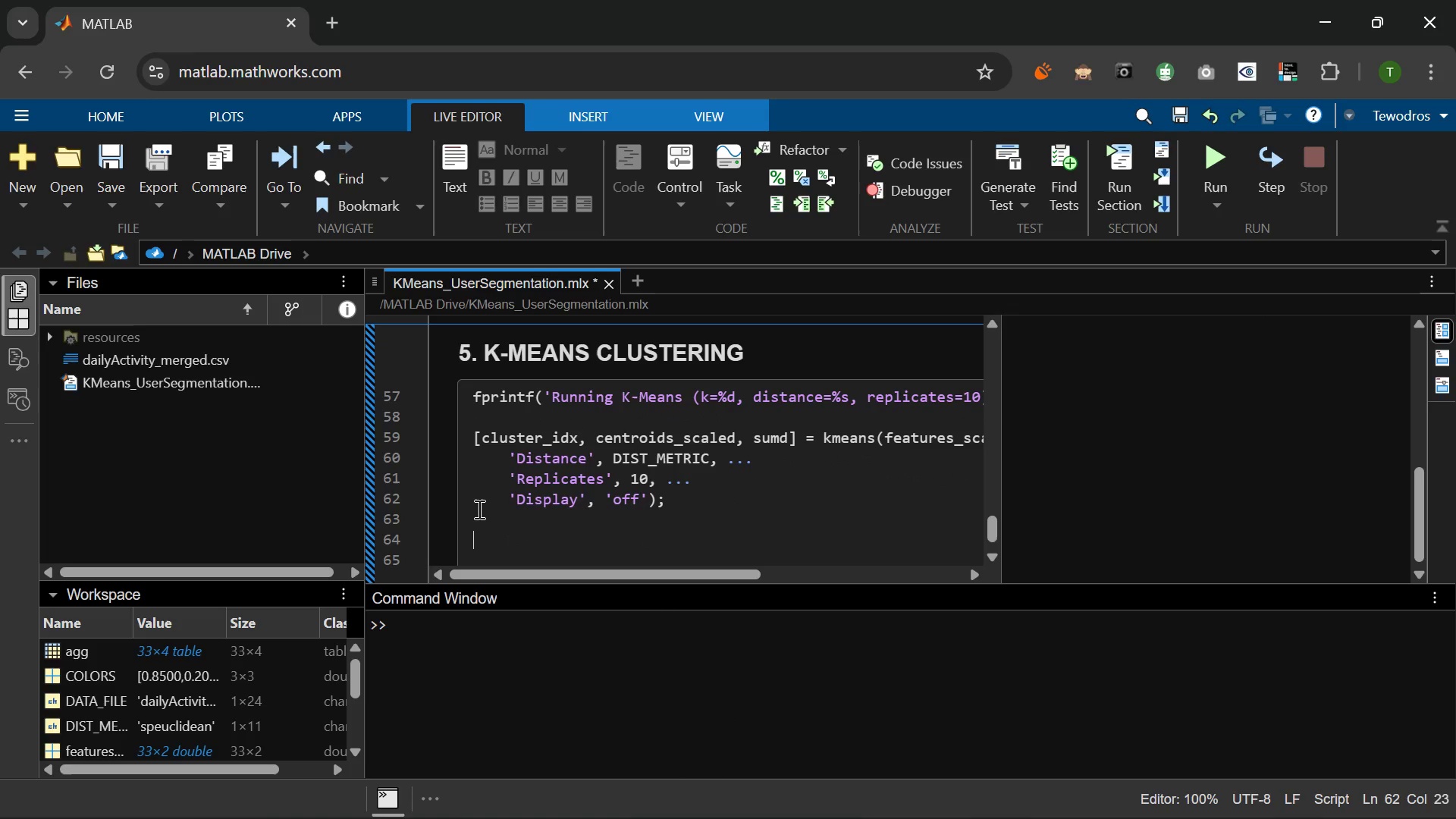 
key(Enter)
 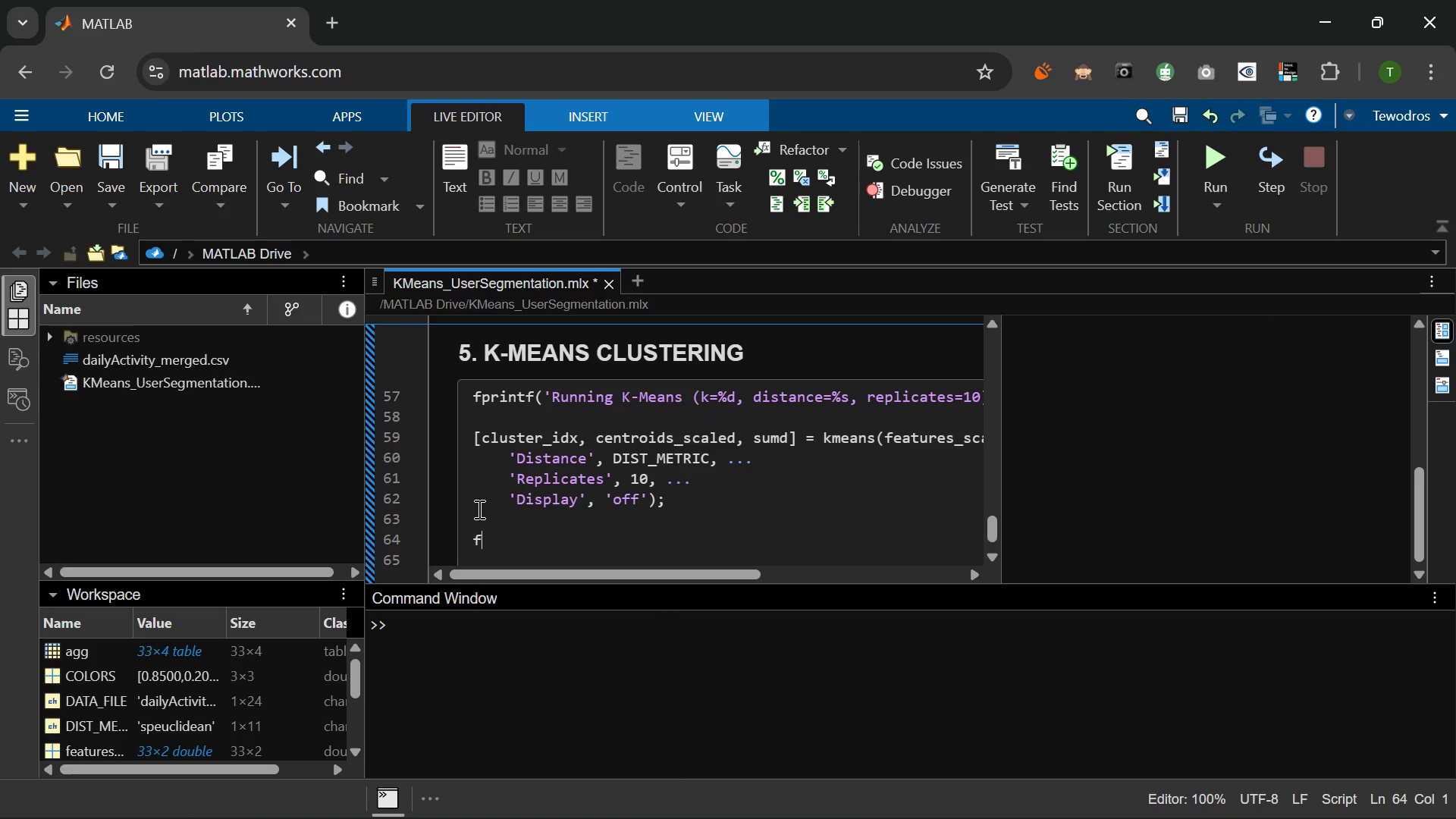 
type(fprintf(K-Means complete. Within-cluster sum of distances: %.4f)
 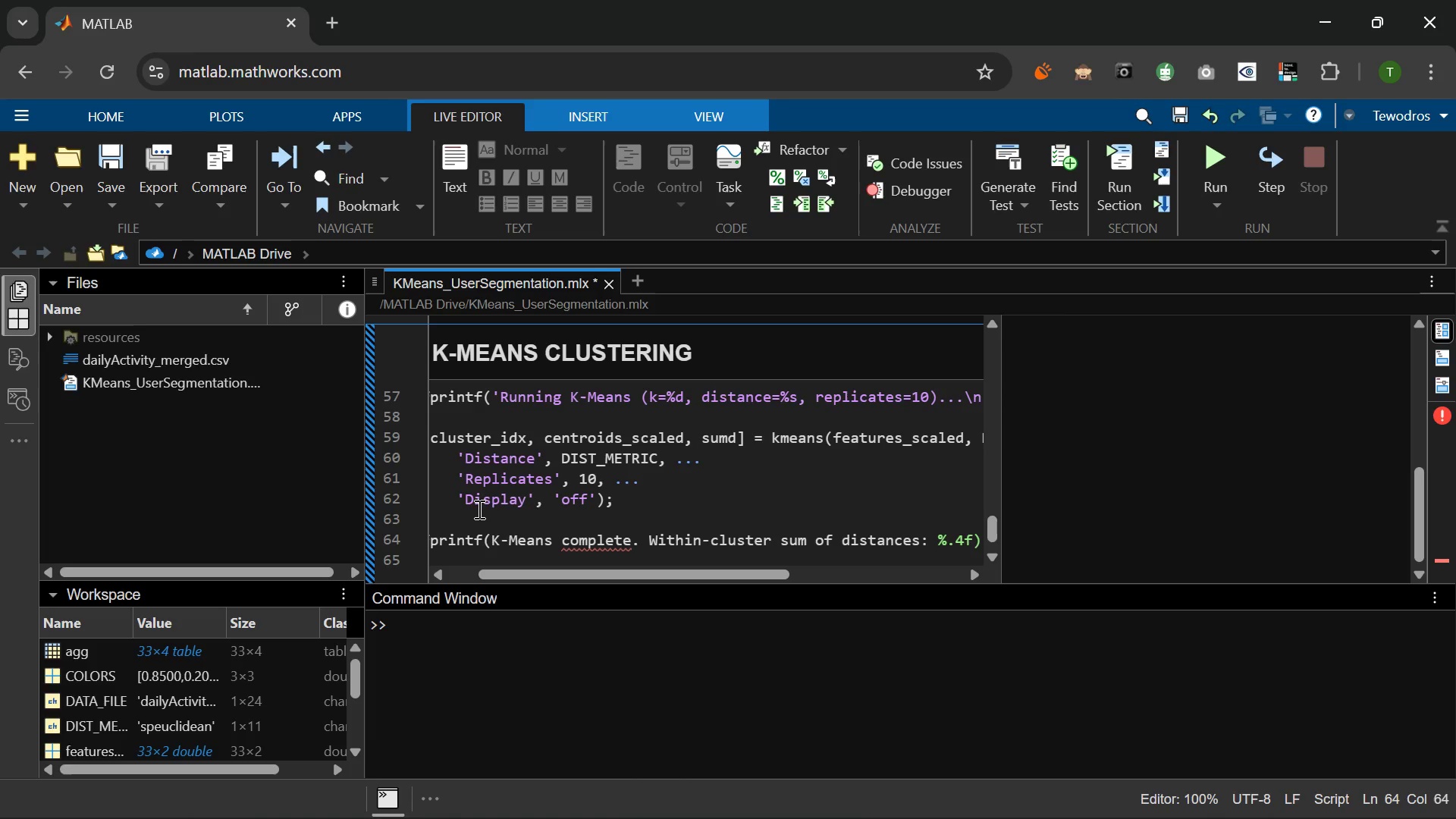 
key(Backslash)
 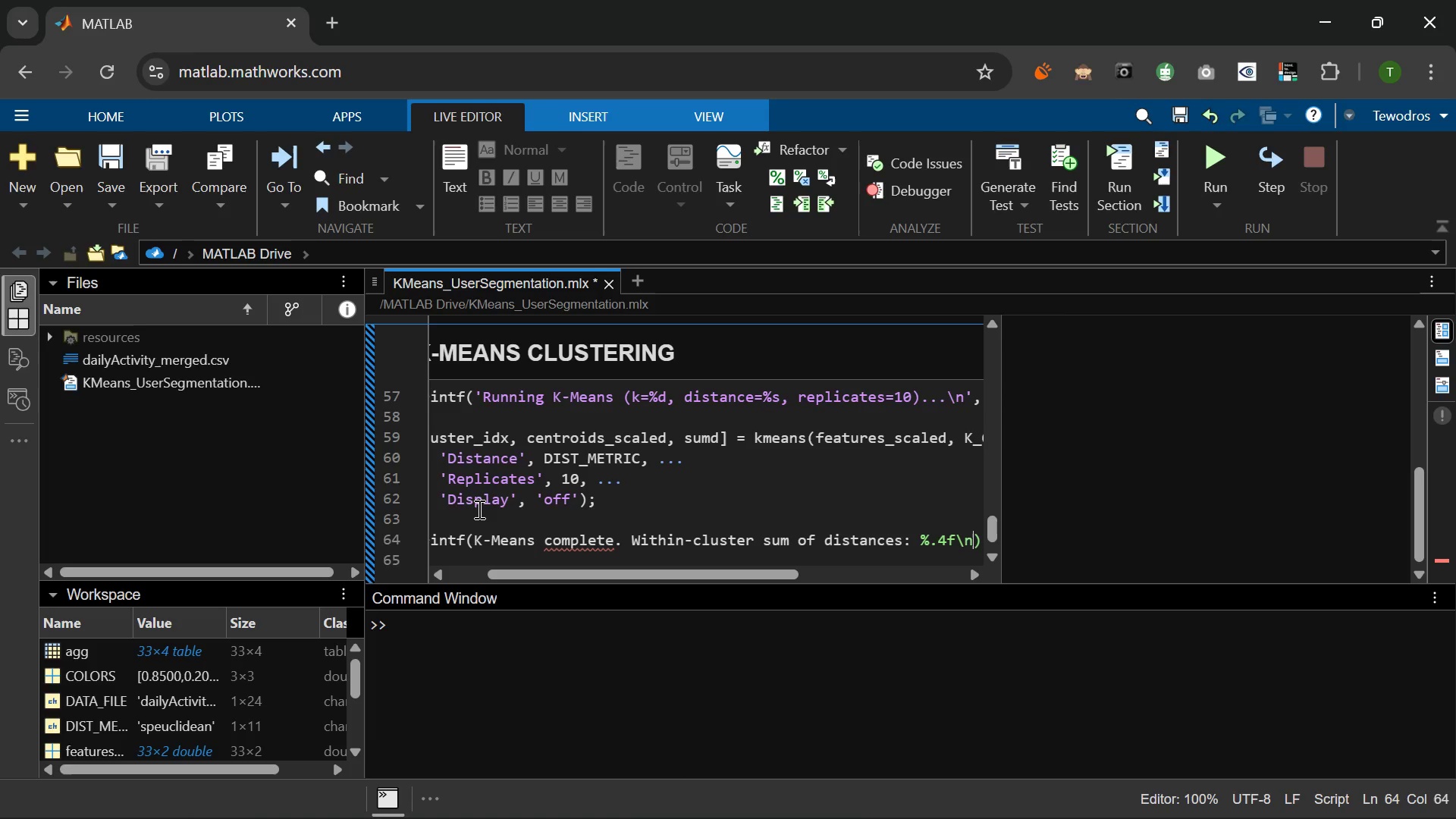 
key(N)
 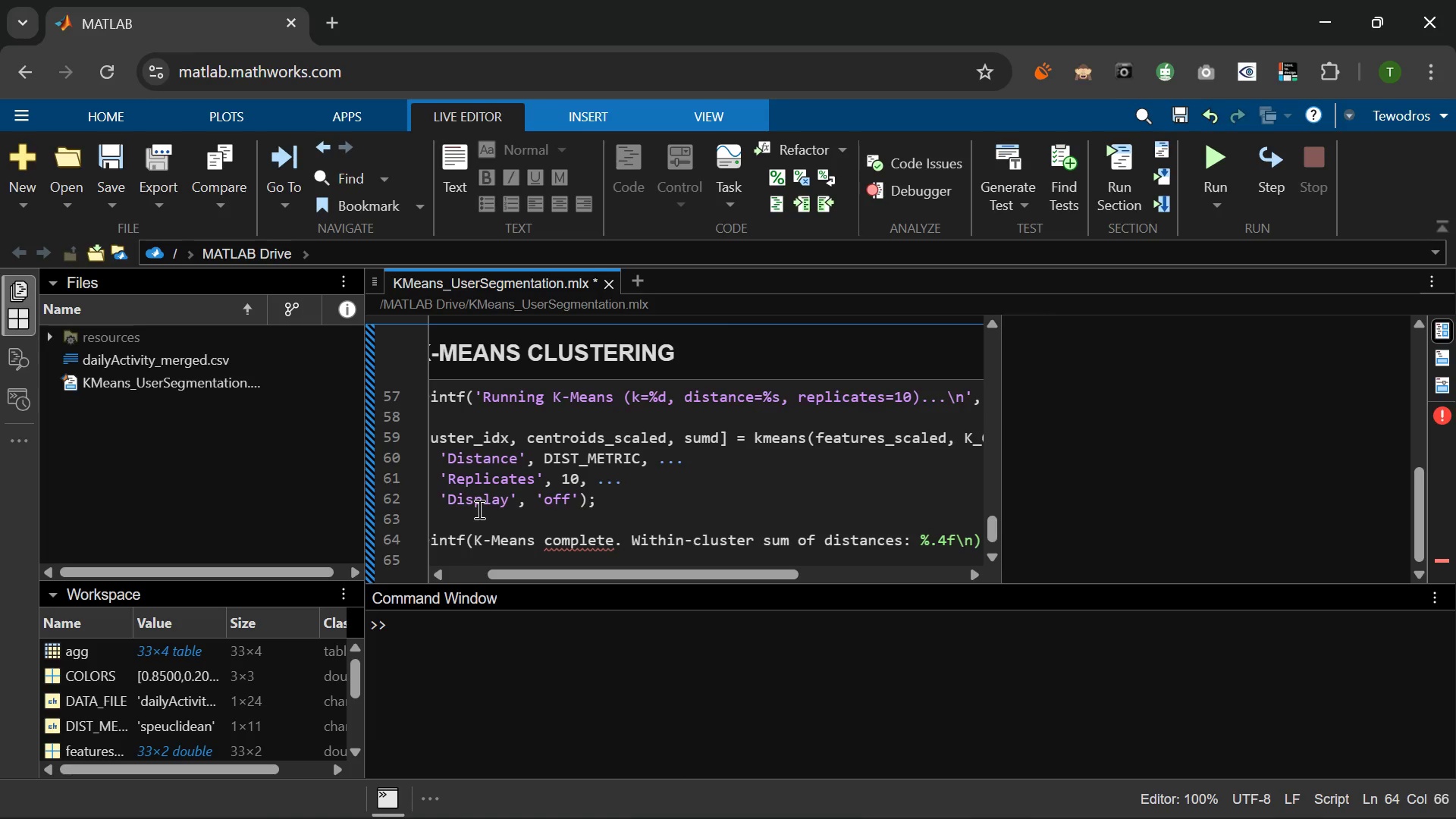 
key(Backslash)
 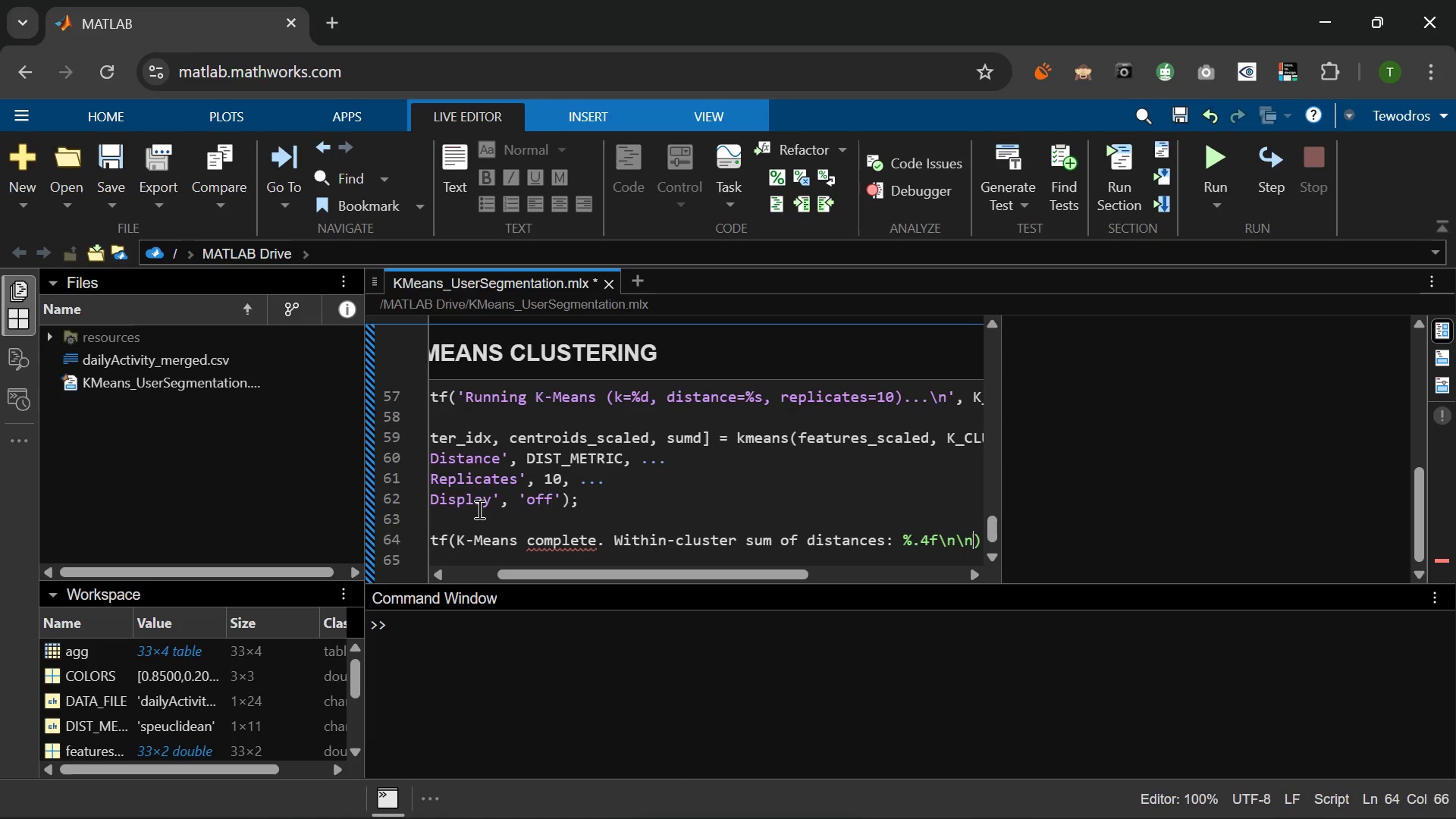 
key(N)
 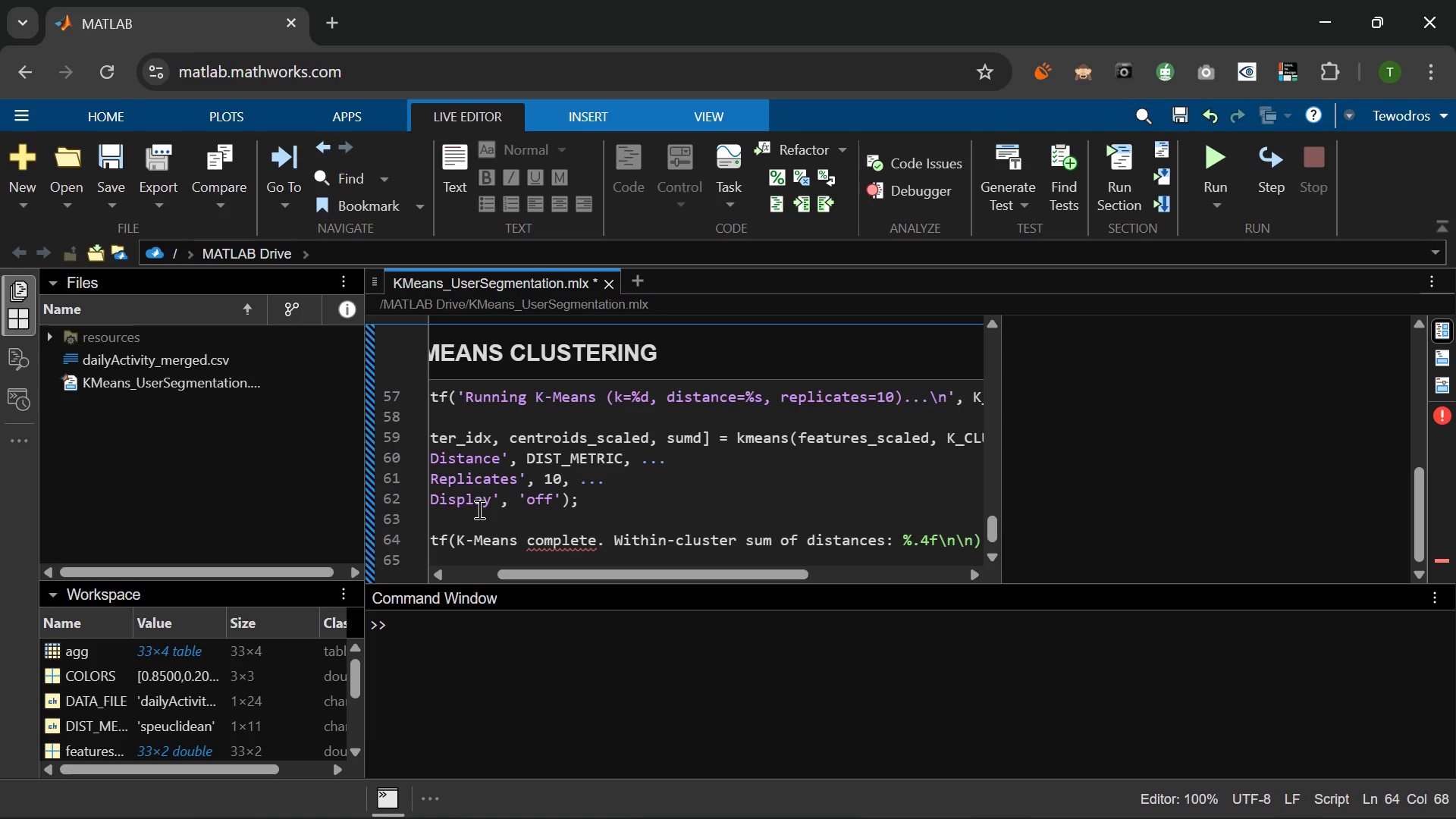 
key(Quote)
 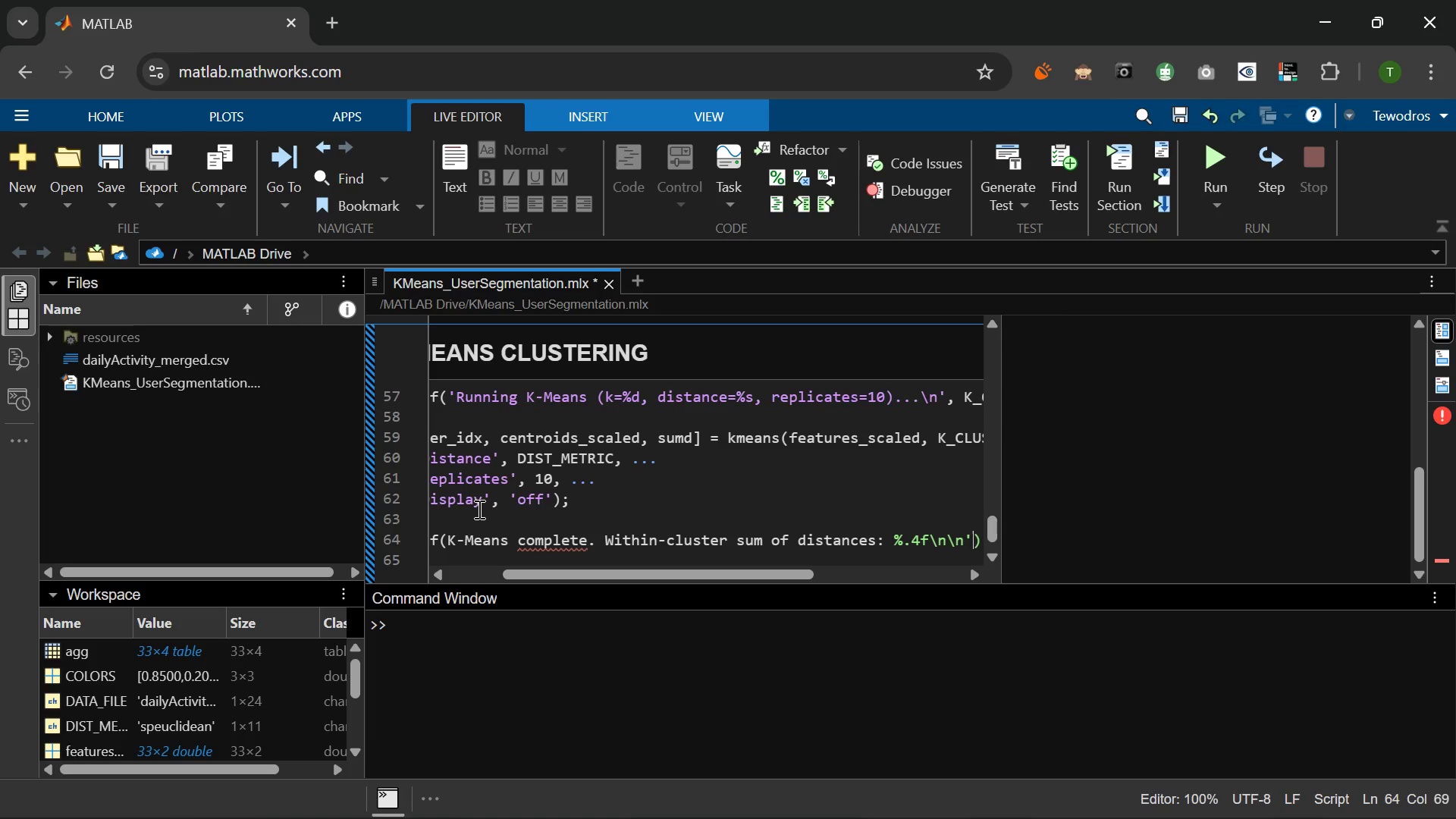 
wait(10.94)
 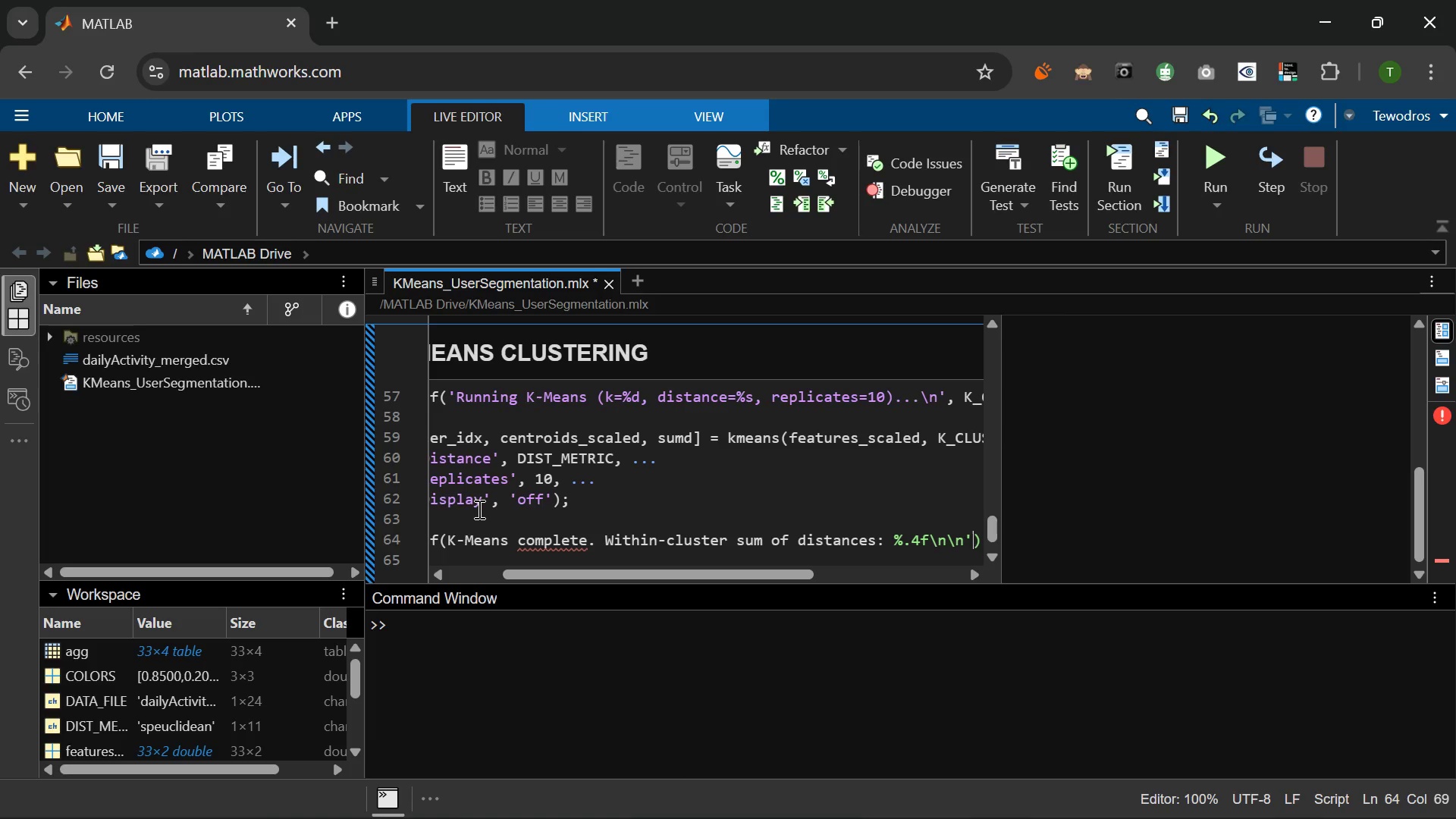 
left_click([443, 541])
 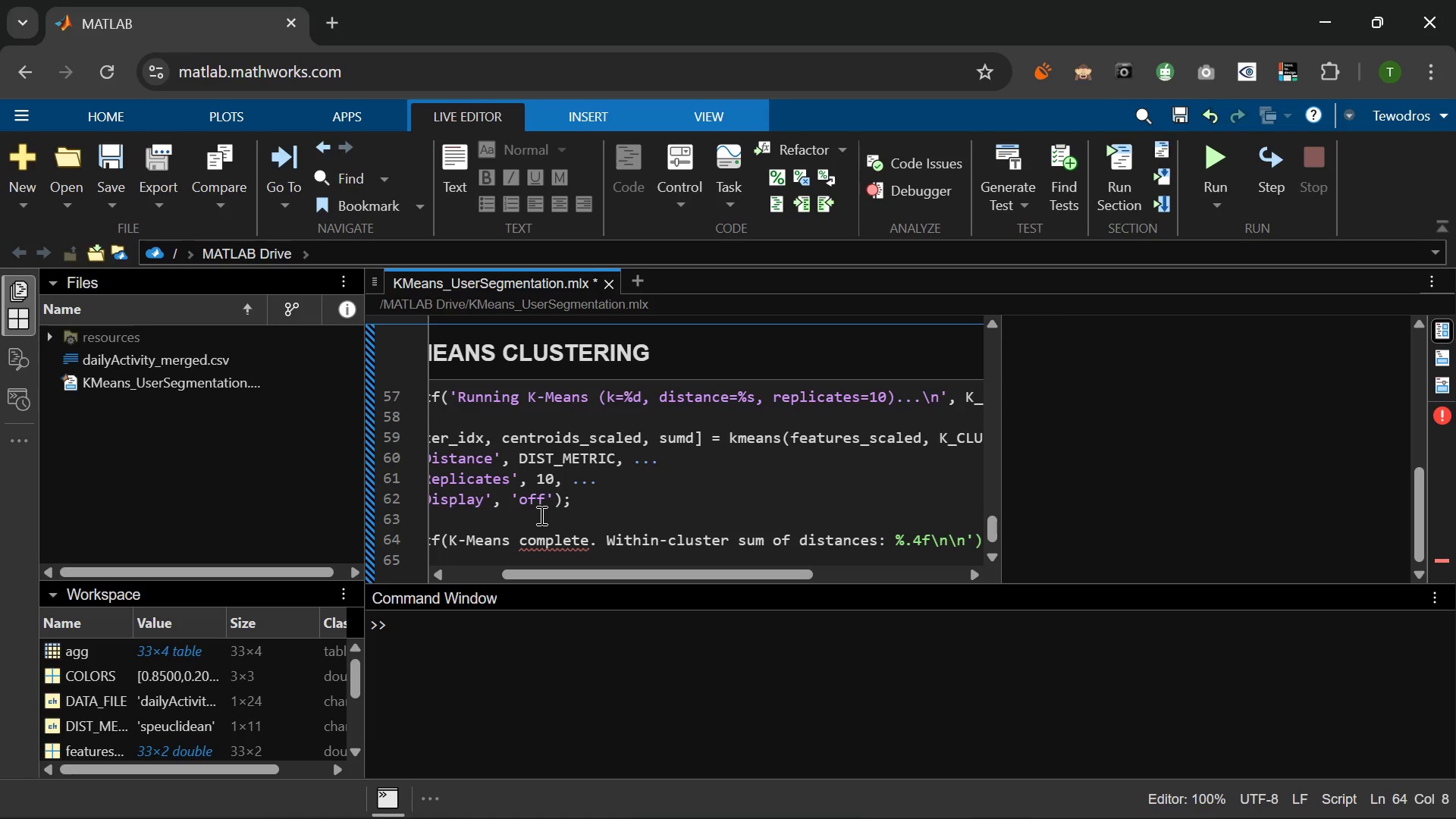 
key(ArrowRight)
 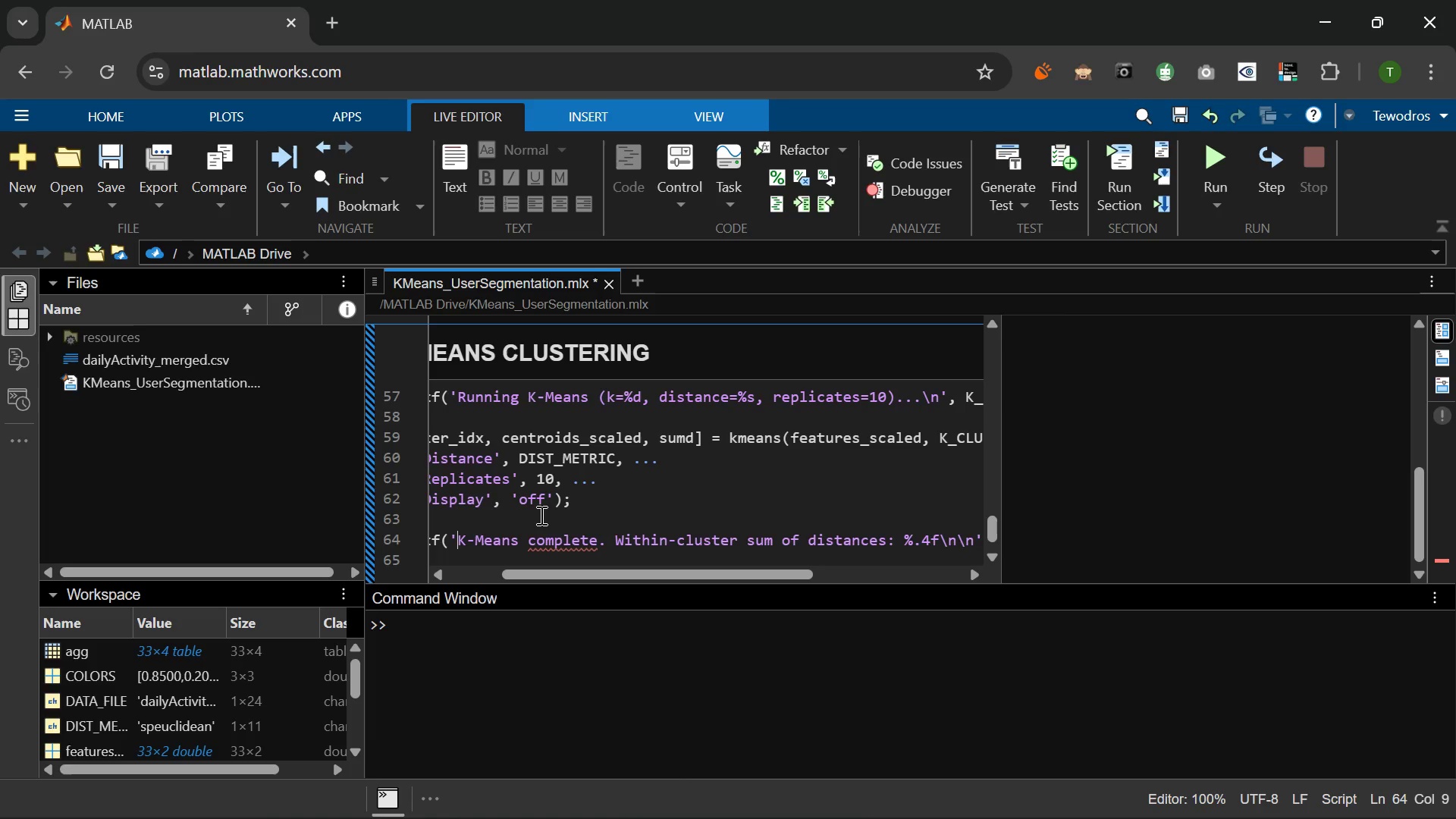 
key(Quote)
 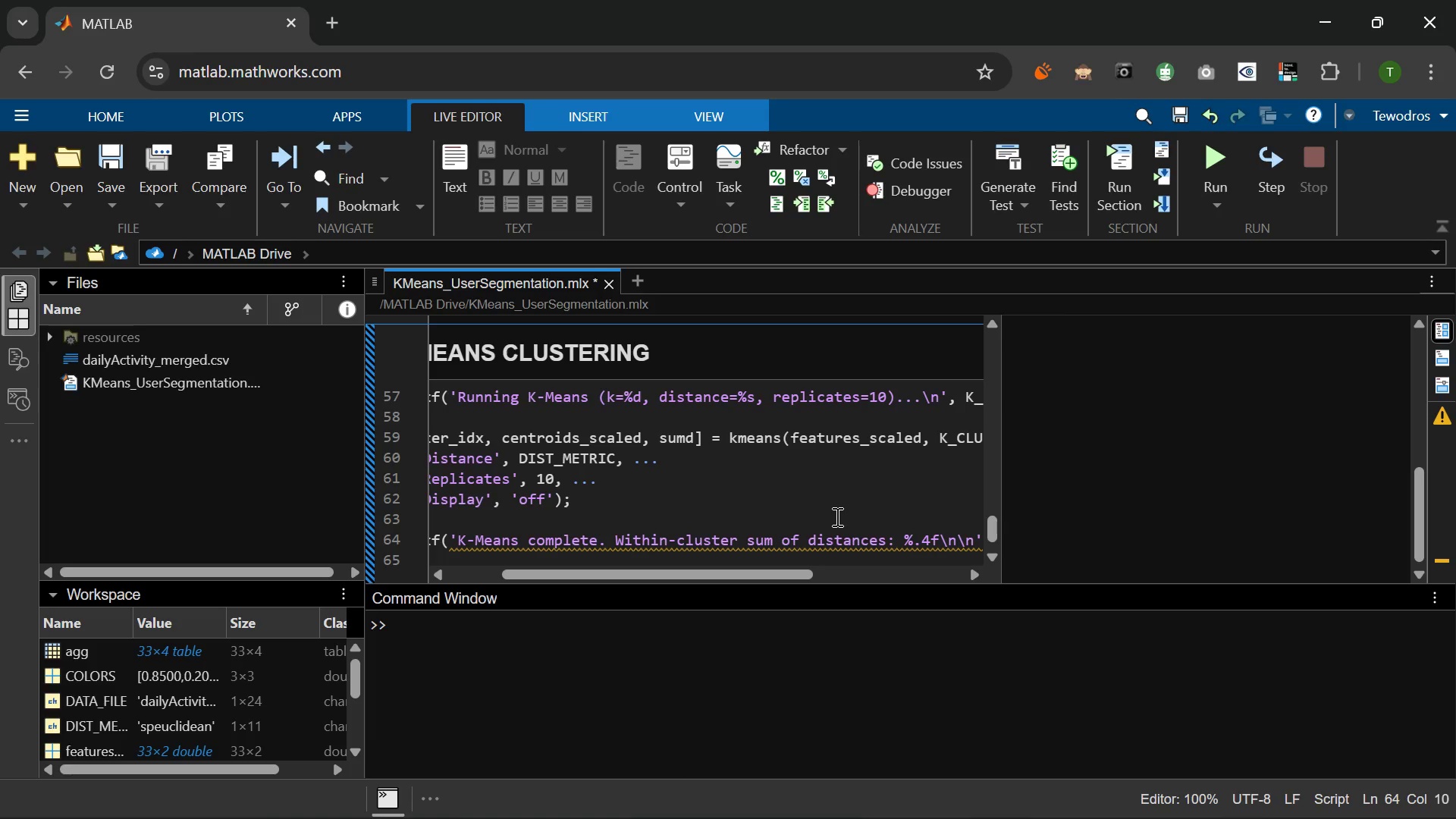 
wait(8.03)
 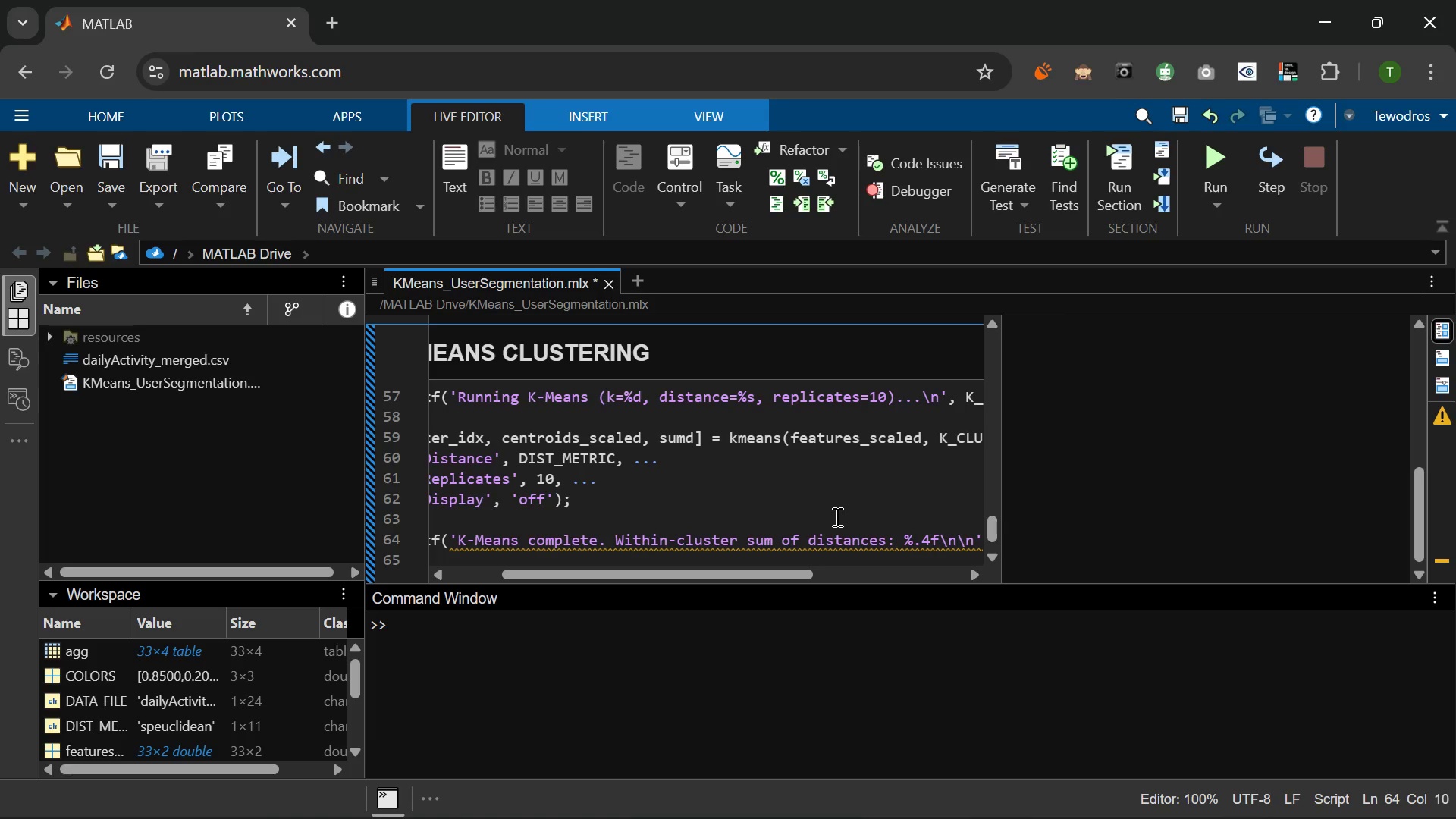 
left_click([733, 538])
 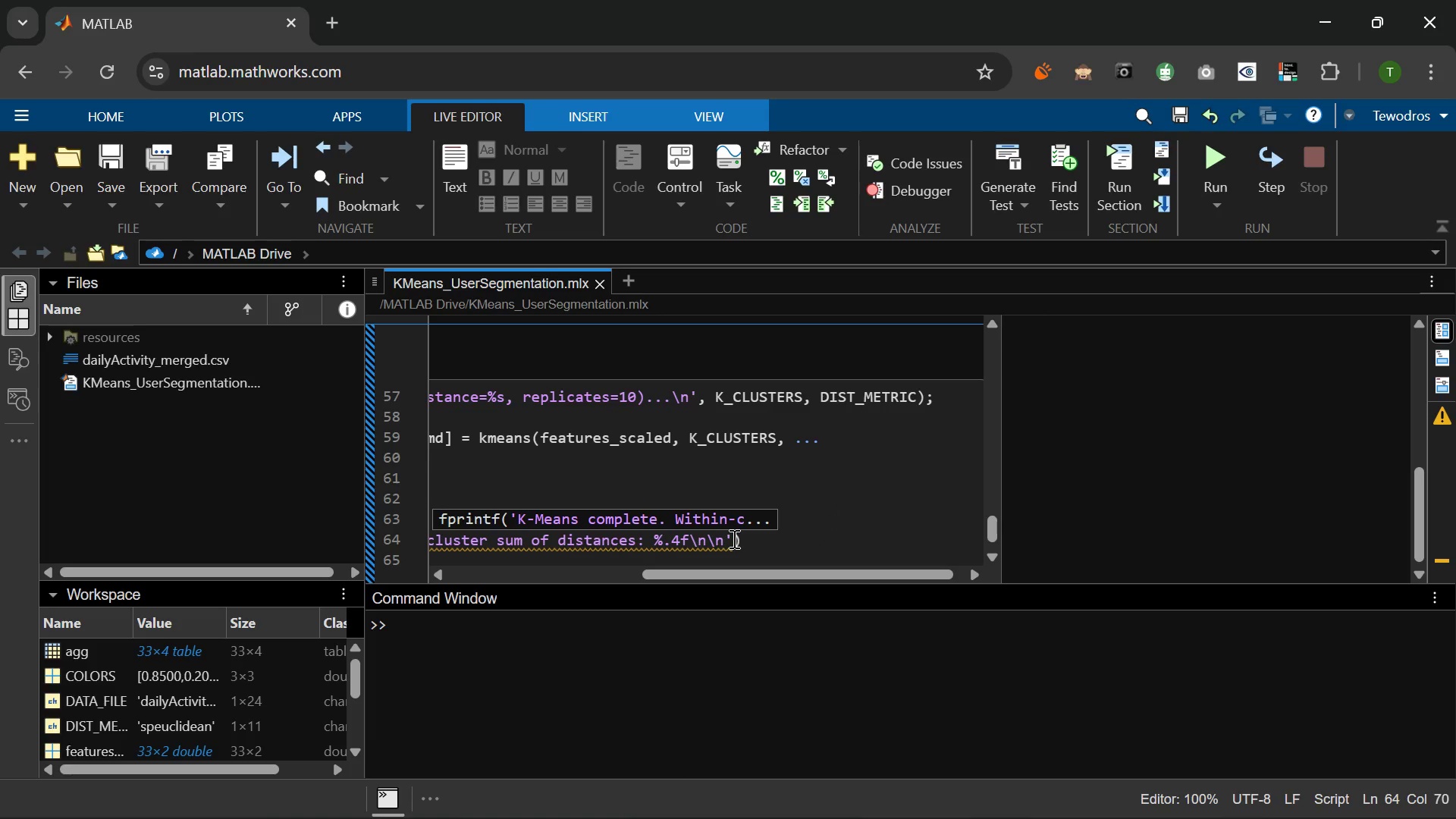 
type(, sum(sud)
key(Backspace)
type(md)
 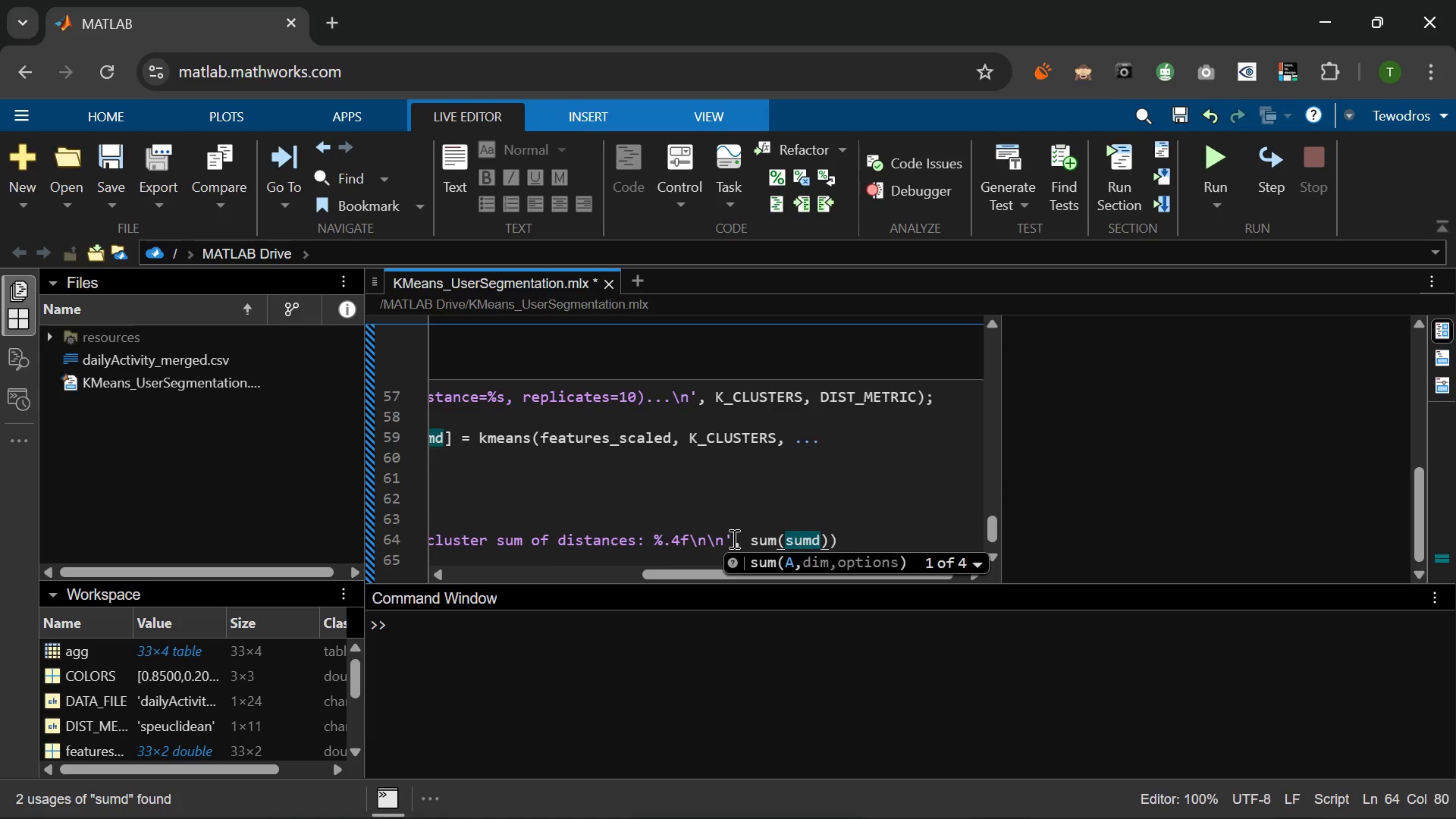 
key(ArrowRight)
 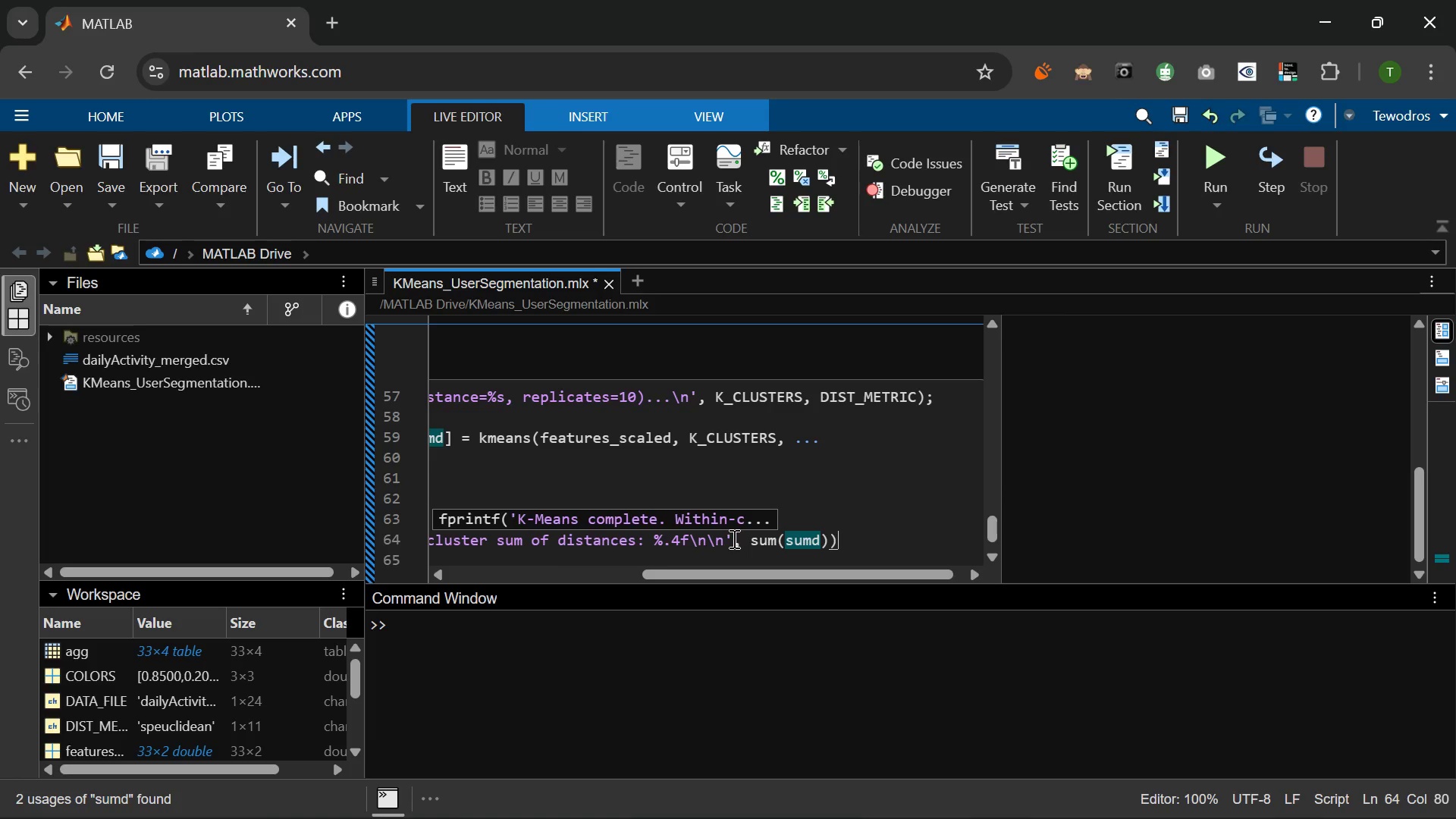 
key(ArrowRight)
 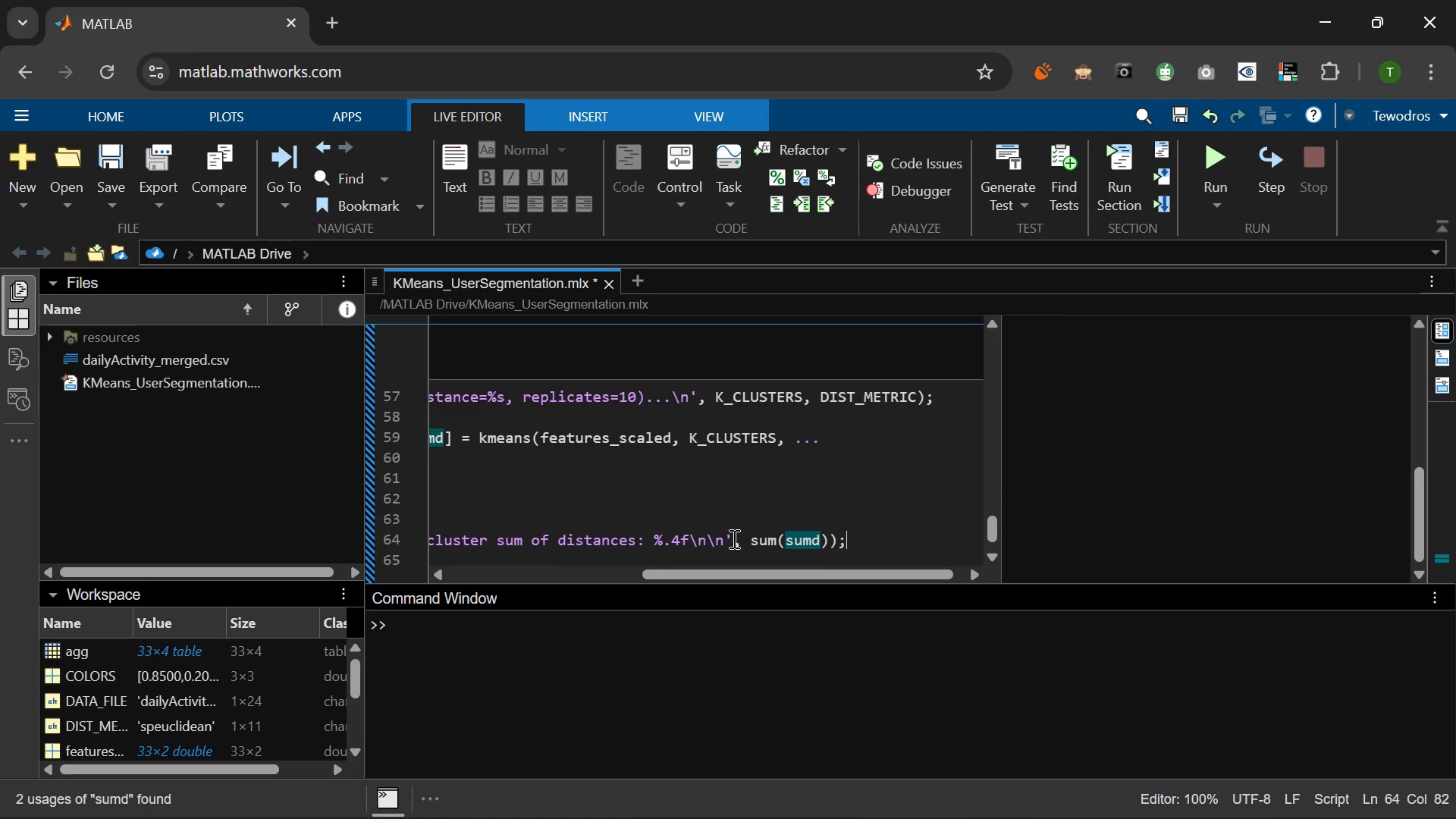 
key(Semicolon)
 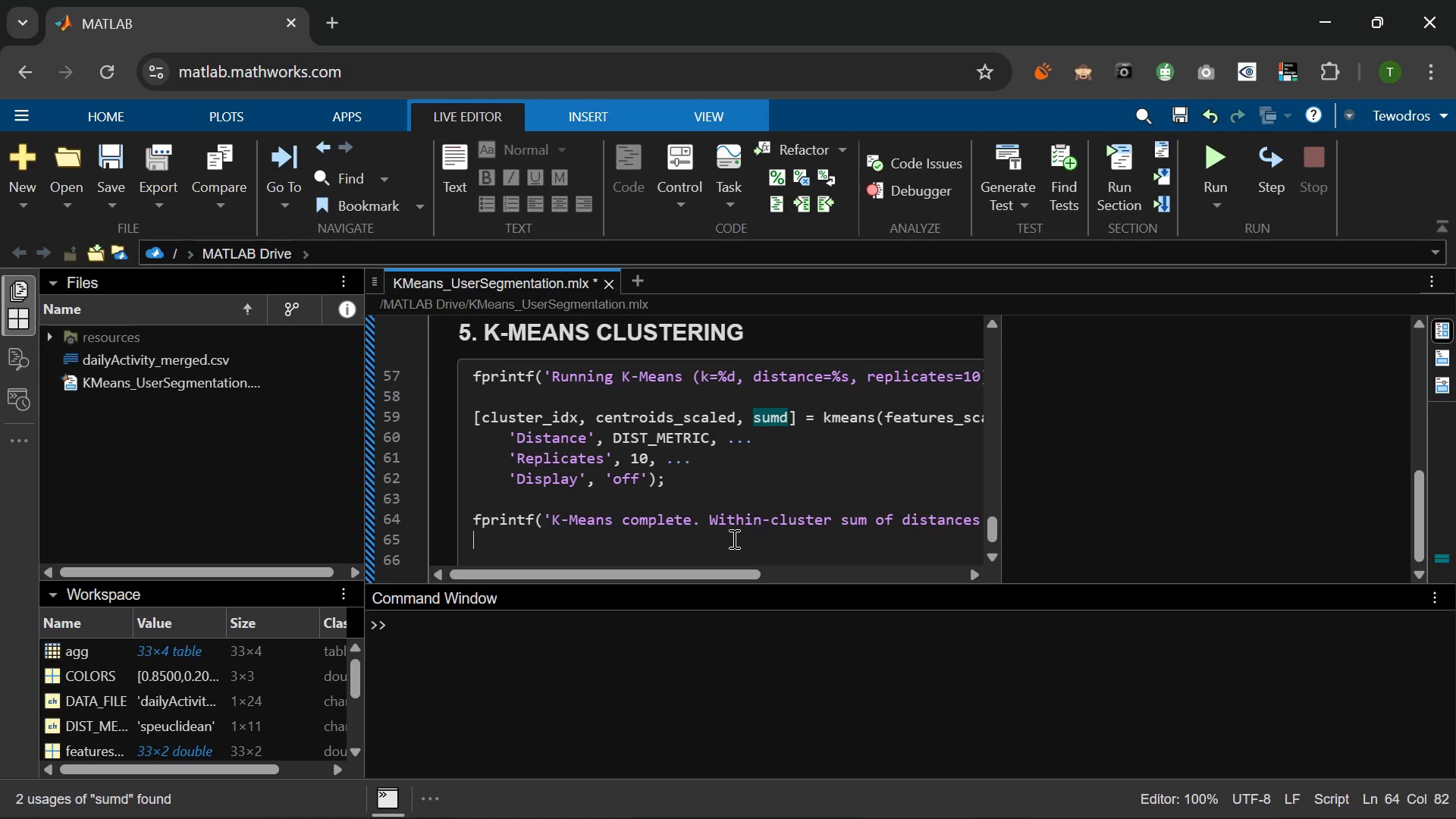 
key(Enter)
 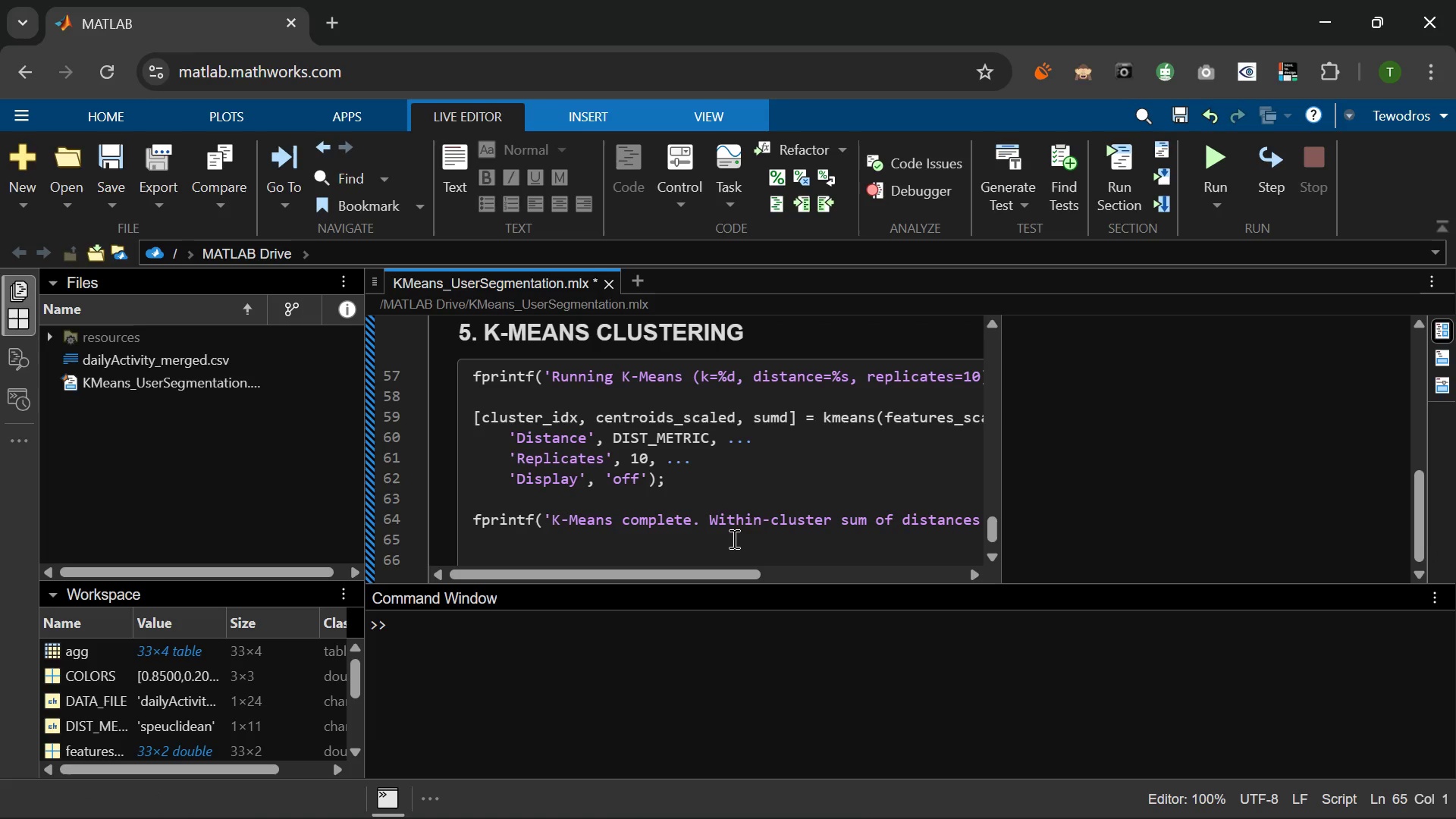 
key(Enter)
 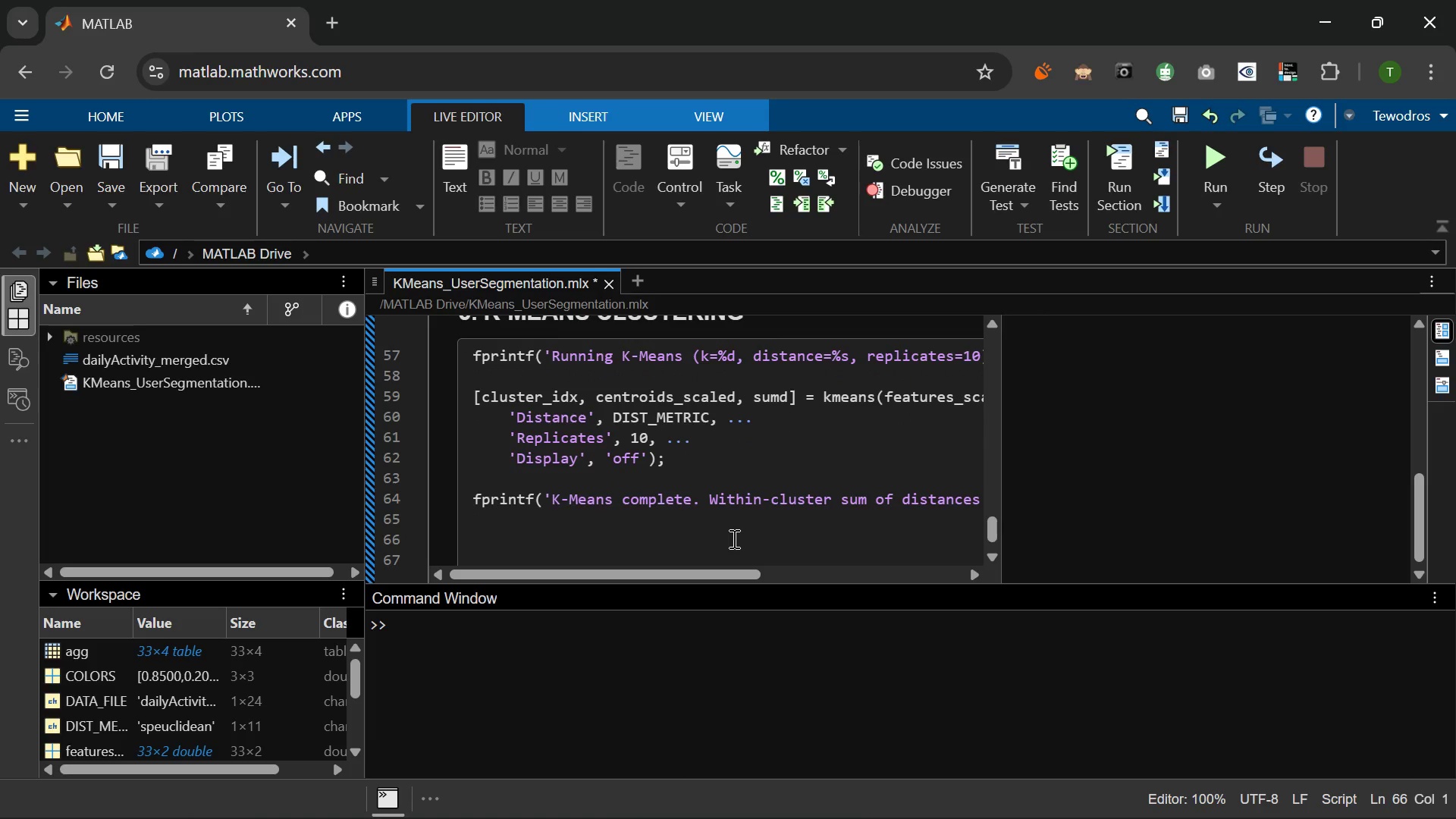 
type(% Map cluster labels to engagement tiers based on avg steps)
 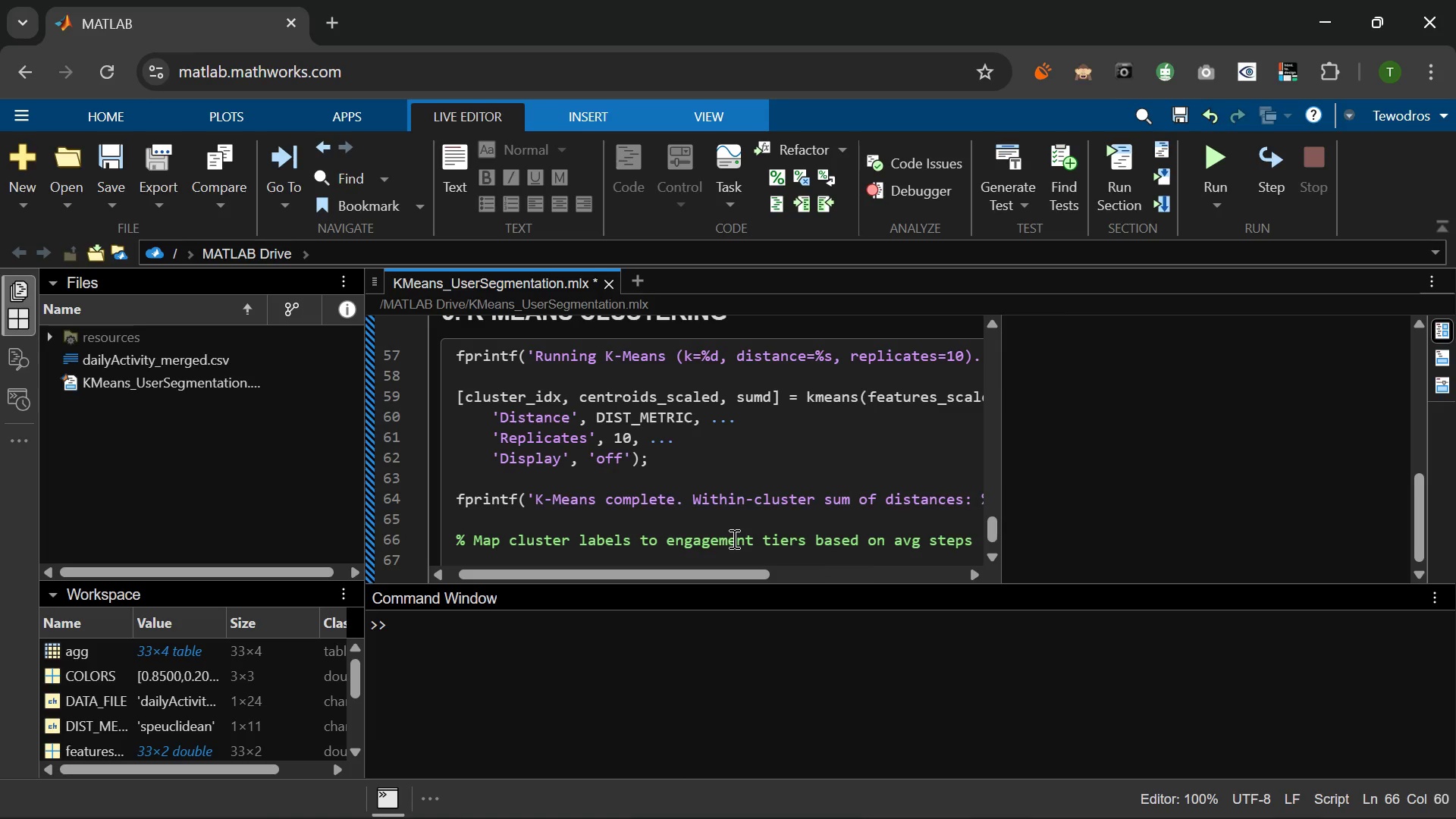 
key(Enter)
 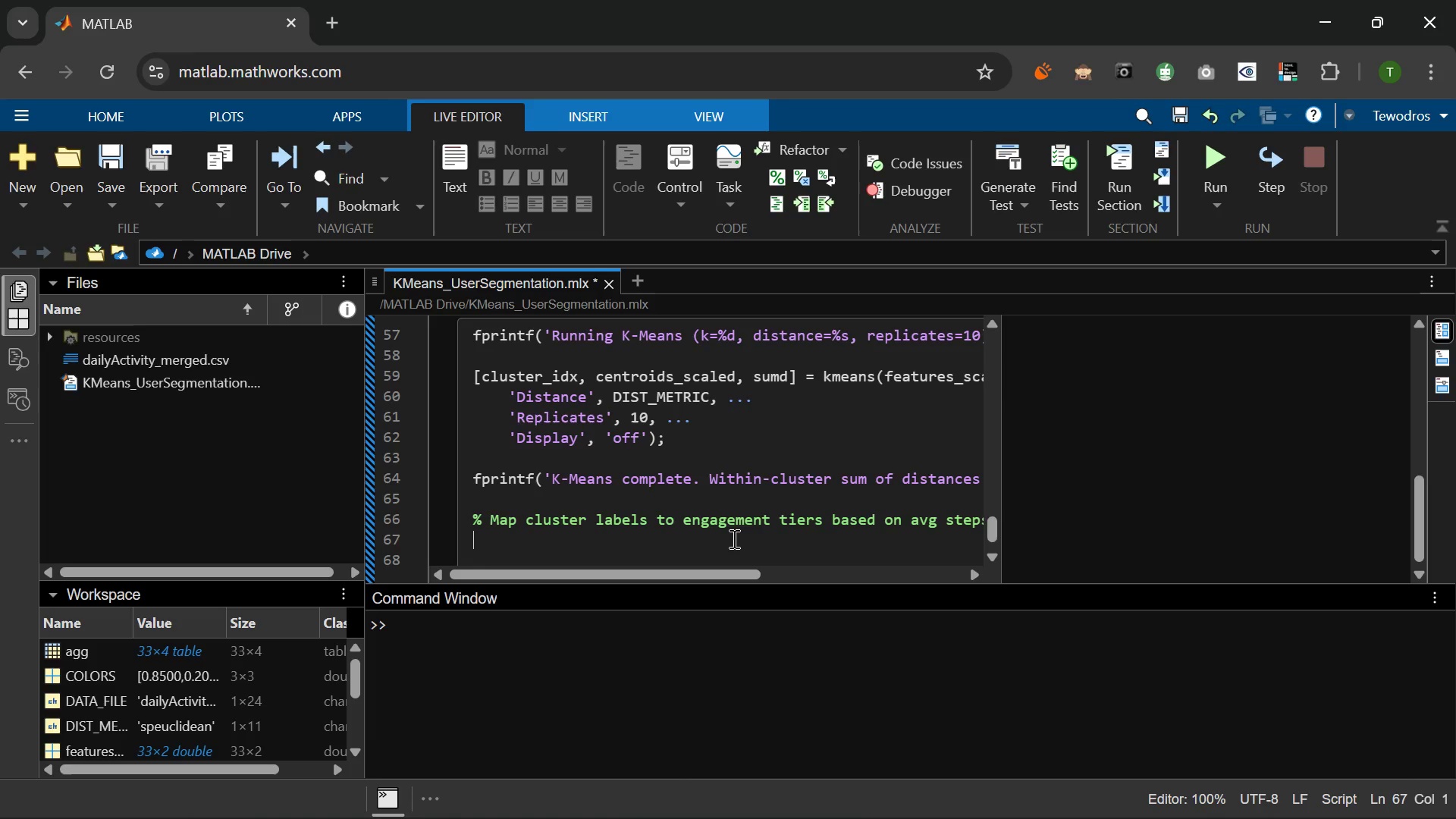 
key(Shift+5)
 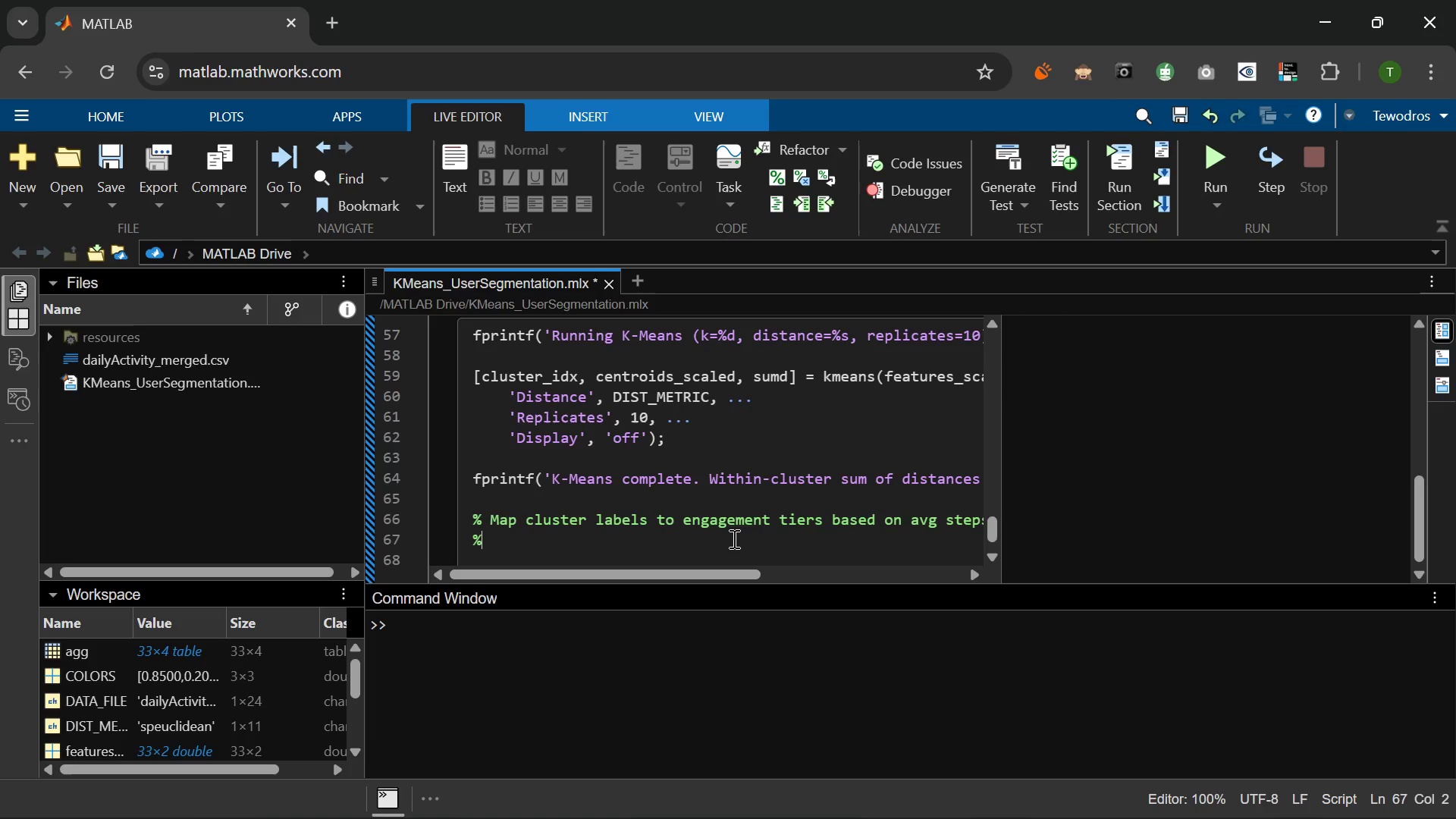 
key(Space)
 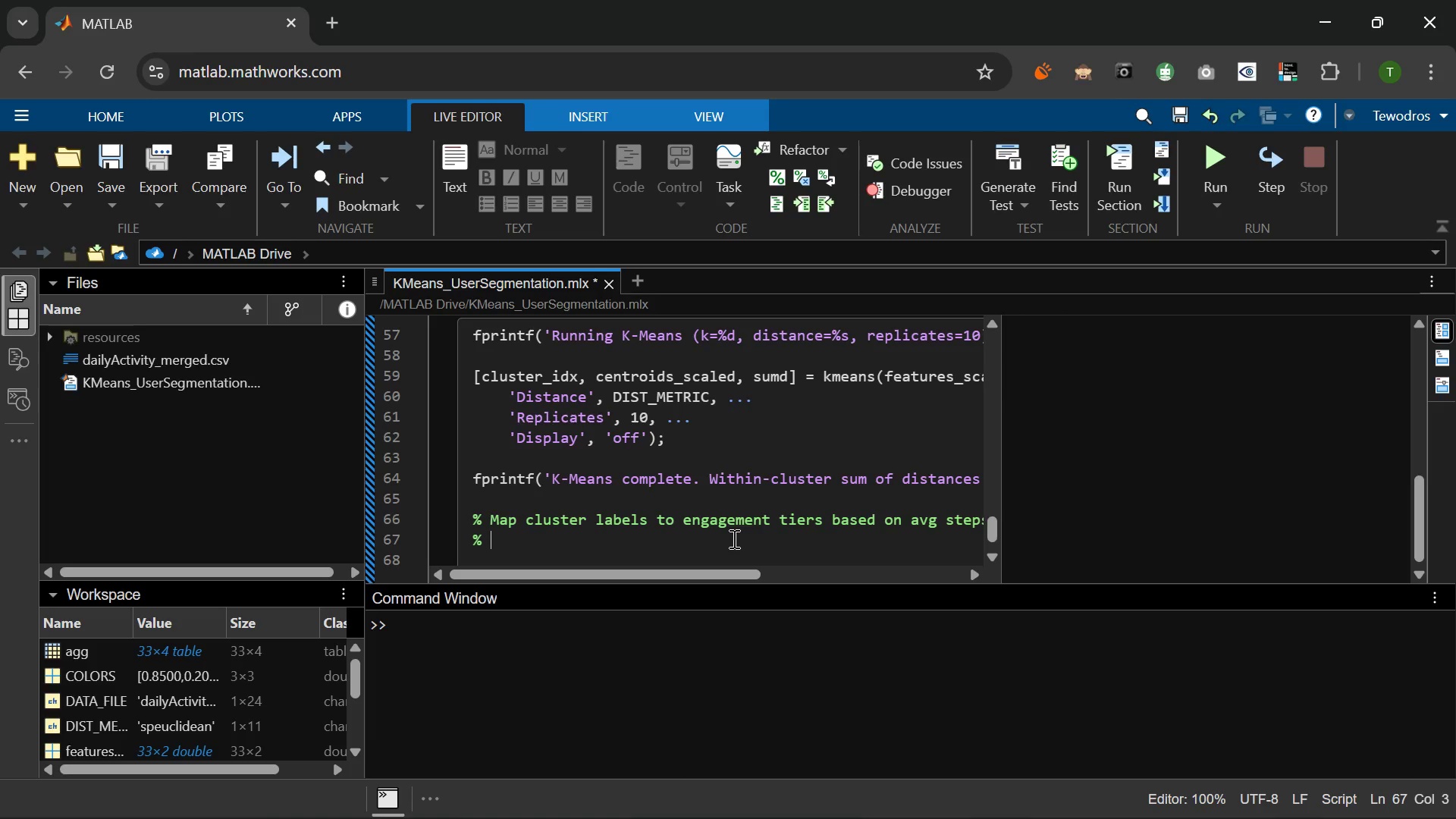 
wait(10.09)
 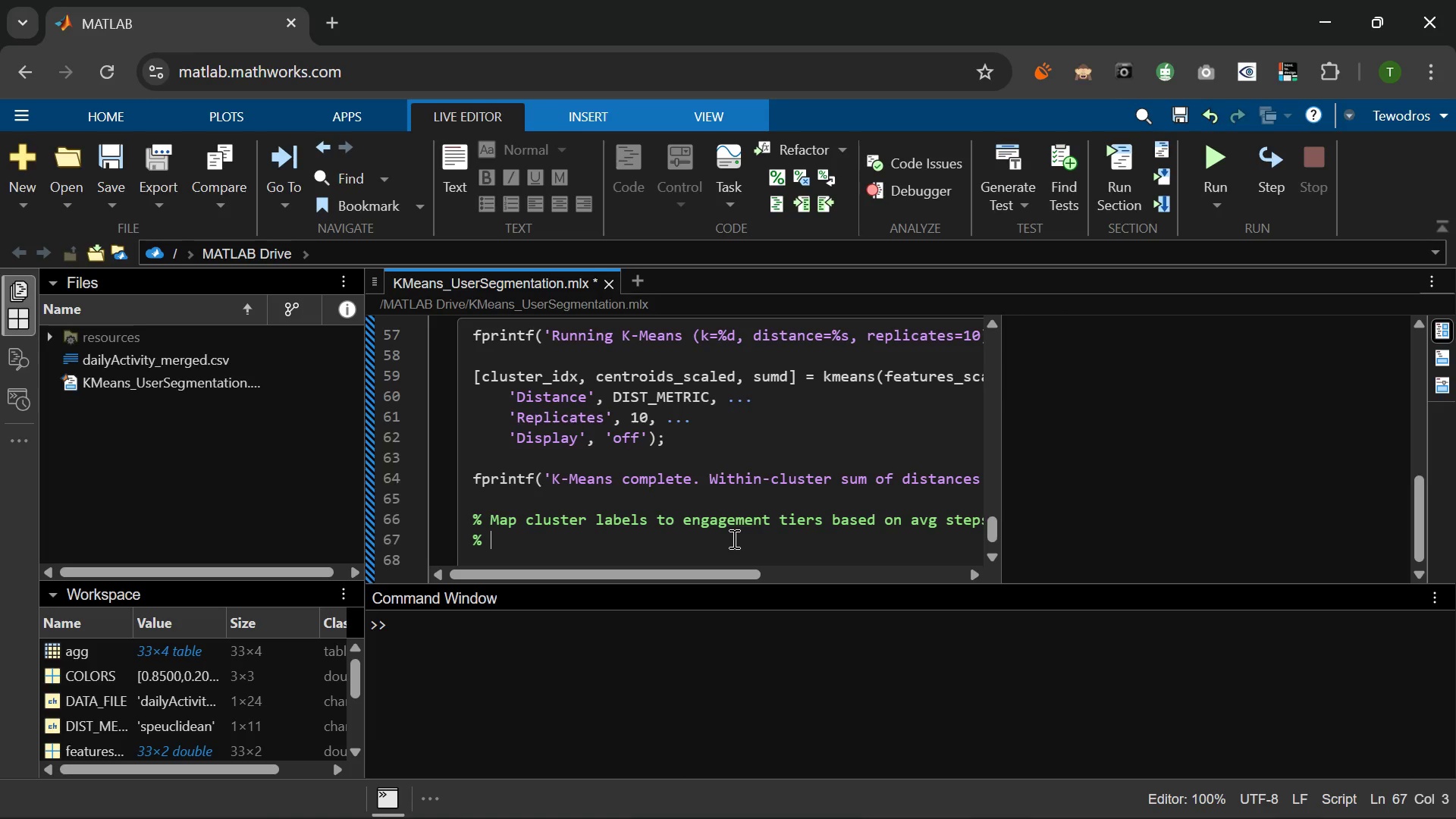 
type((lowest avg steps = Low, highest = High)
 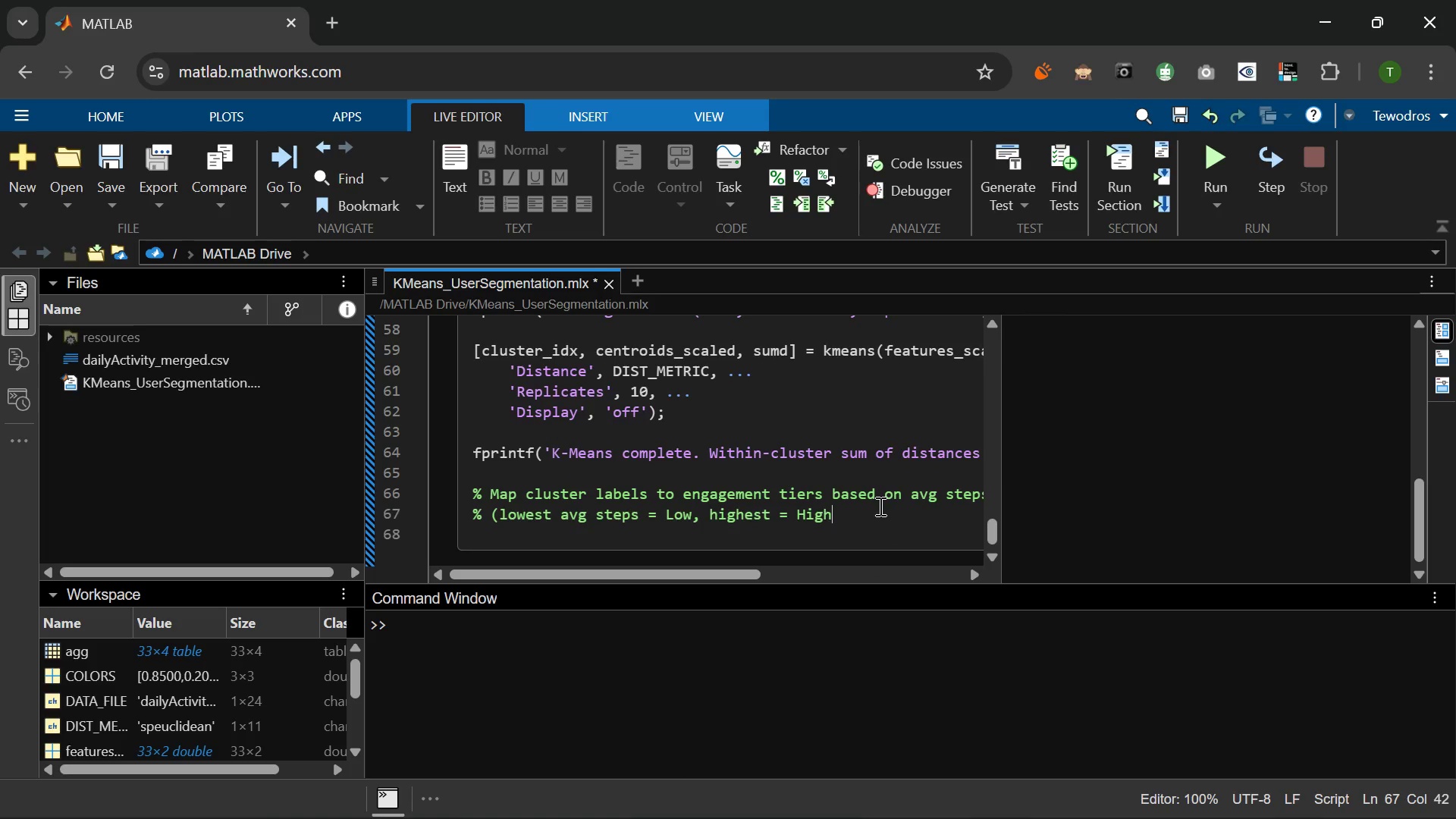 
wait(33.5)
 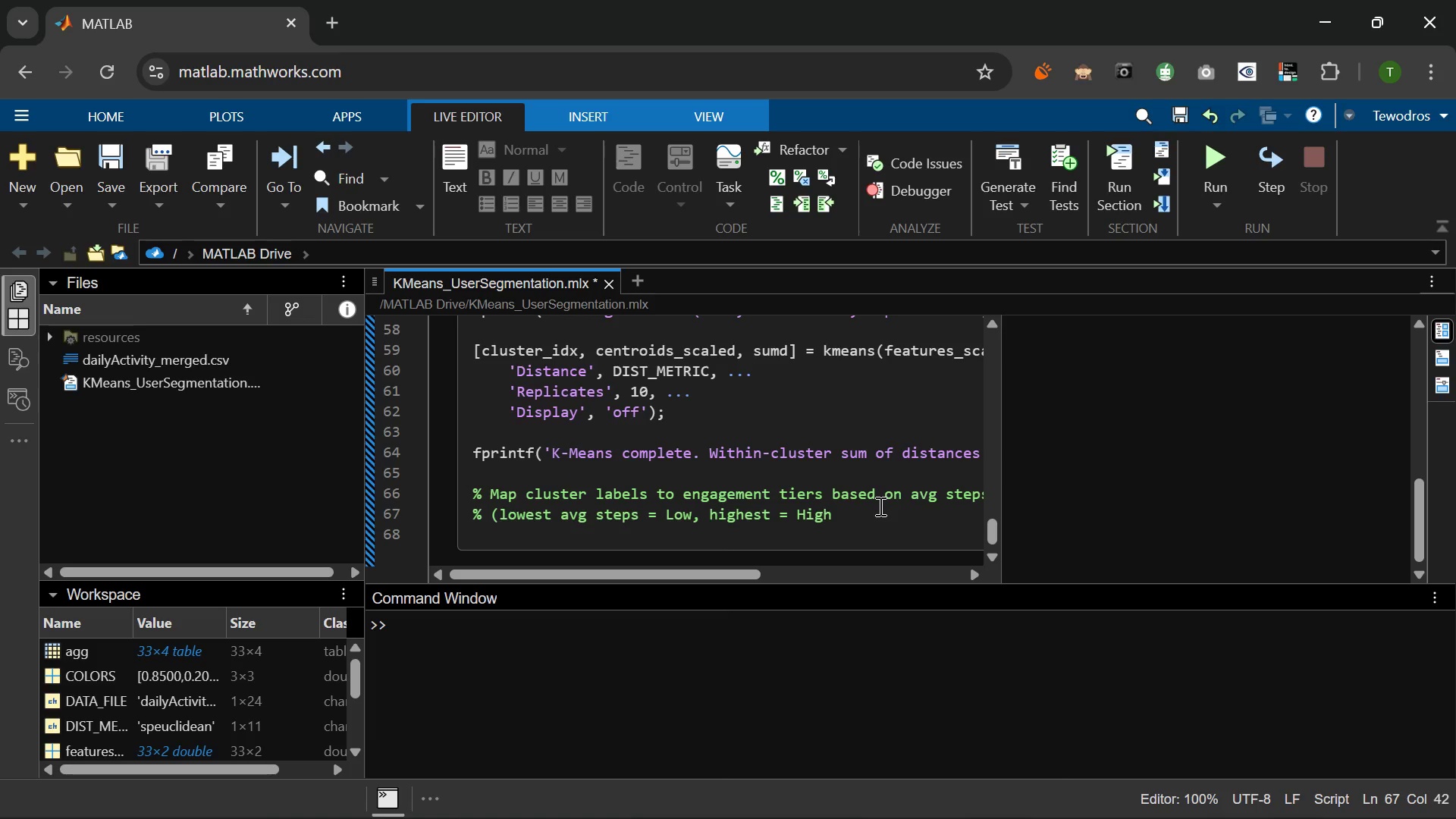 
key(Shift+0)
 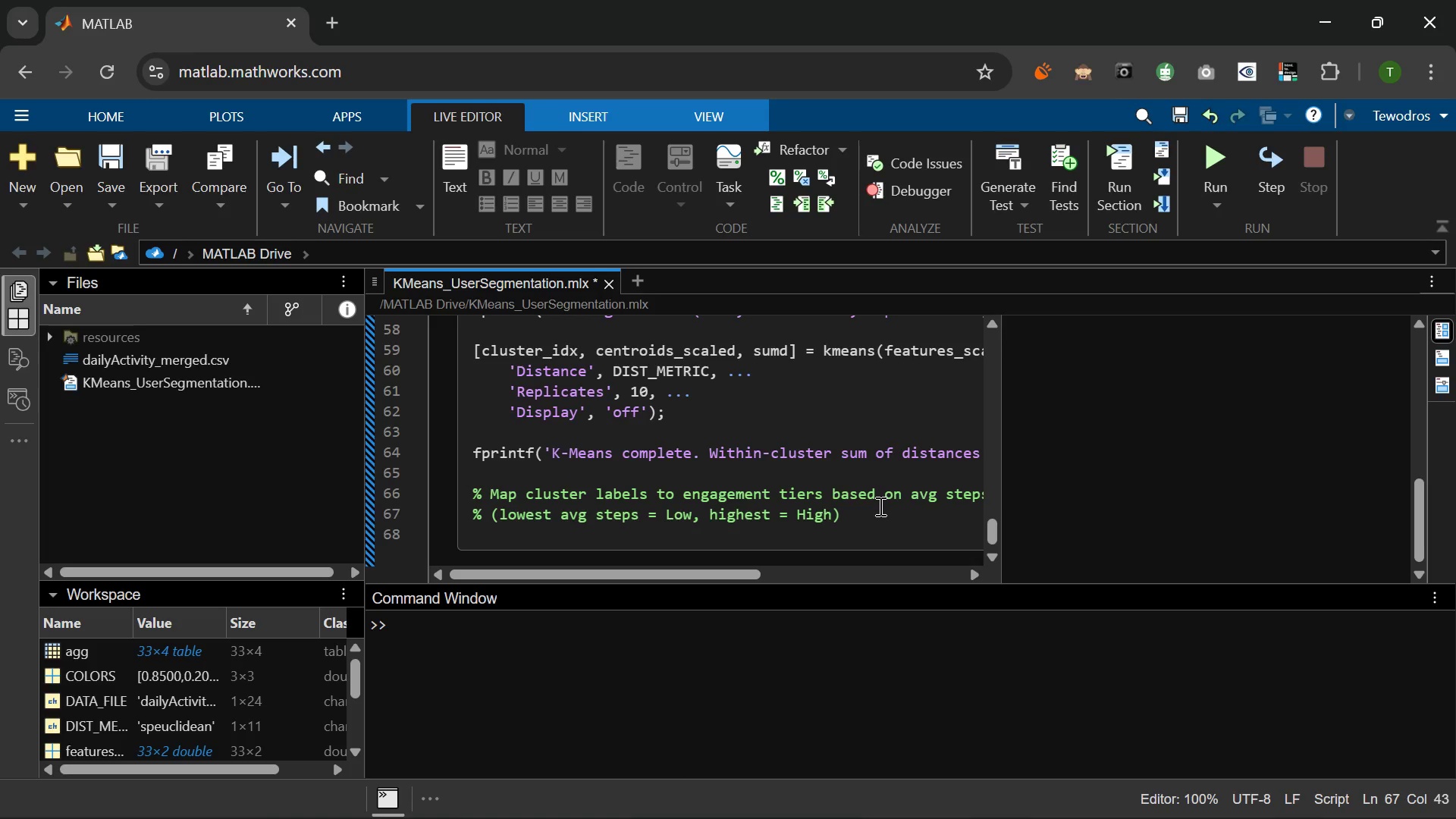 
key(Enter)
 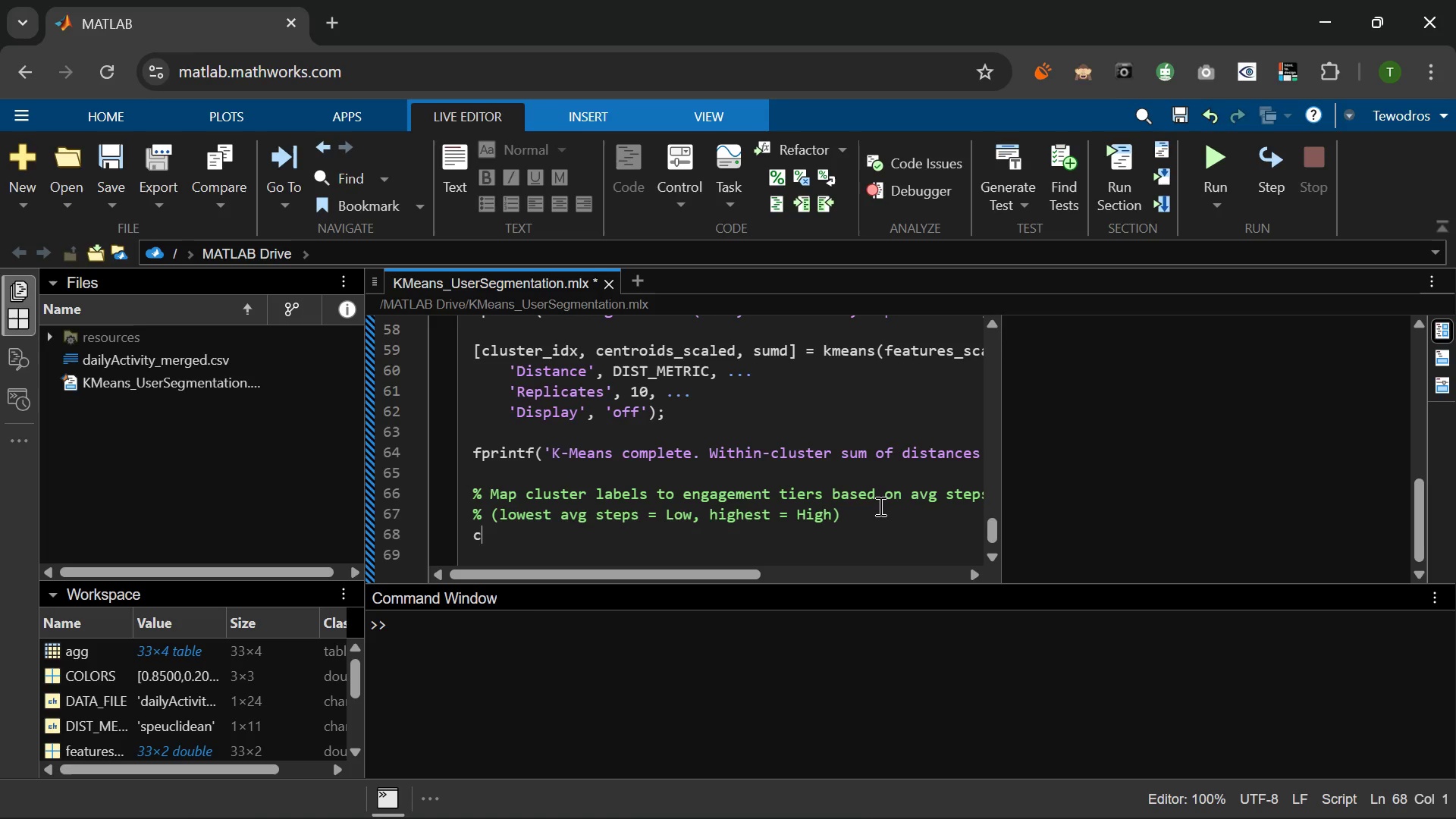 
type(centroid_steps = centroids_)
key(Tab)
type((:, 1)
 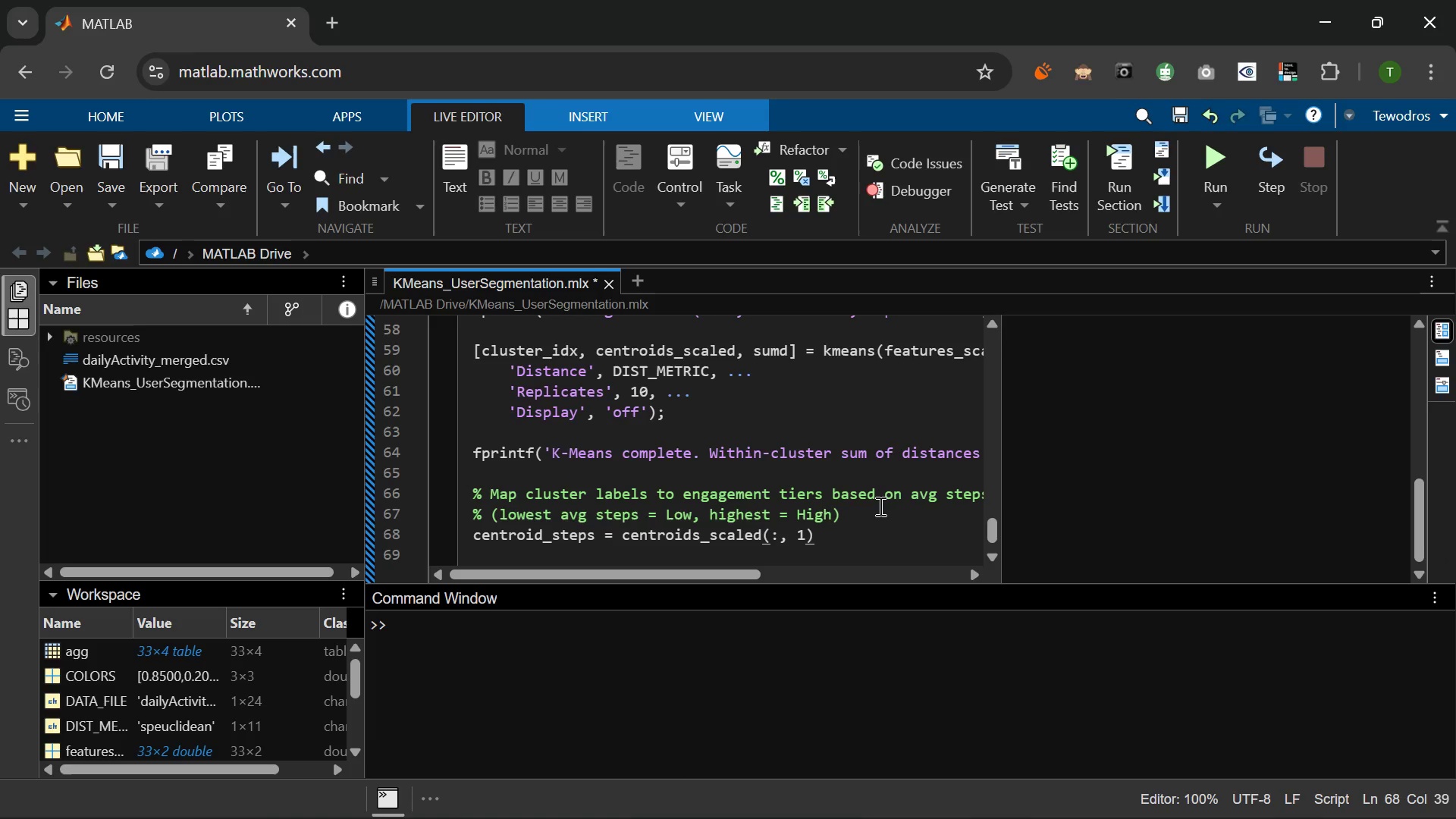 
wait(23.38)
 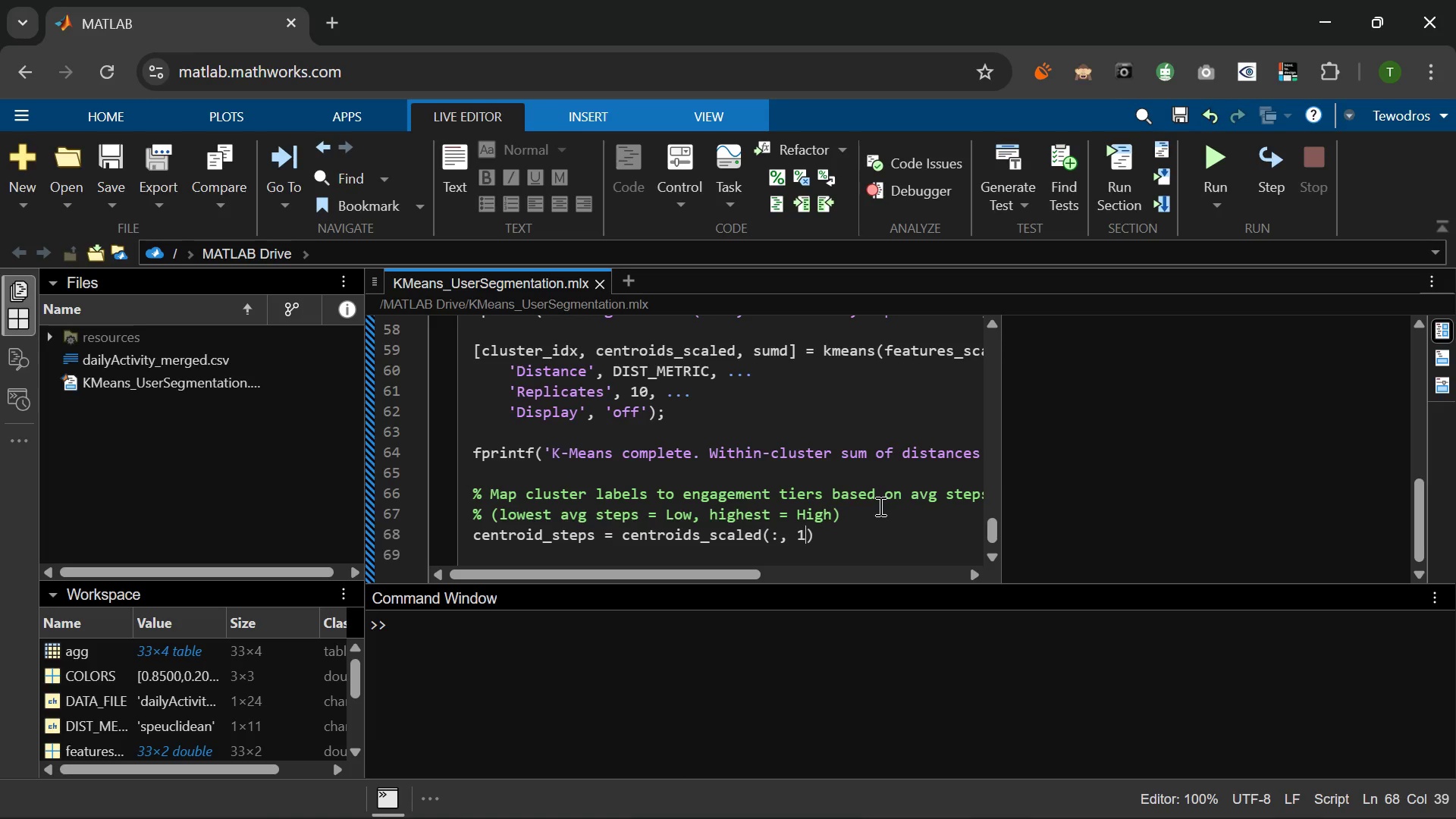 
key(ArrowRight)
 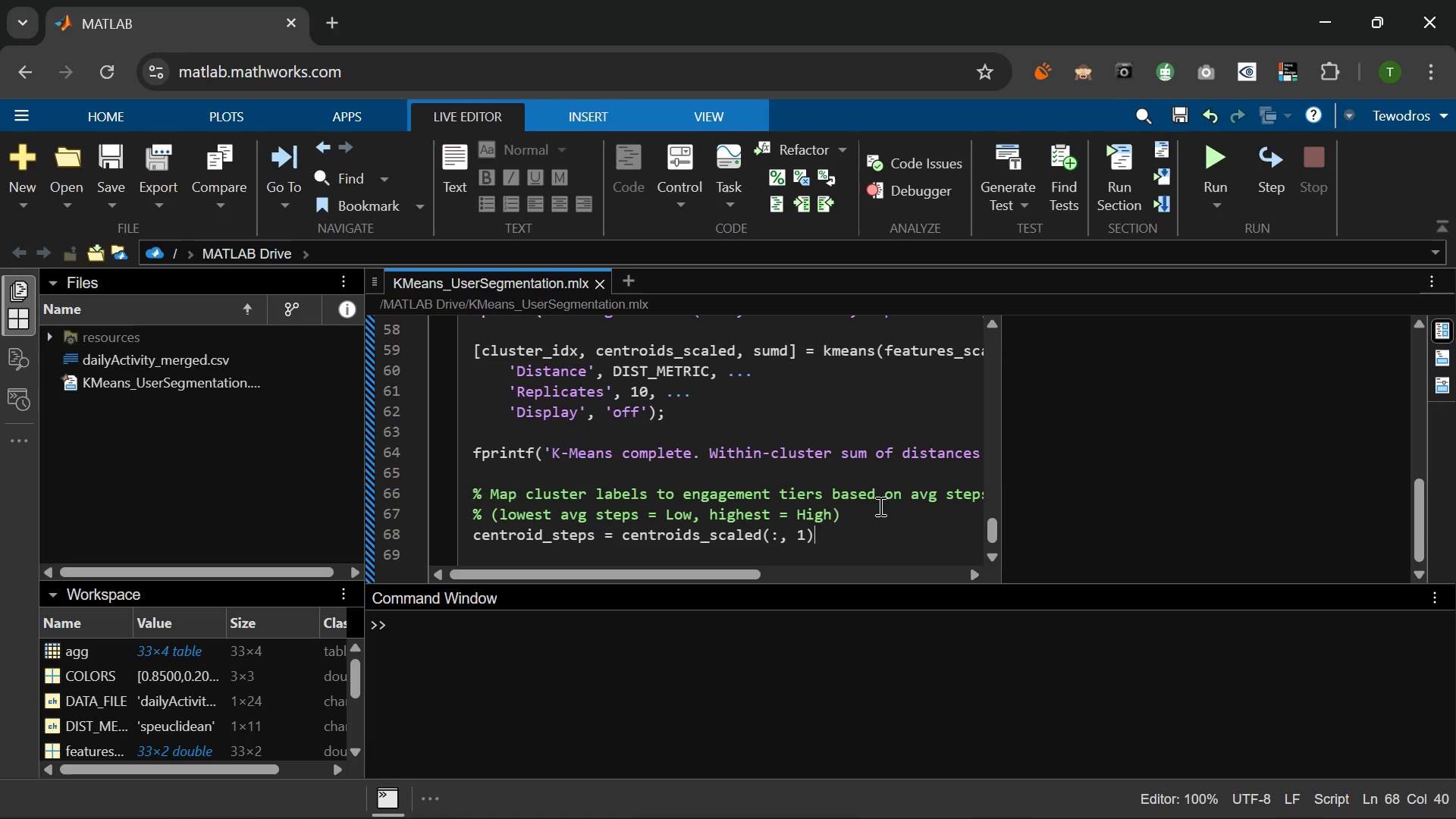 
key(Semicolon)
 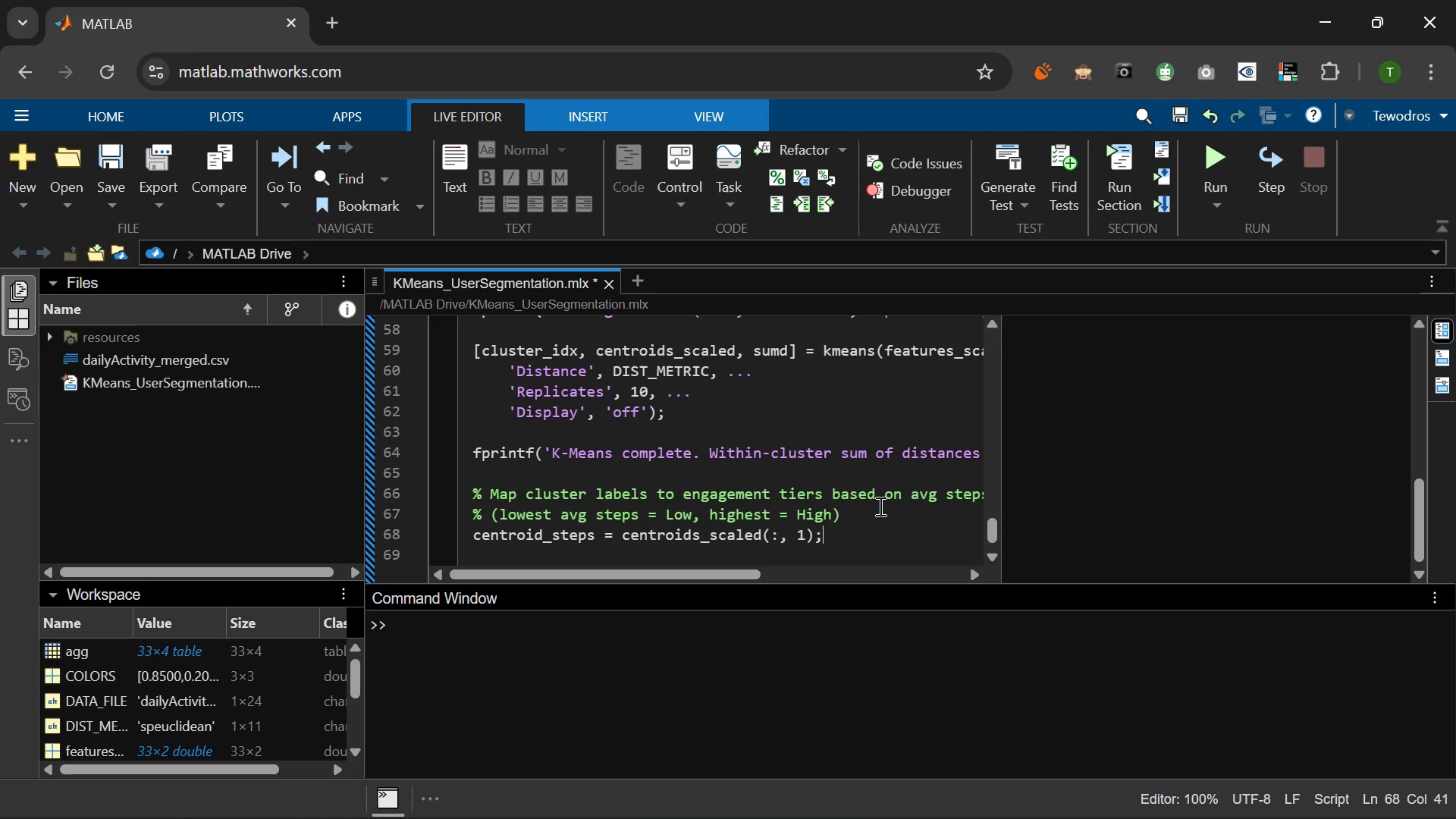 
key(Enter)
 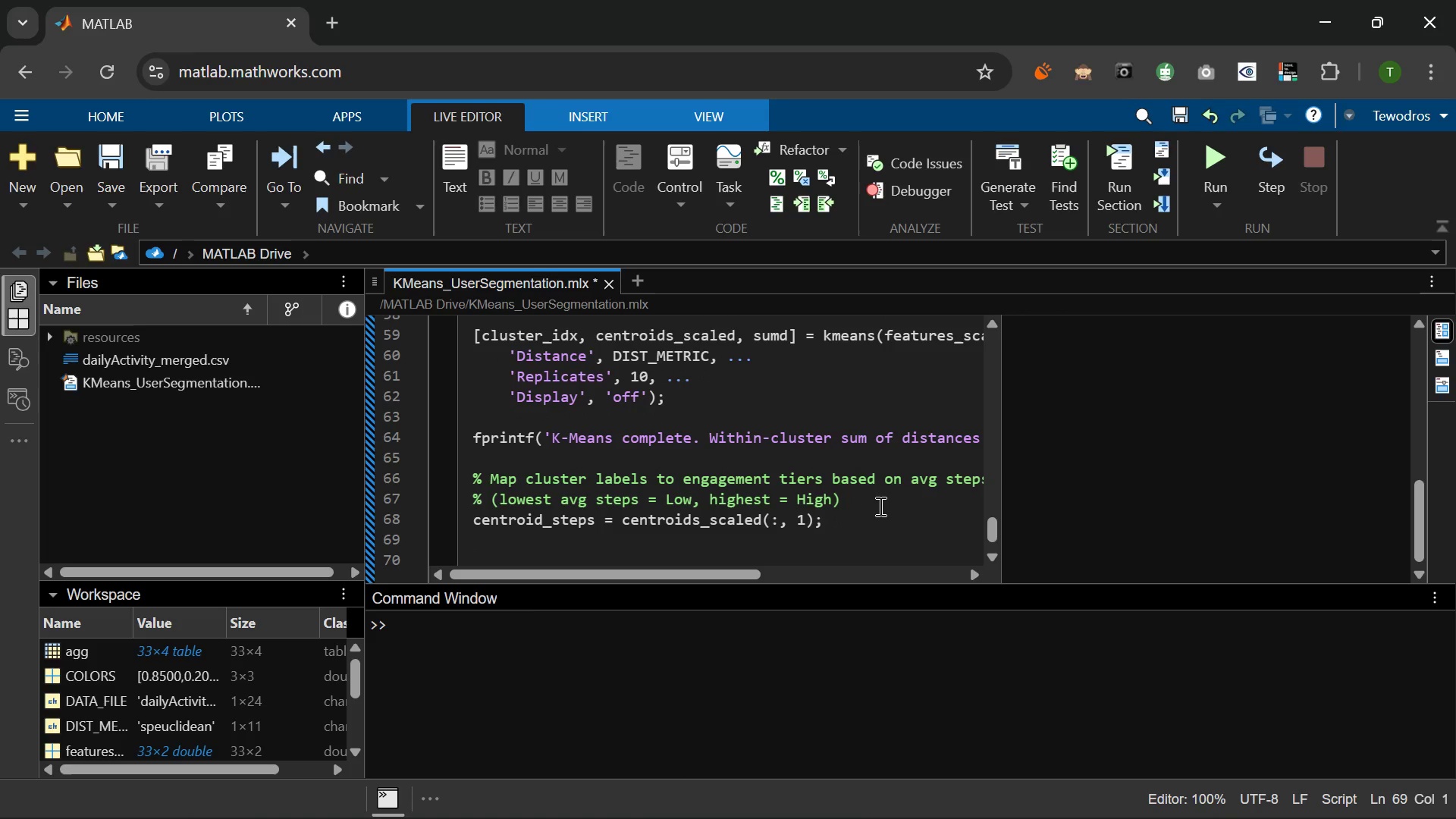 
type([~, sort_order)
 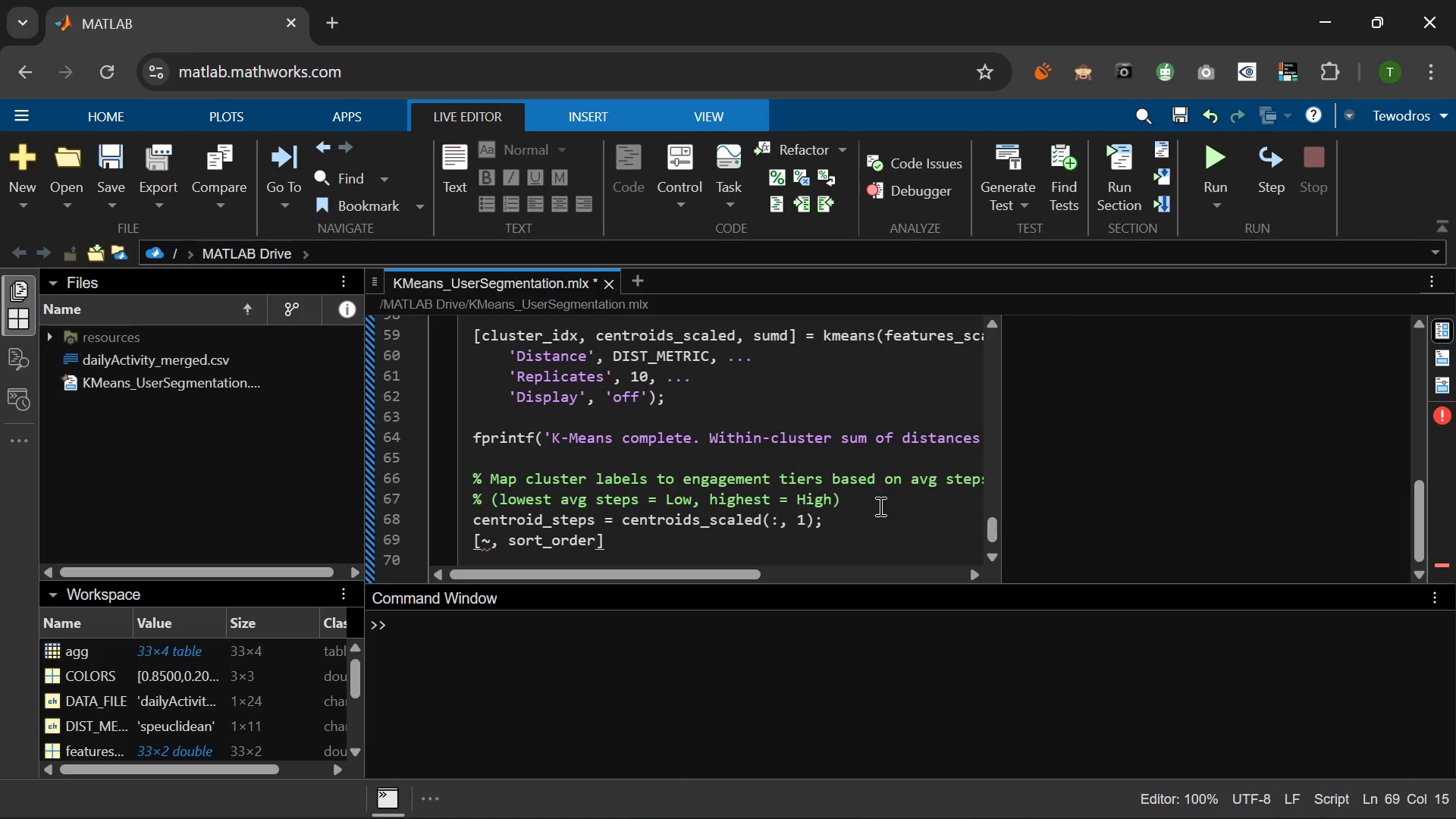 
key(ArrowRight)
 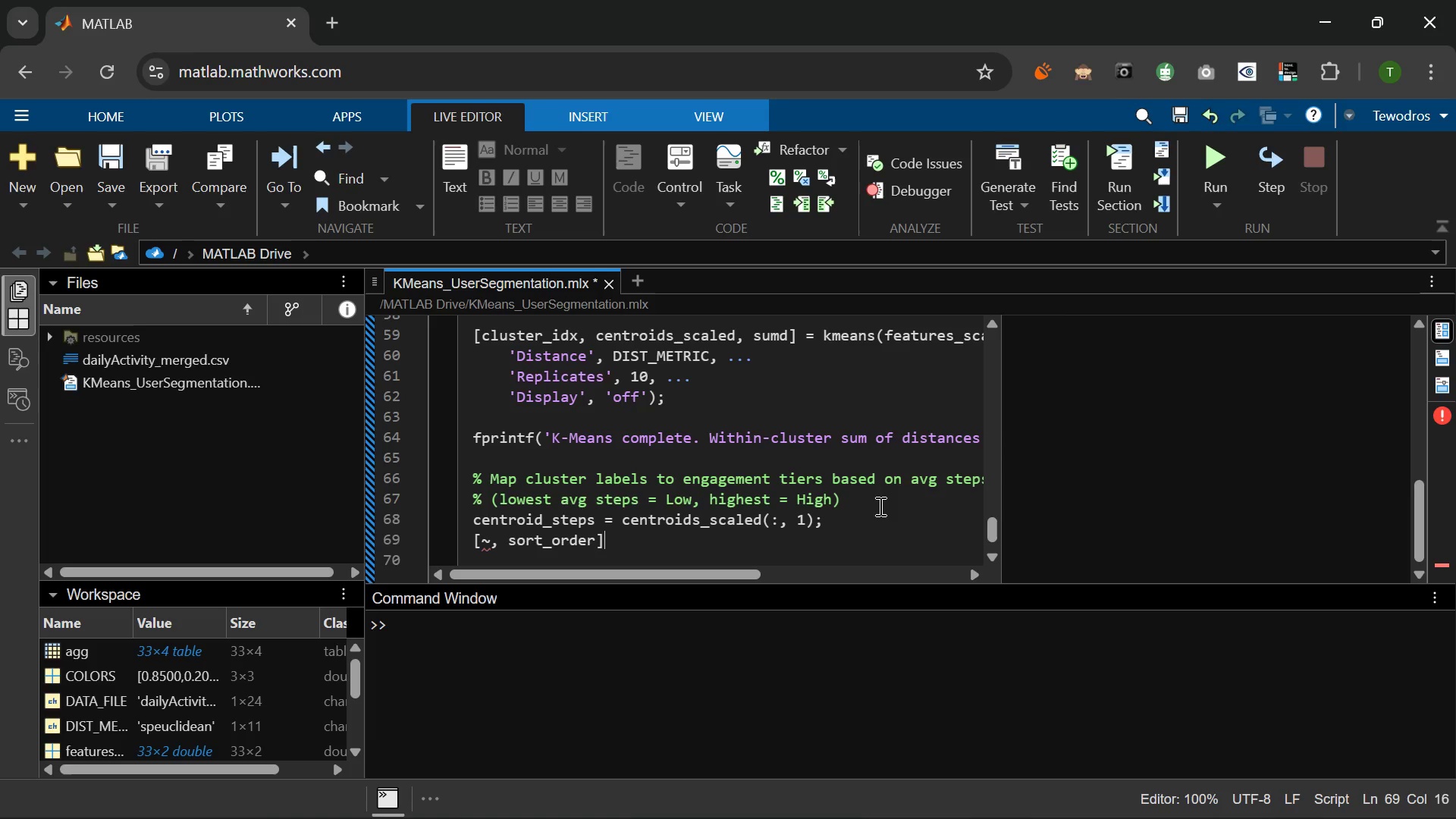 
type( = sort(centroid)
key(Tab)
 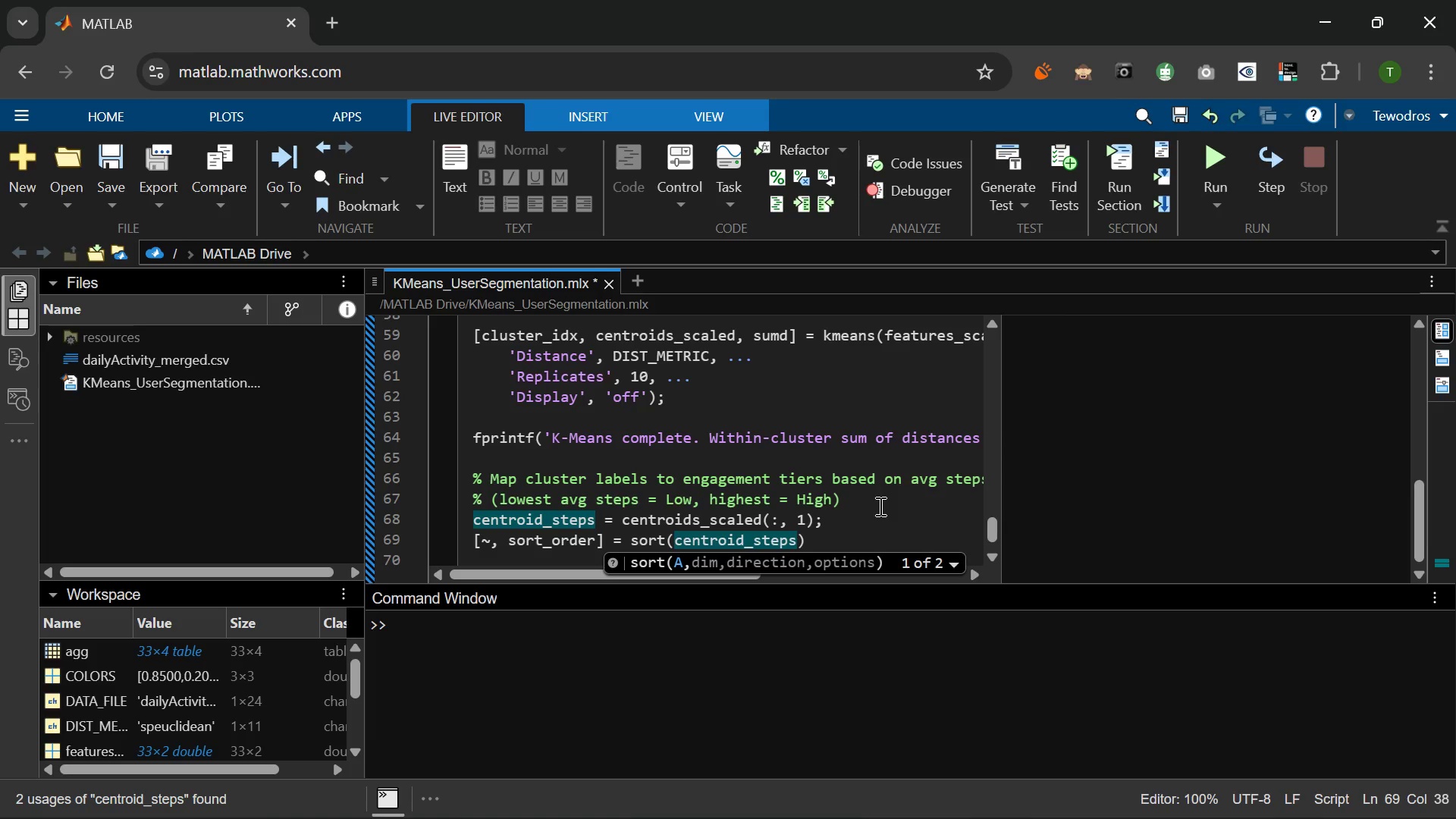 
wait(22.92)
 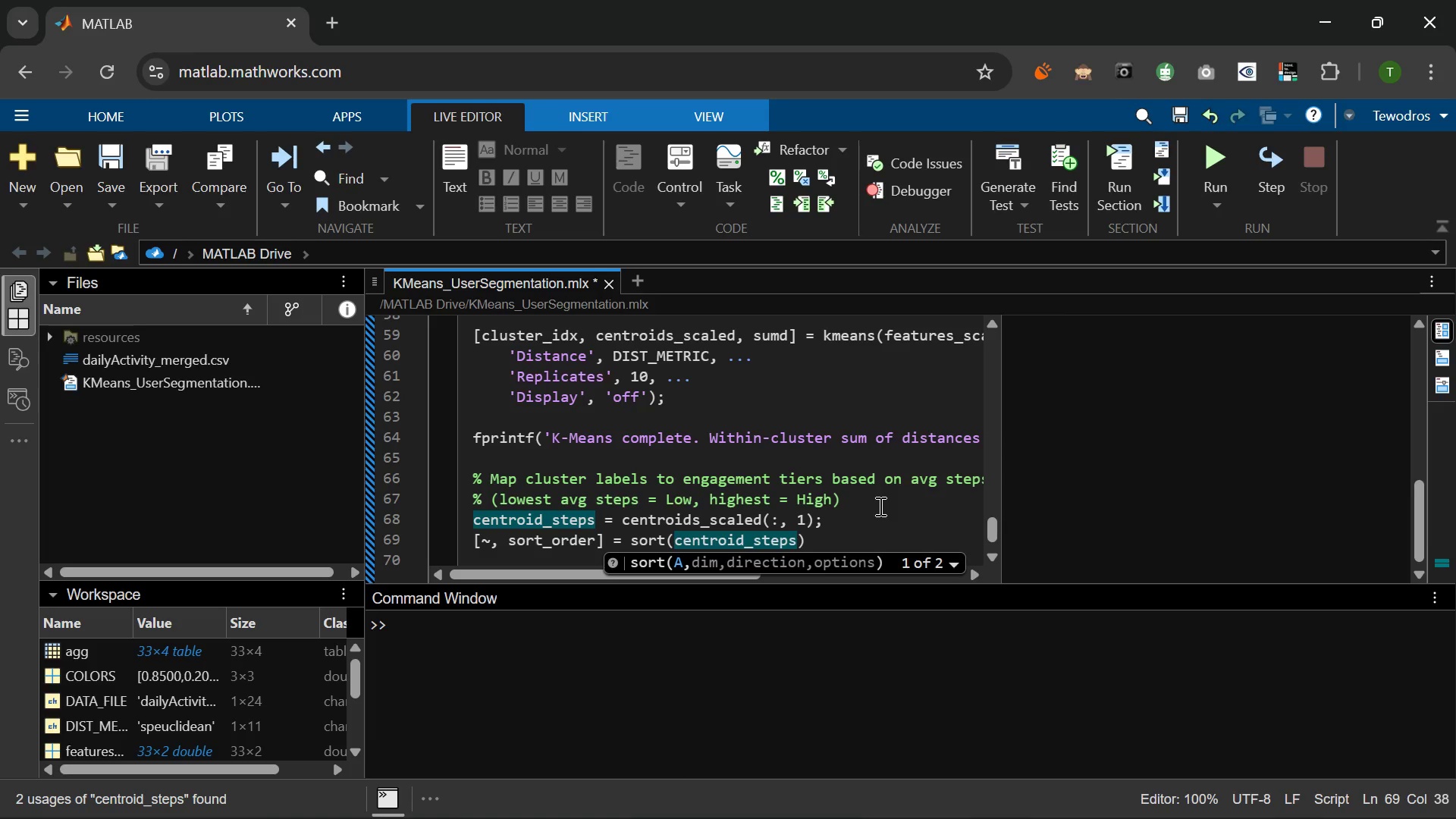 
key(ArrowRight)
 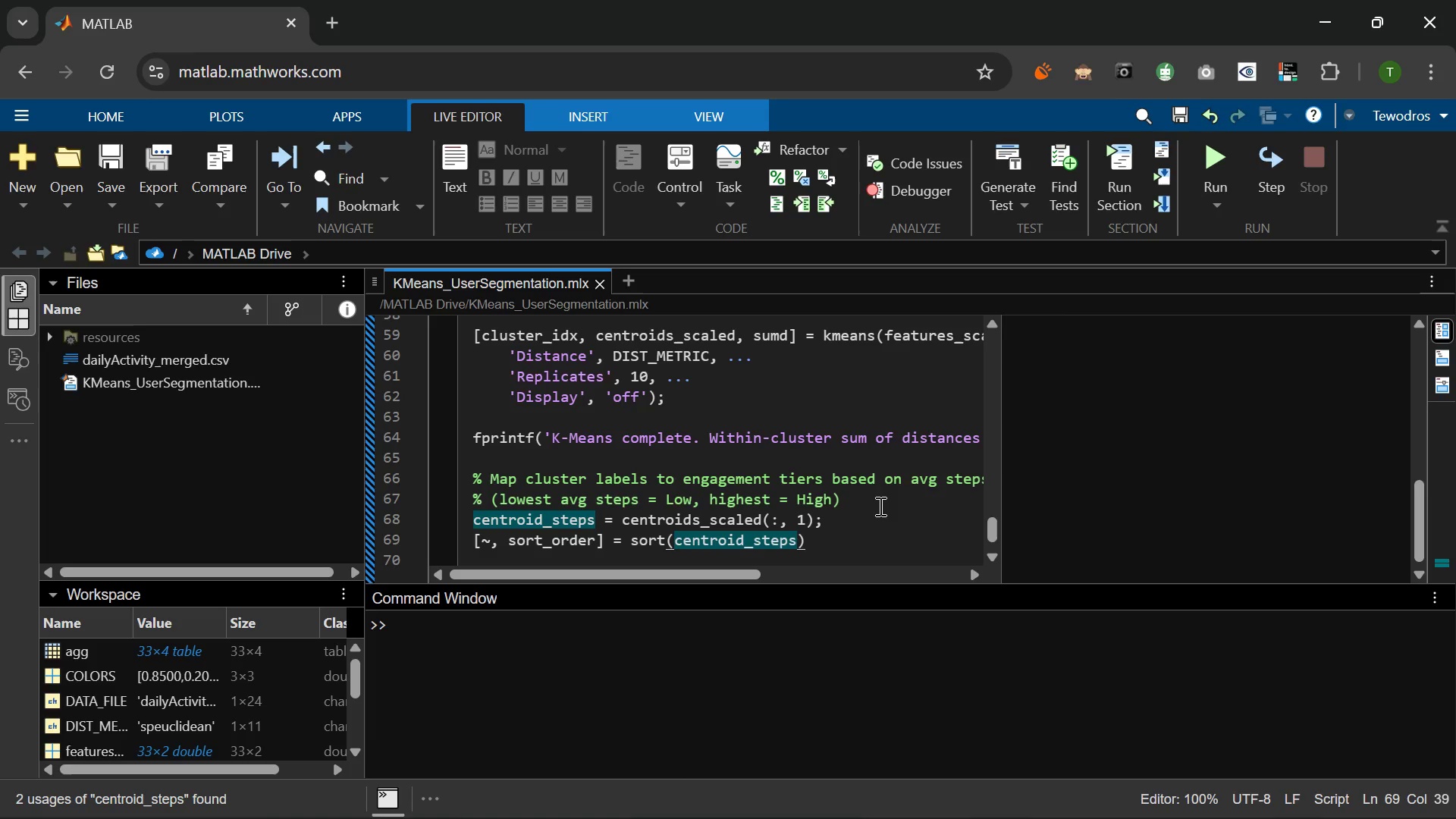 
key(Semicolon)
 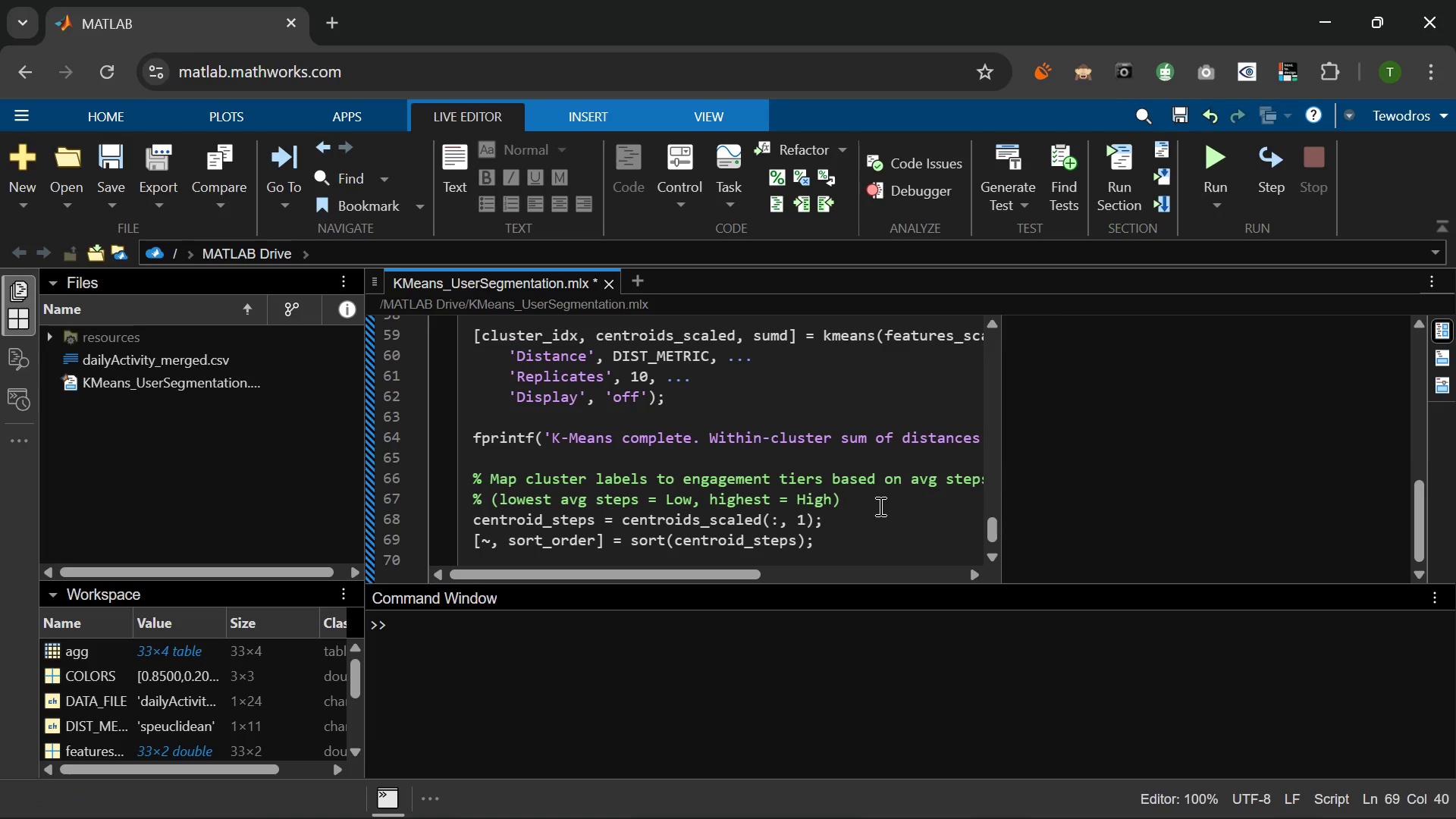 
key(Enter)
 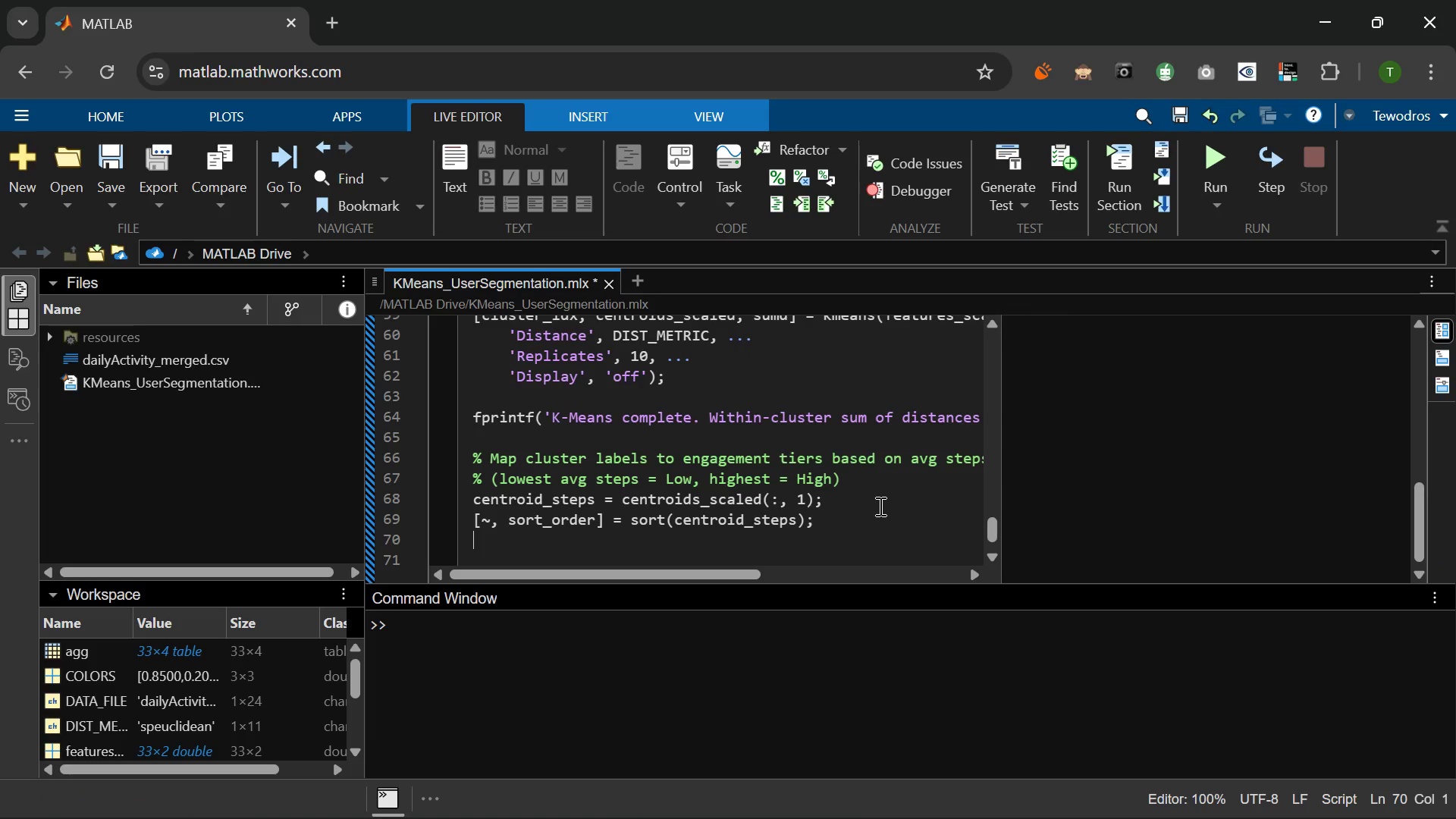 
type(tier_map = zeeros)
key(Backspace)
key(Backspace)
key(Backspace)
key(Backspace)
type(ros(K)
key(Tab)
type(, 1)
 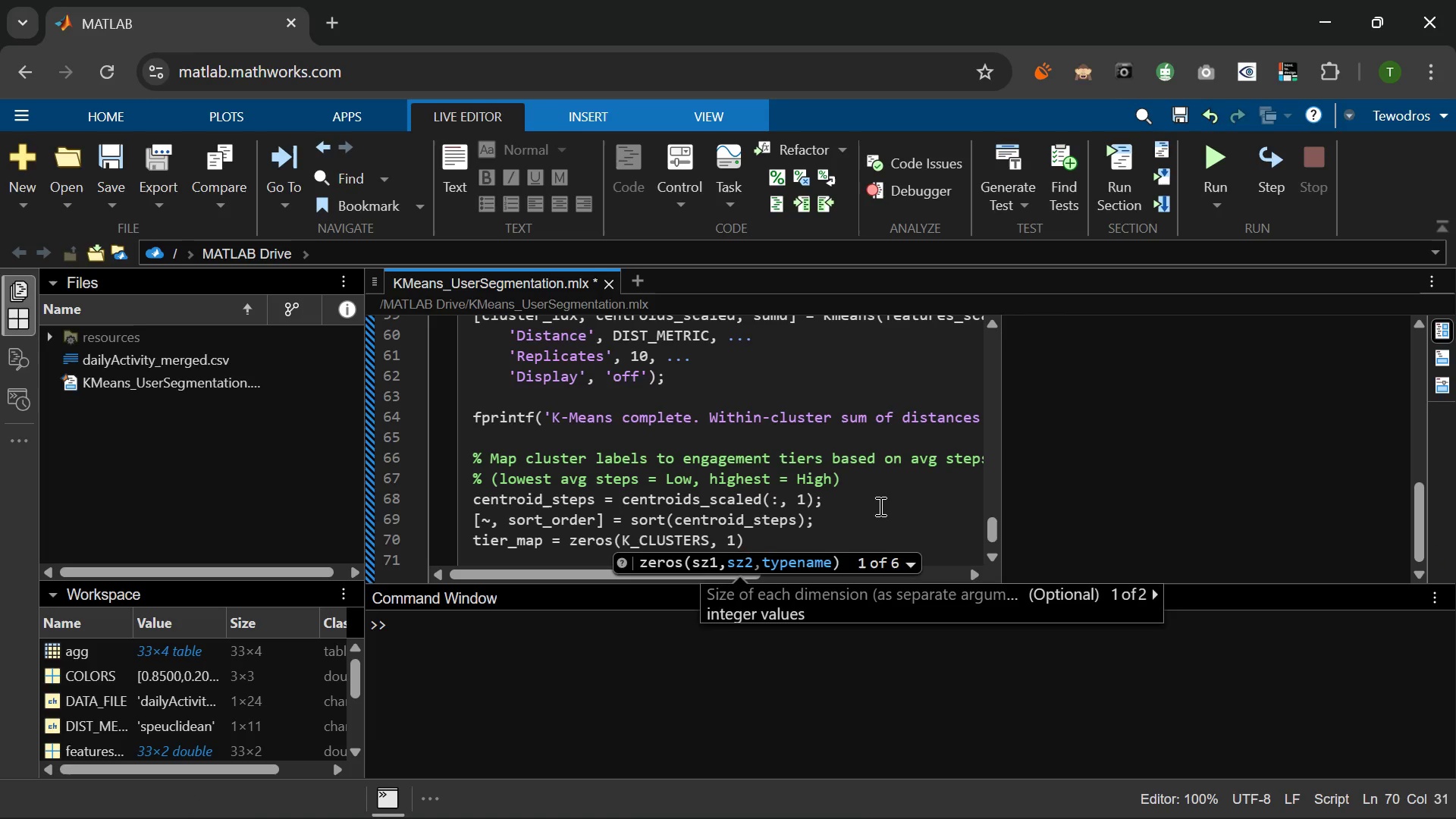 
key(ArrowRight)
 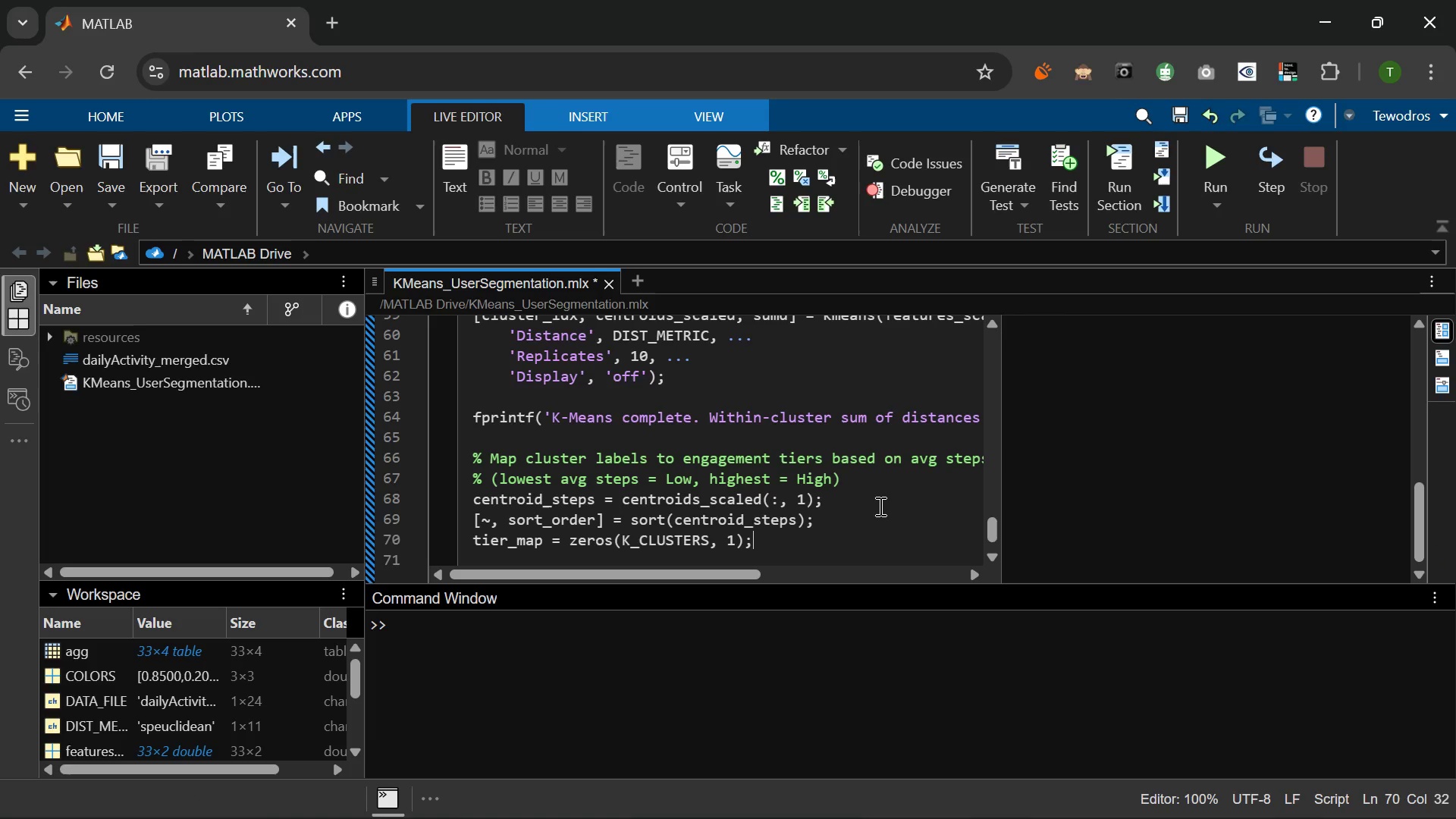 
key(Semicolon)
 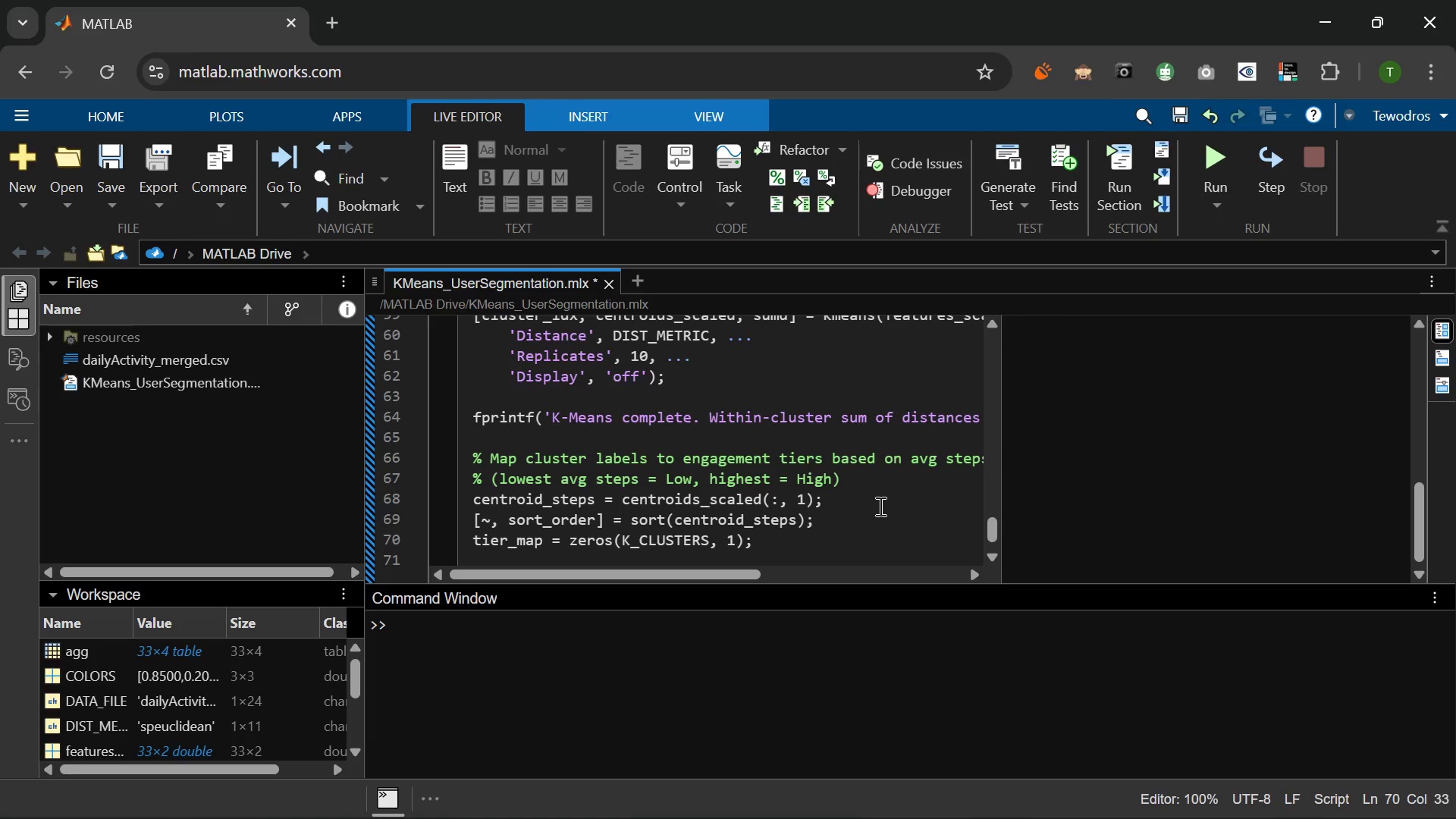 
key(Enter)
 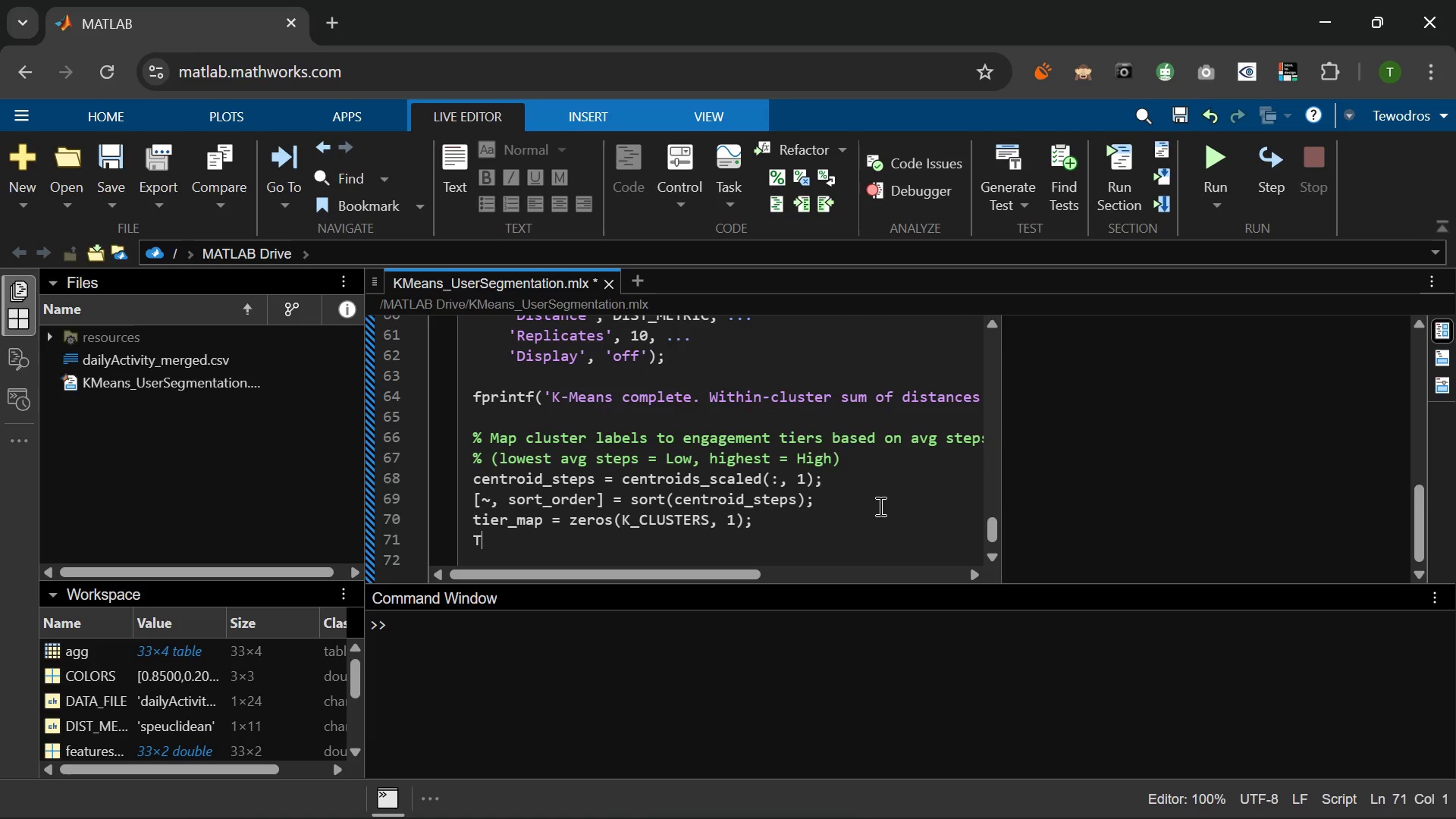 
type(TIER)
key(Backspace)
key(Backspace)
key(Backspace)
key(Backspace)
type(tier_map(sort_order)
 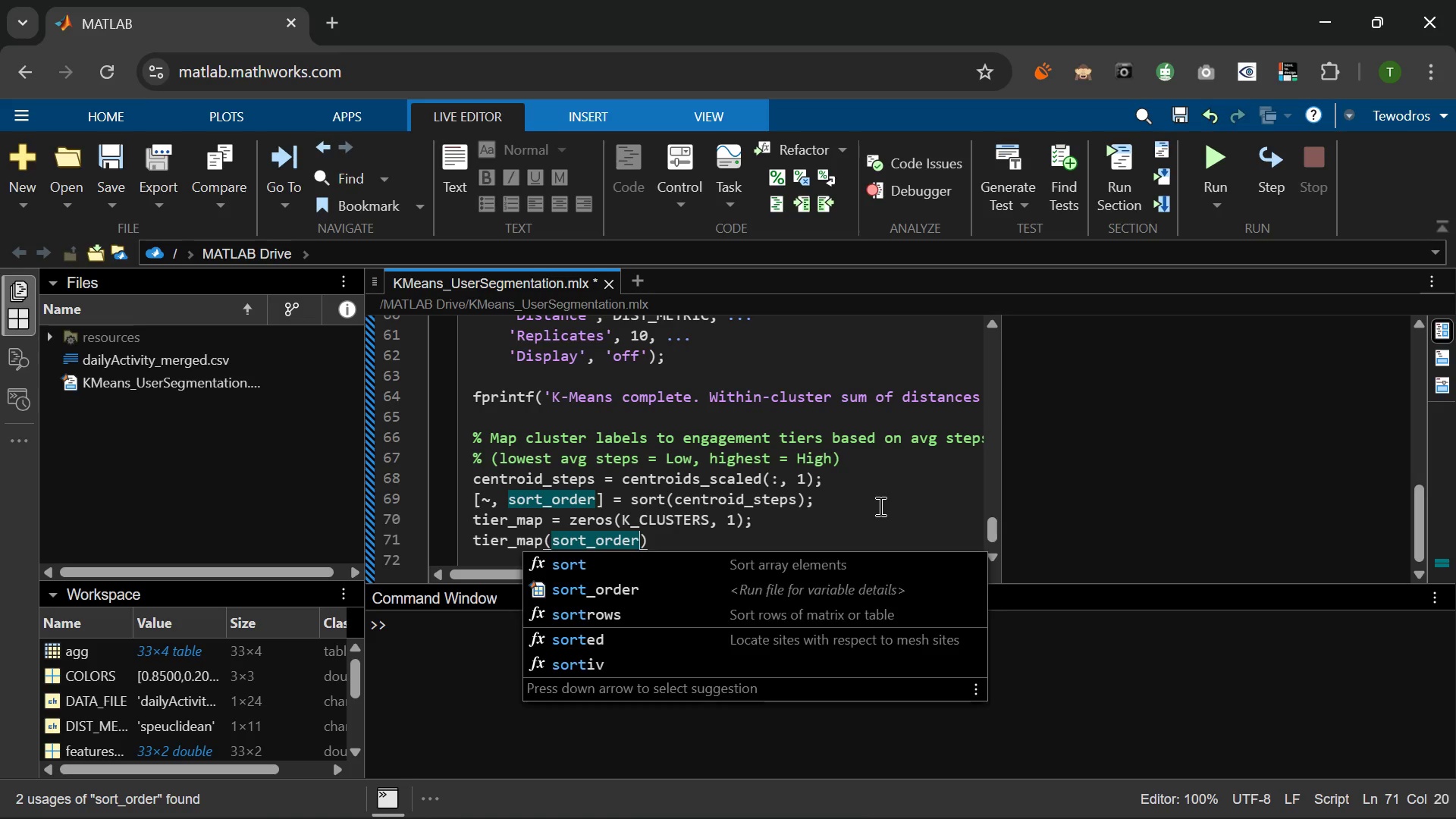 
key(ArrowRight)
 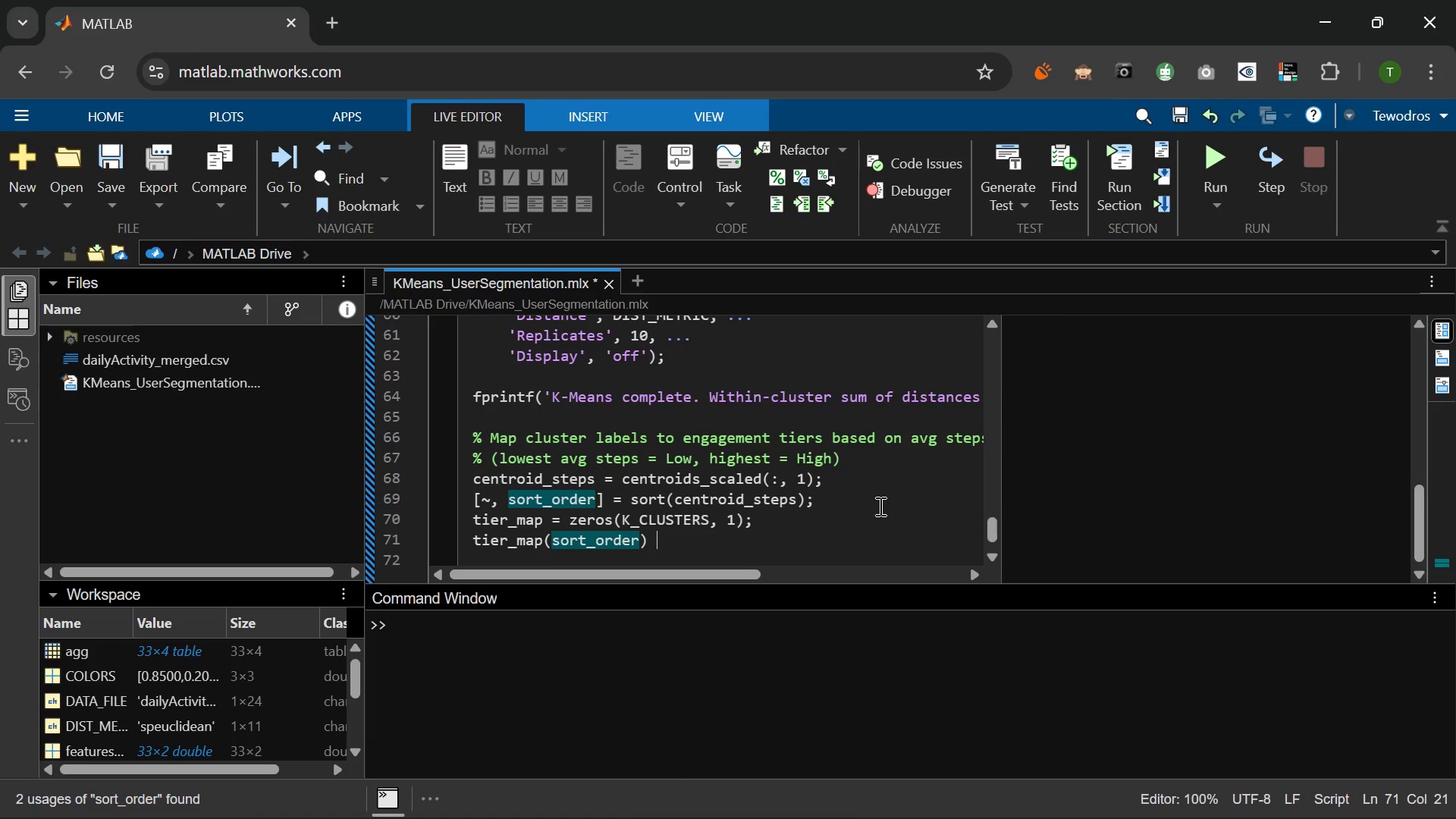 
type( = 1:K_)
key(Tab)
type(;  % 1=Low, 2+m)
key(Backspace)
key(Backspace)
type(=Medium, 3=HIgh)
key(Backspace)
key(Backspace)
key(Backspace)
type(igh)
 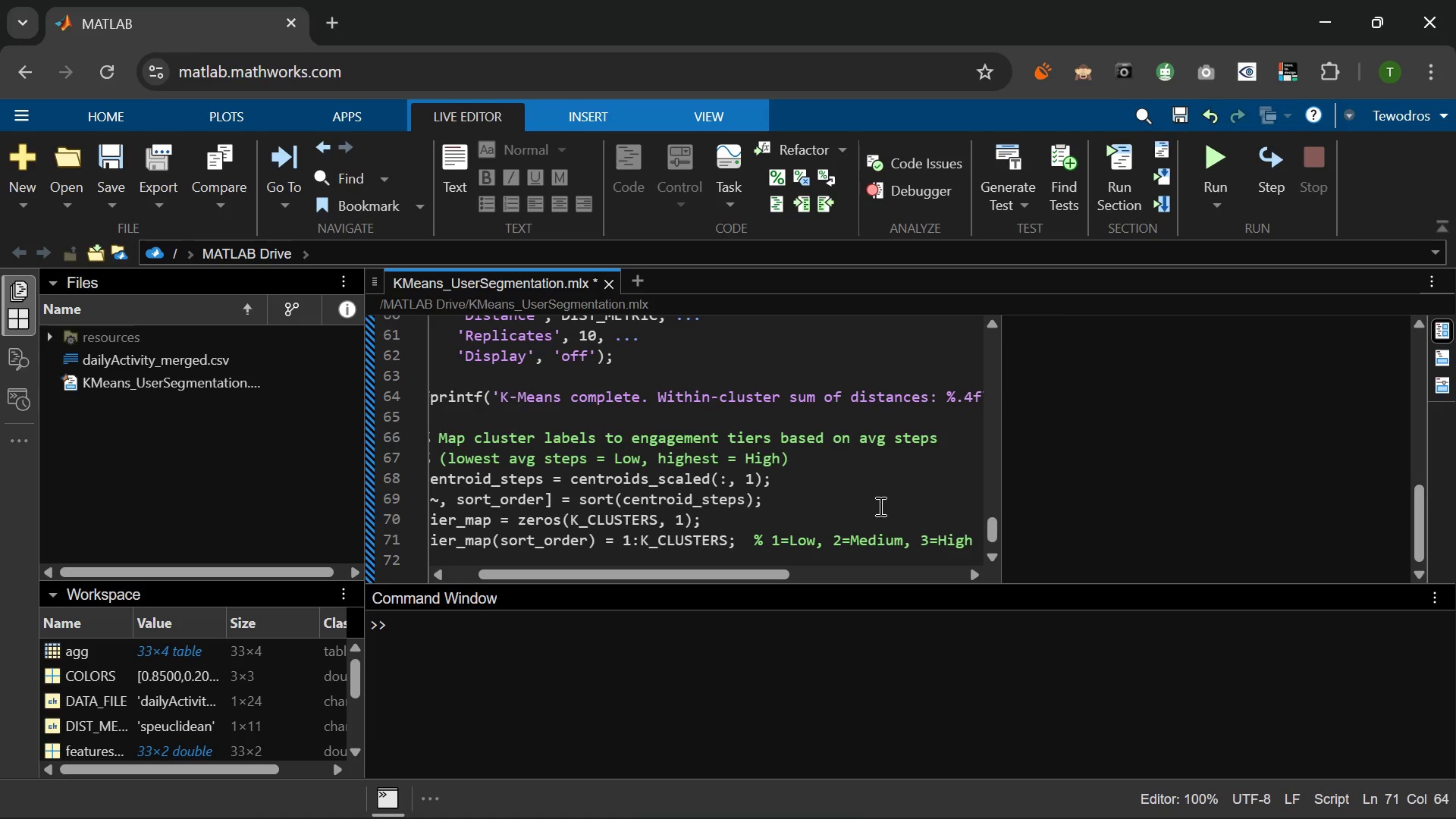 
wait(8.11)
 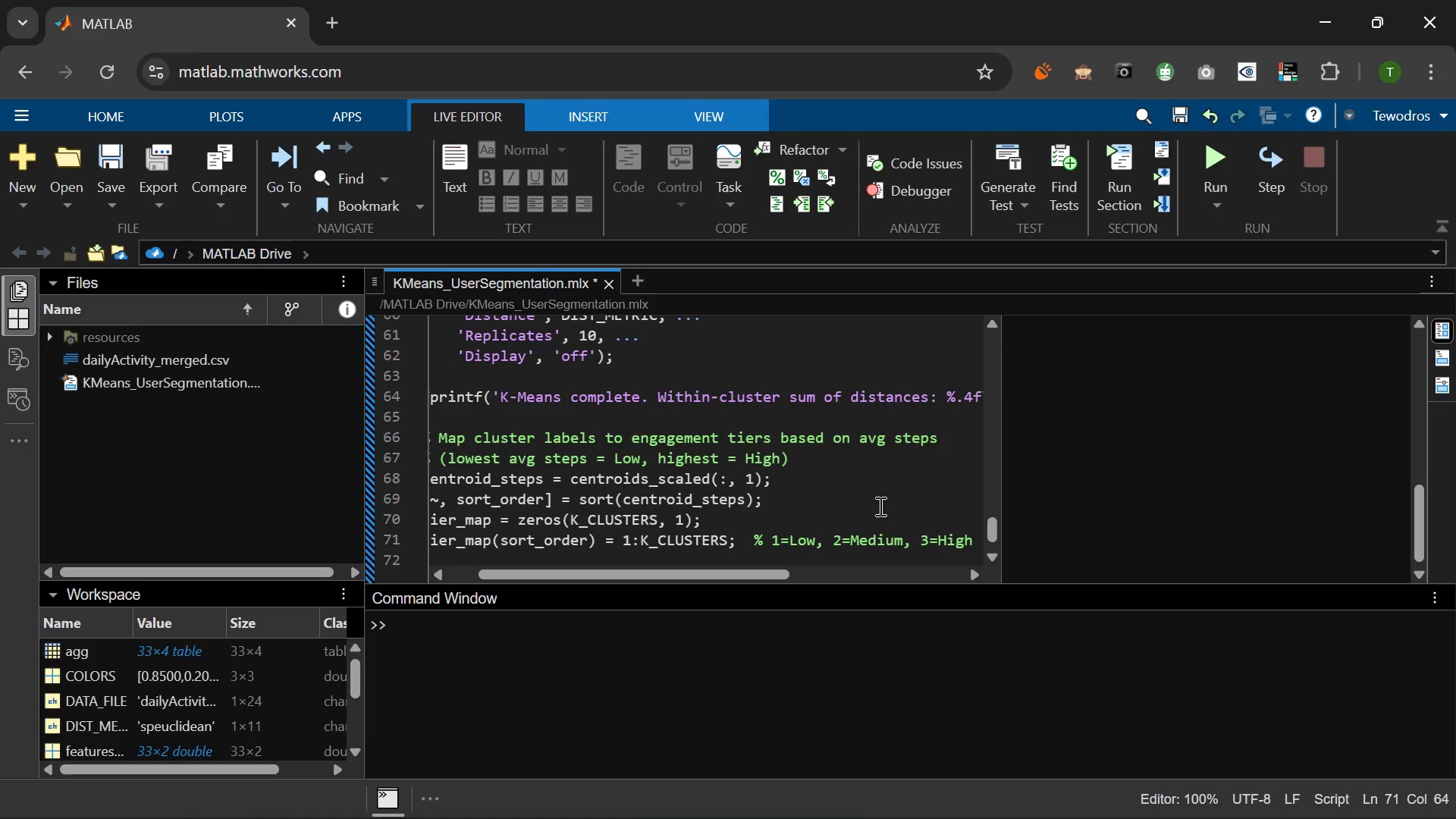 
key(Enter)
 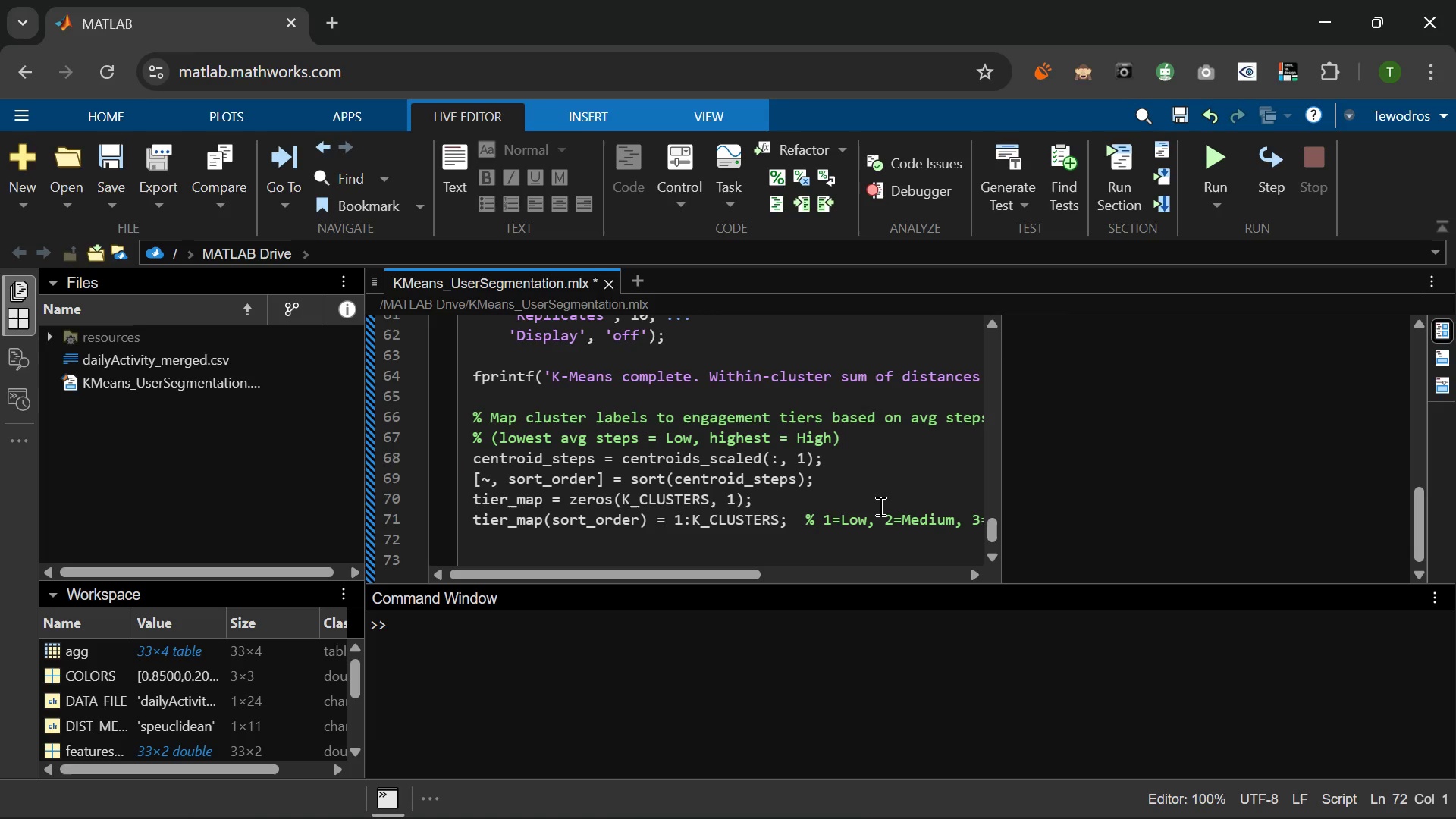 
type(tier_labels_all = {'Low)
 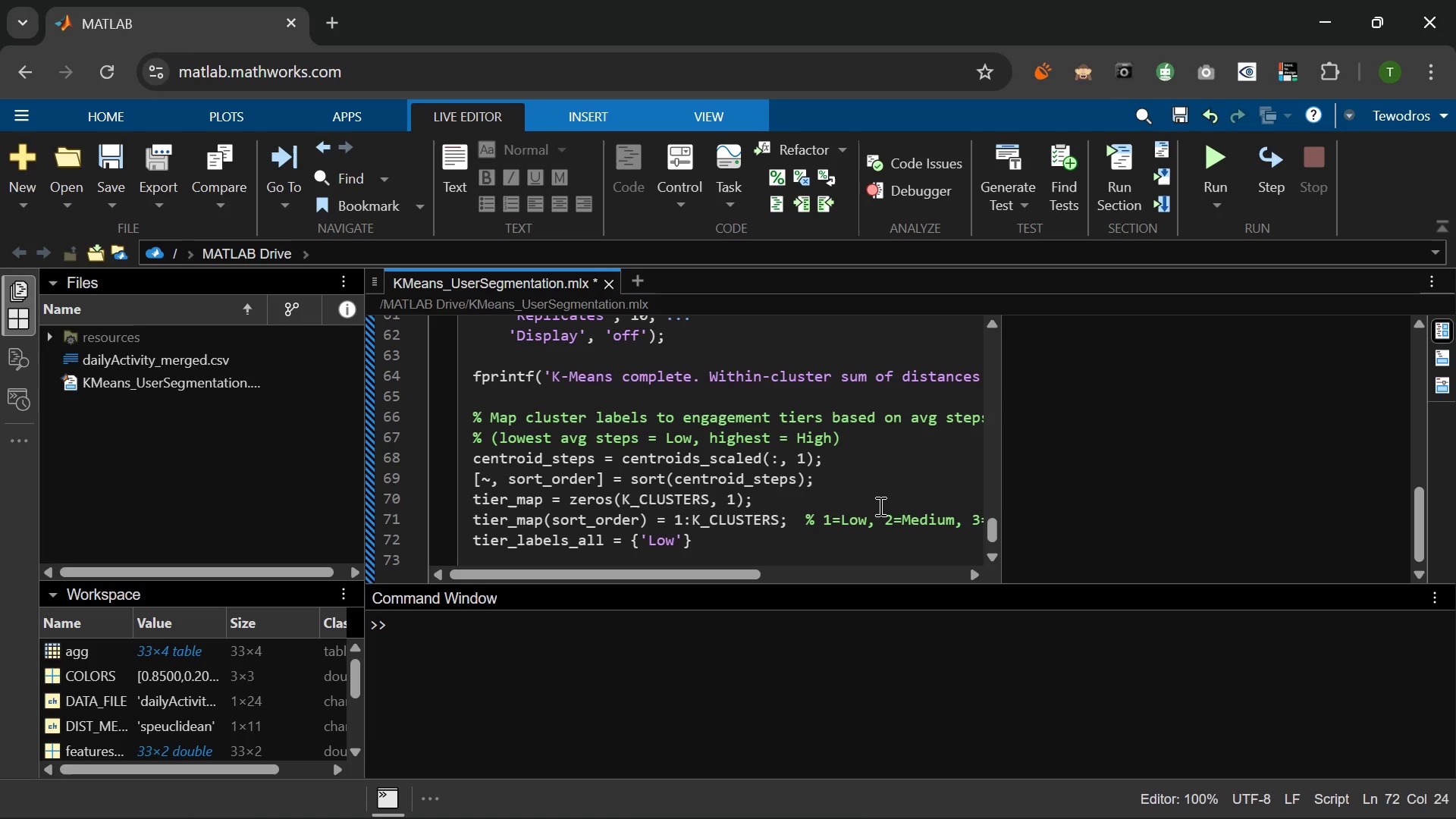 
key(ArrowRight)
 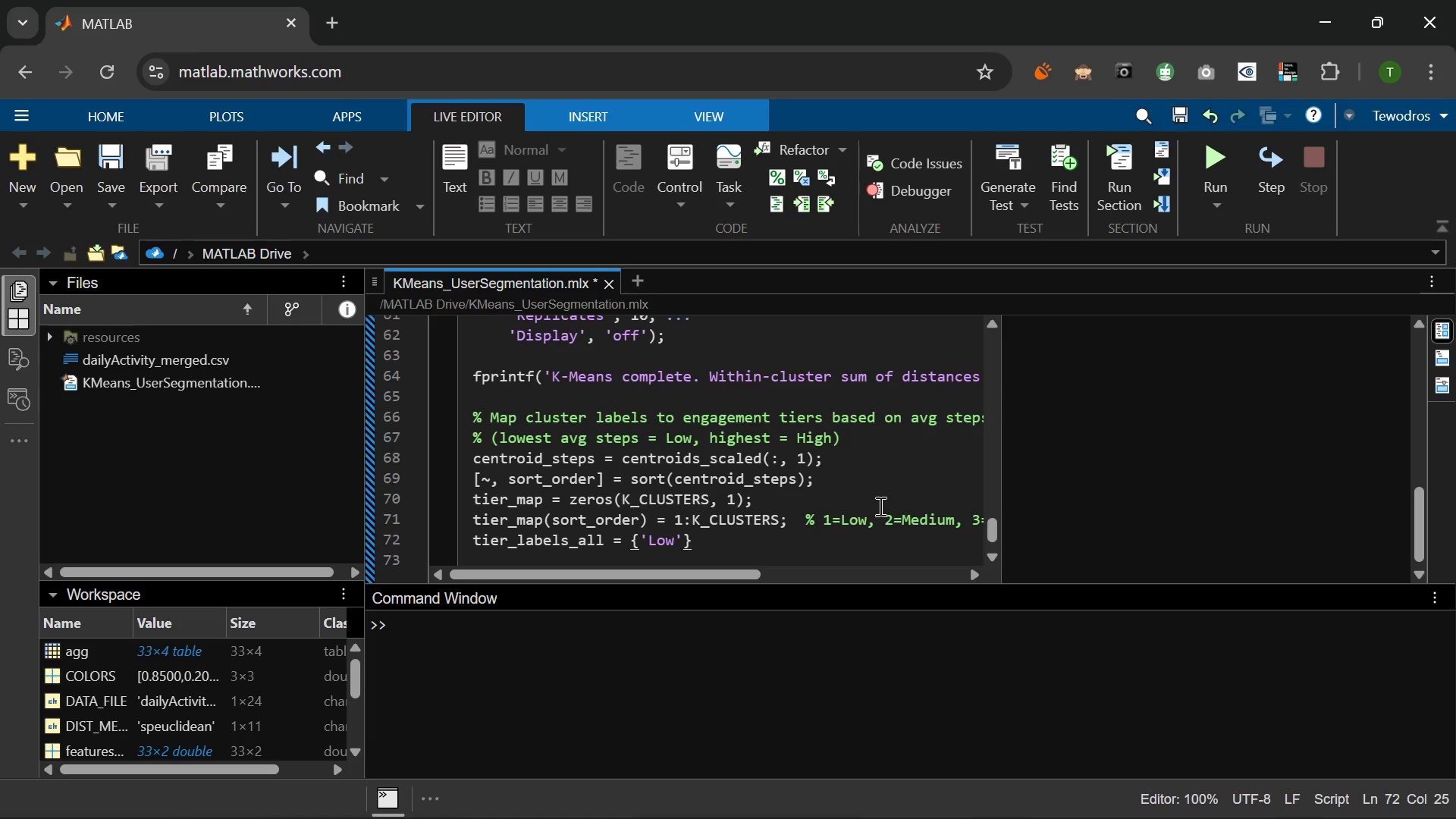 
type(, 'Medium)
 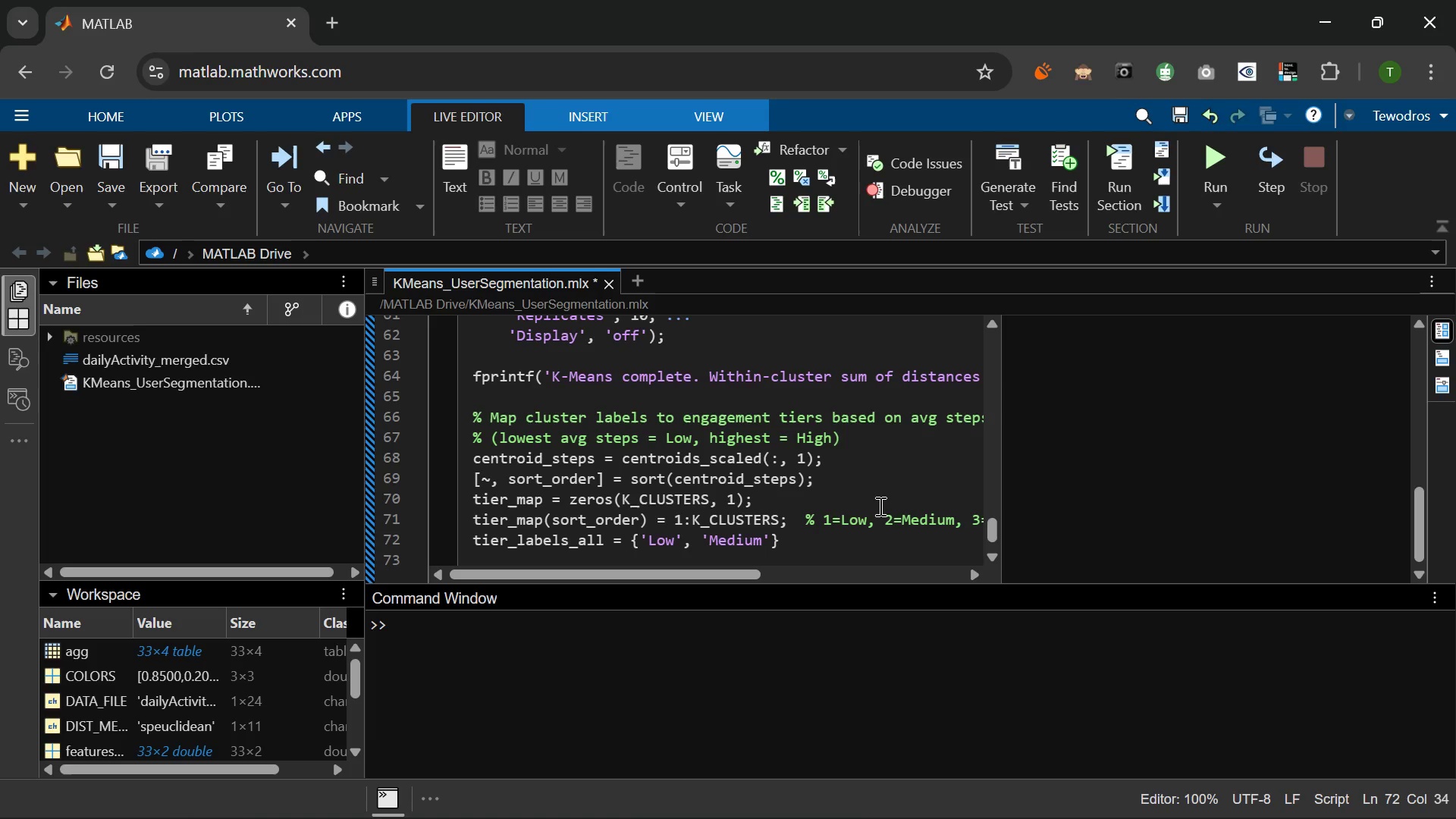 
key(ArrowRight)
 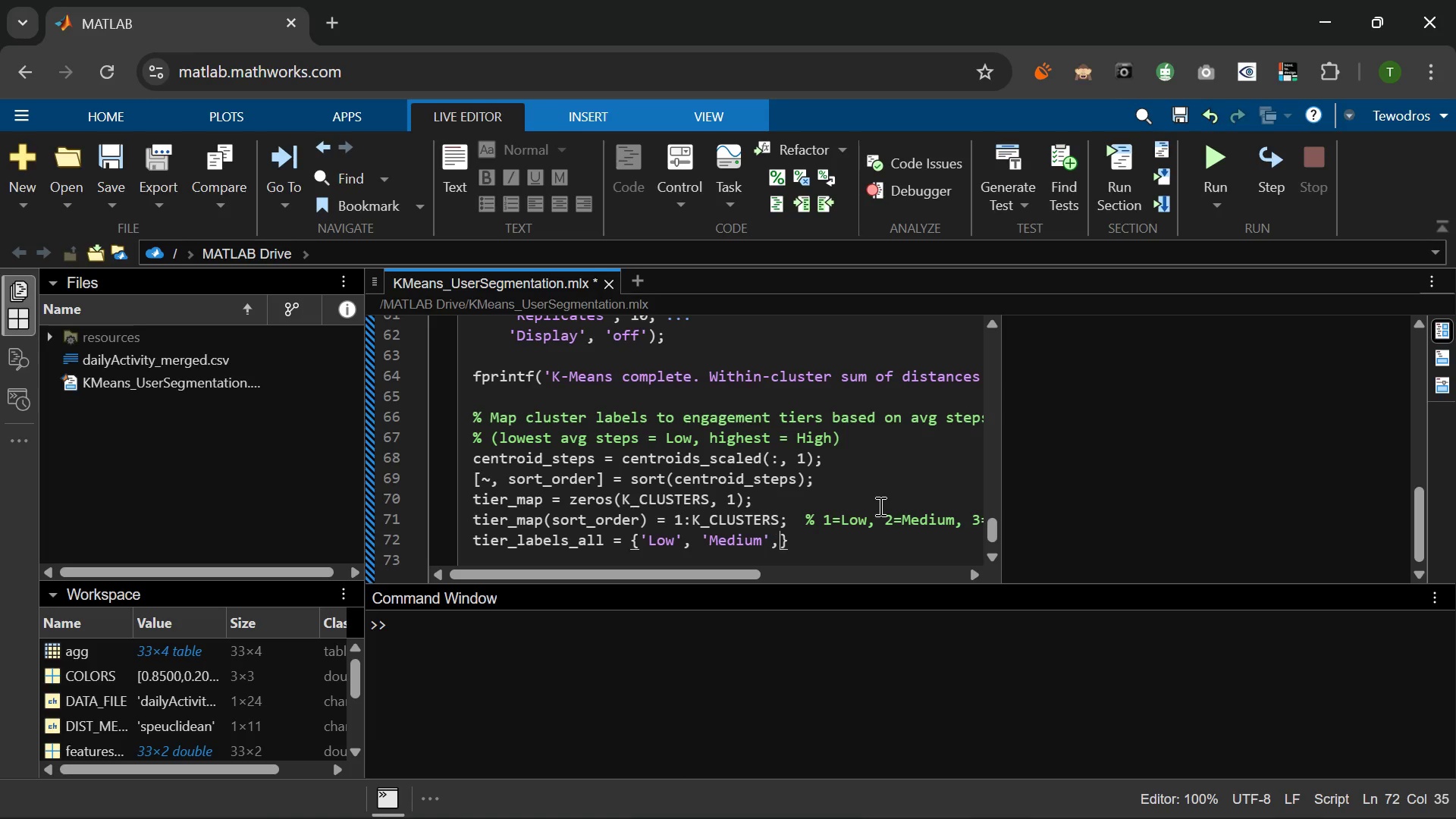 
type(, Hi)
key(Backspace)
key(Backspace)
type('HIgh)
key(Backspace)
key(Backspace)
key(Backspace)
type(igh)
 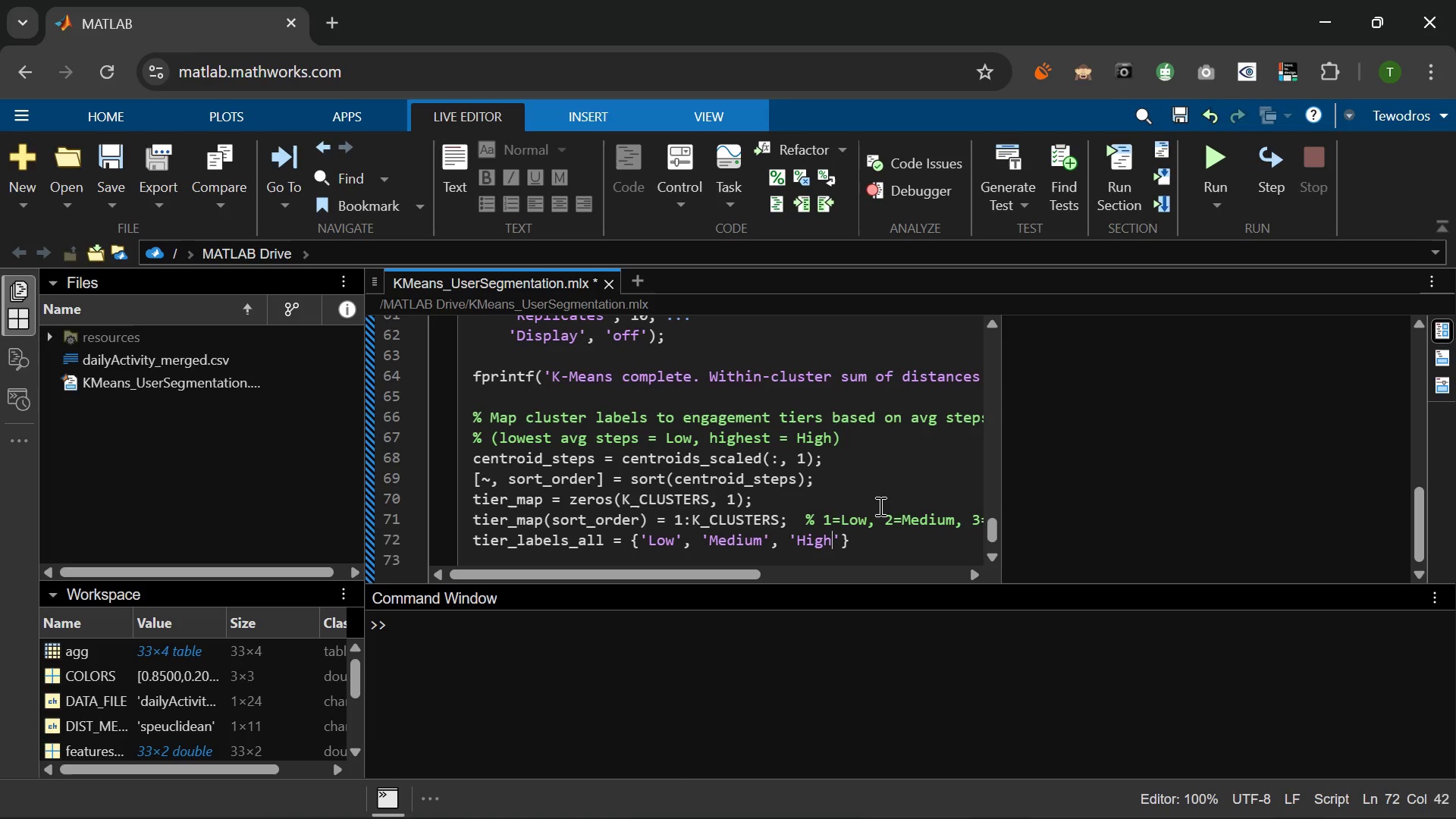 
key(ArrowRight)
 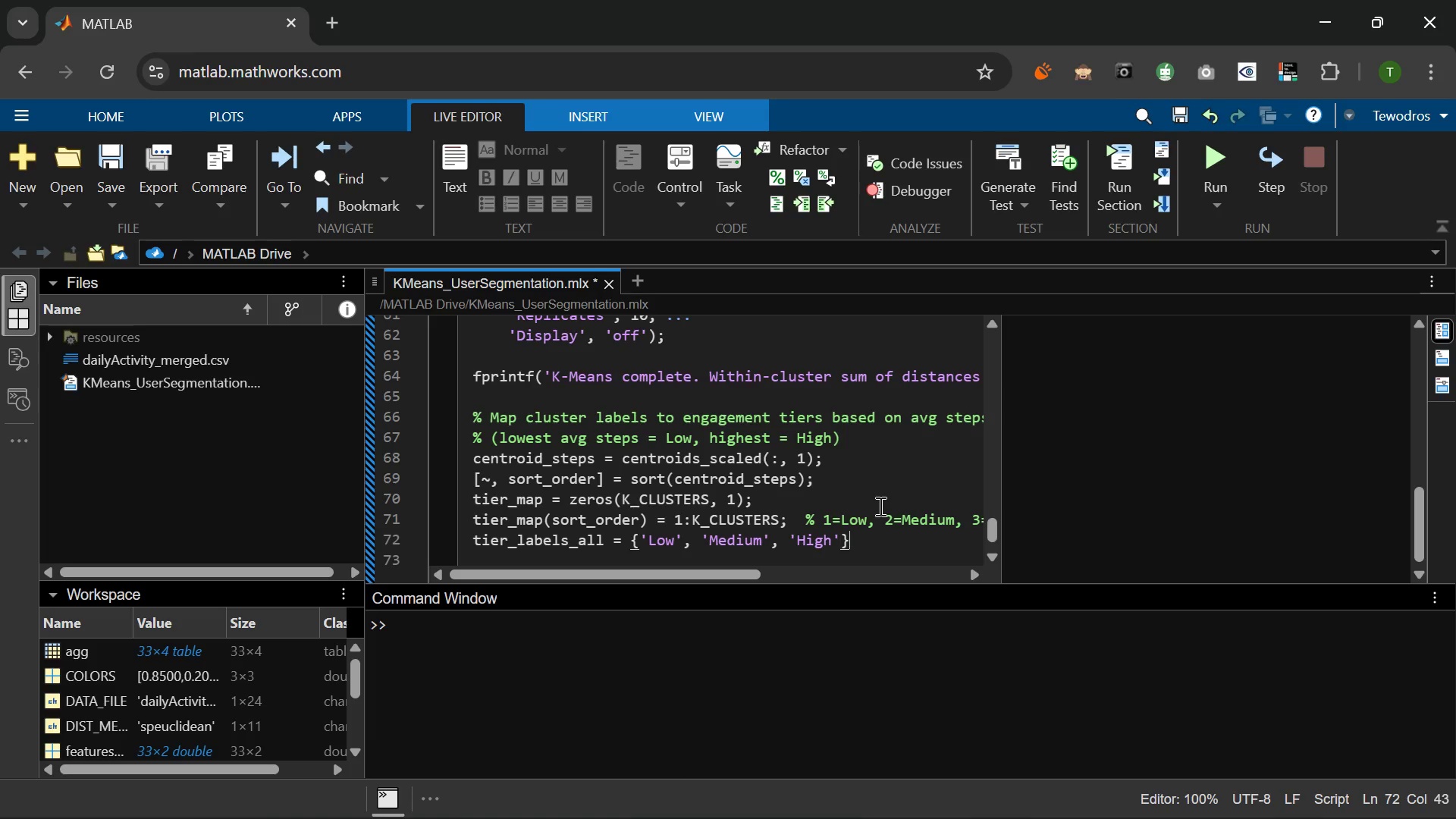 
key(ArrowRight)
 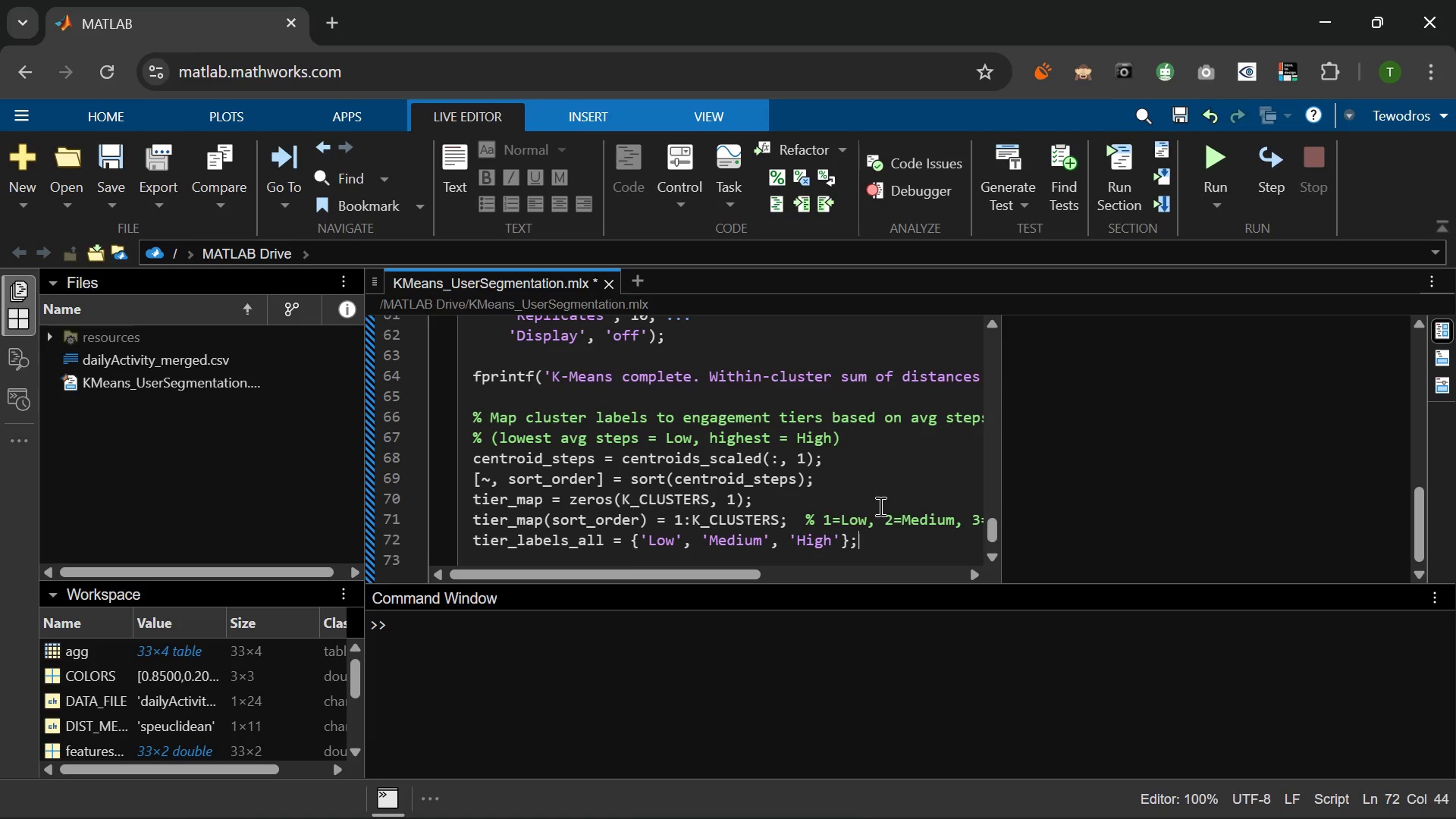 
key(Semicolon)
 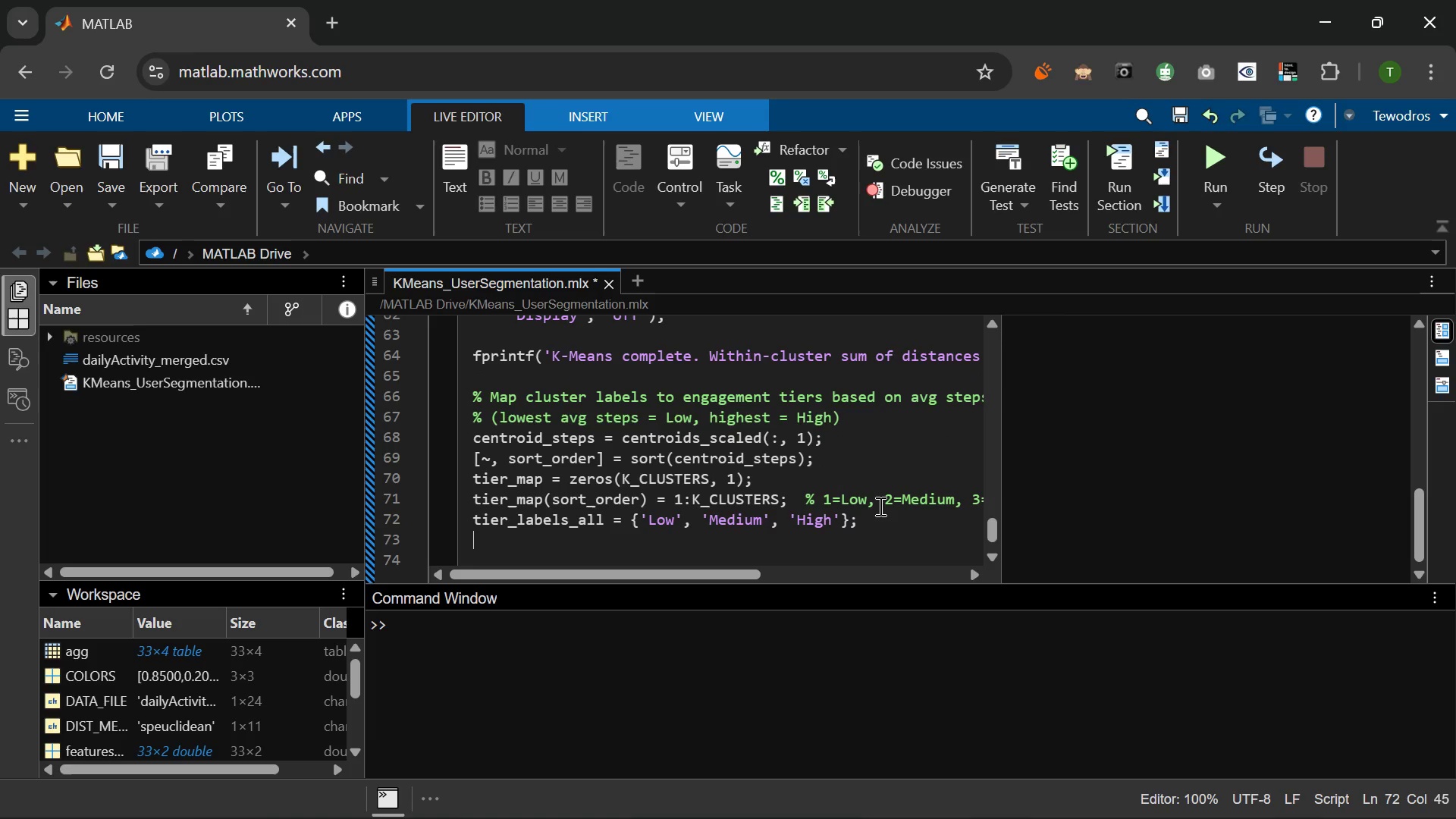 
key(Enter)
 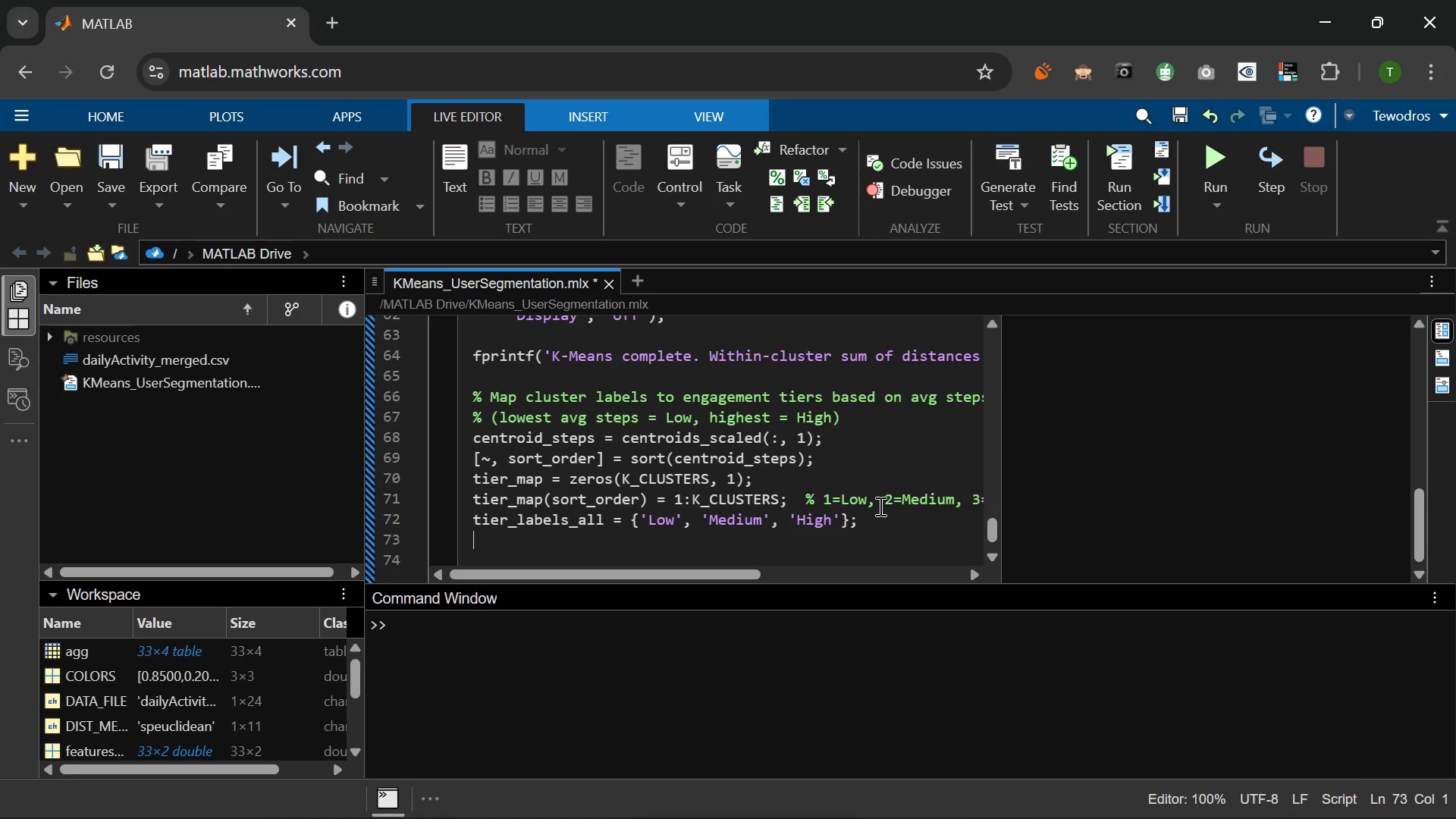 
key(Enter)
 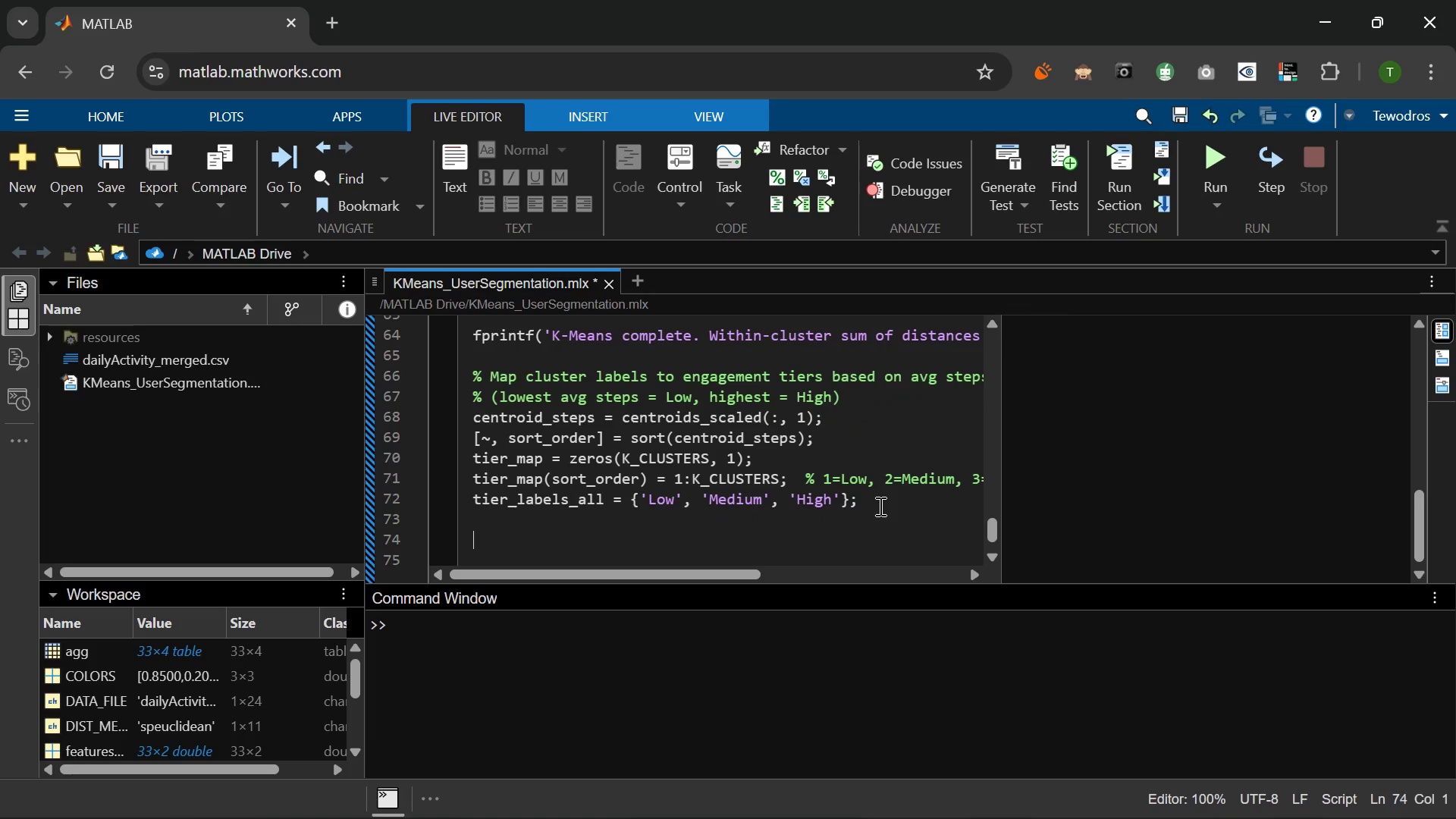 
type(% Apply tieer)
key(Backspace)
key(Backspace)
type(r mapping to each user)
 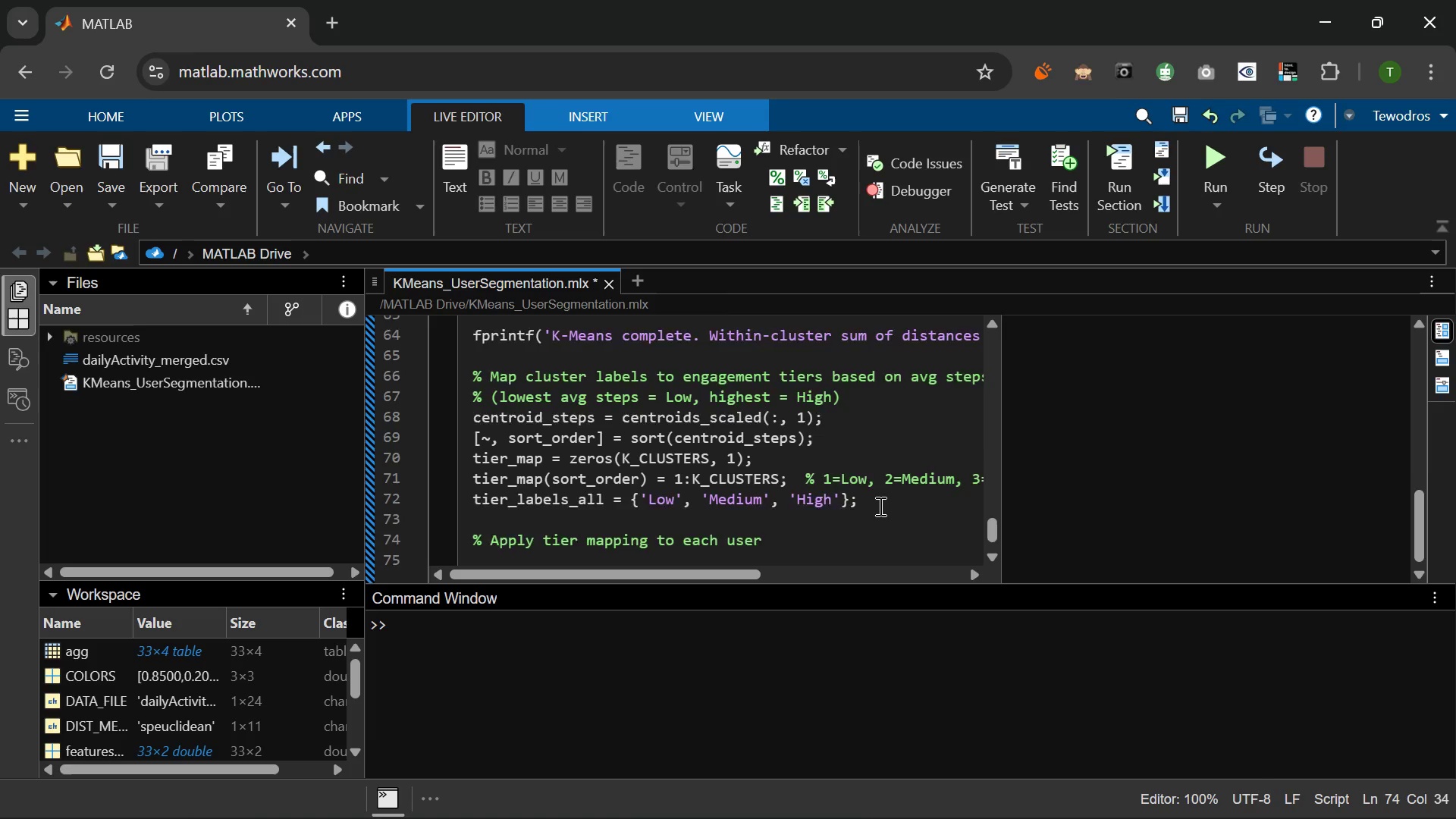 
key(Enter)
 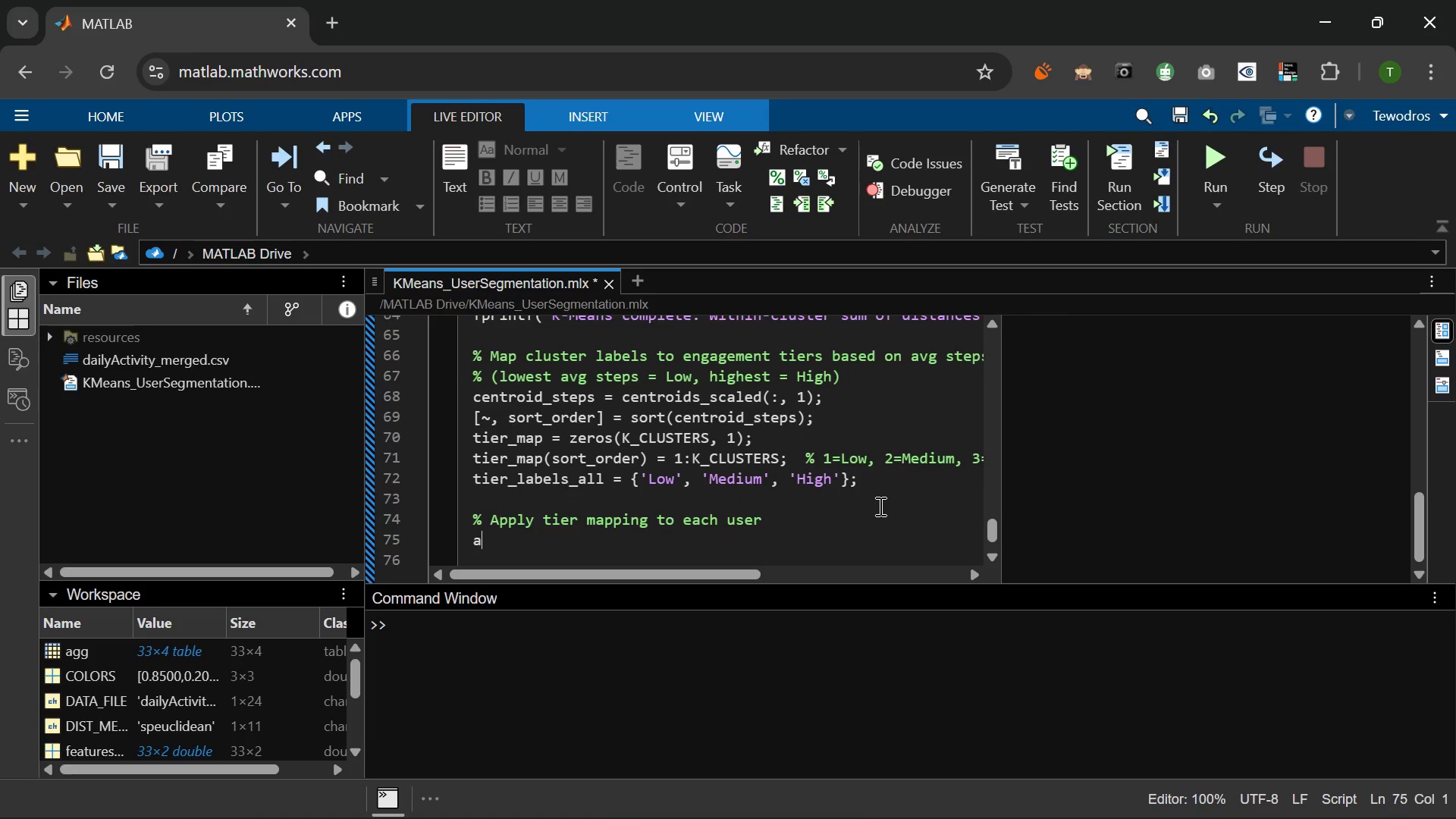 
type(agg.Cluster  = cluster_idx;)
 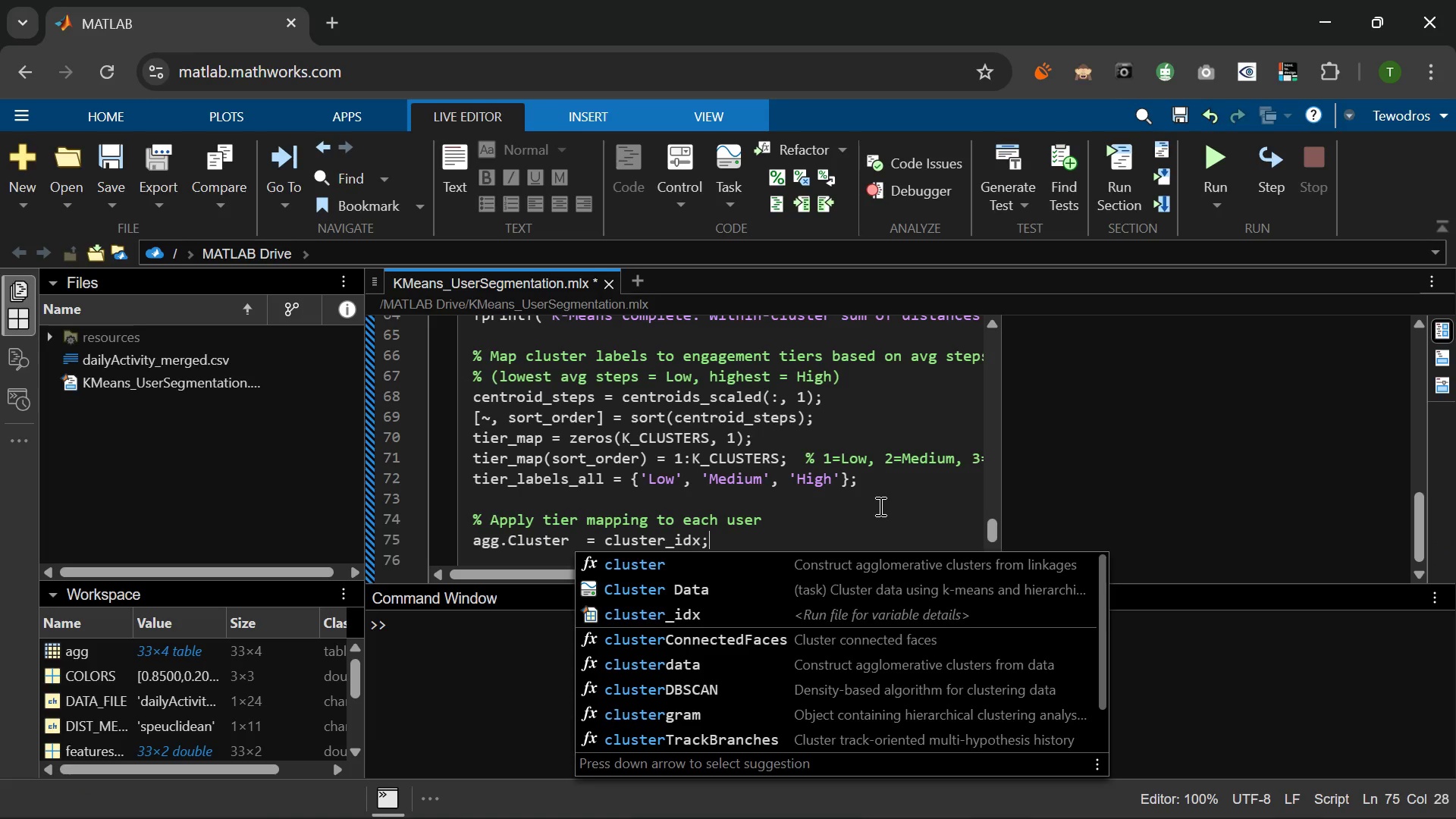 
key(Enter)
 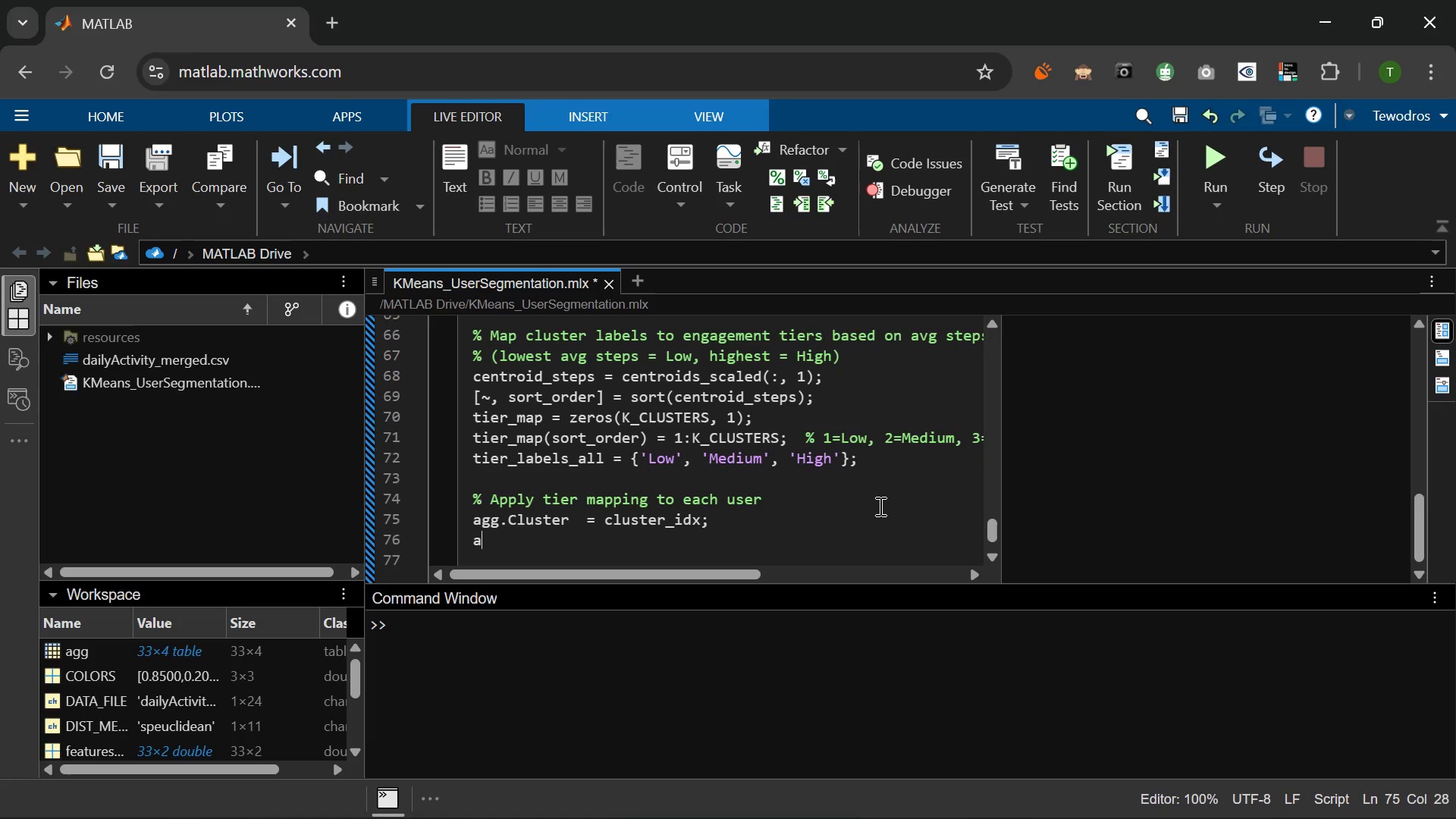 
type(agg.EngageTer)
key(Backspace)
key(Backspace)
type(ire)
key(Backspace)
key(Backspace)
type(er =)
 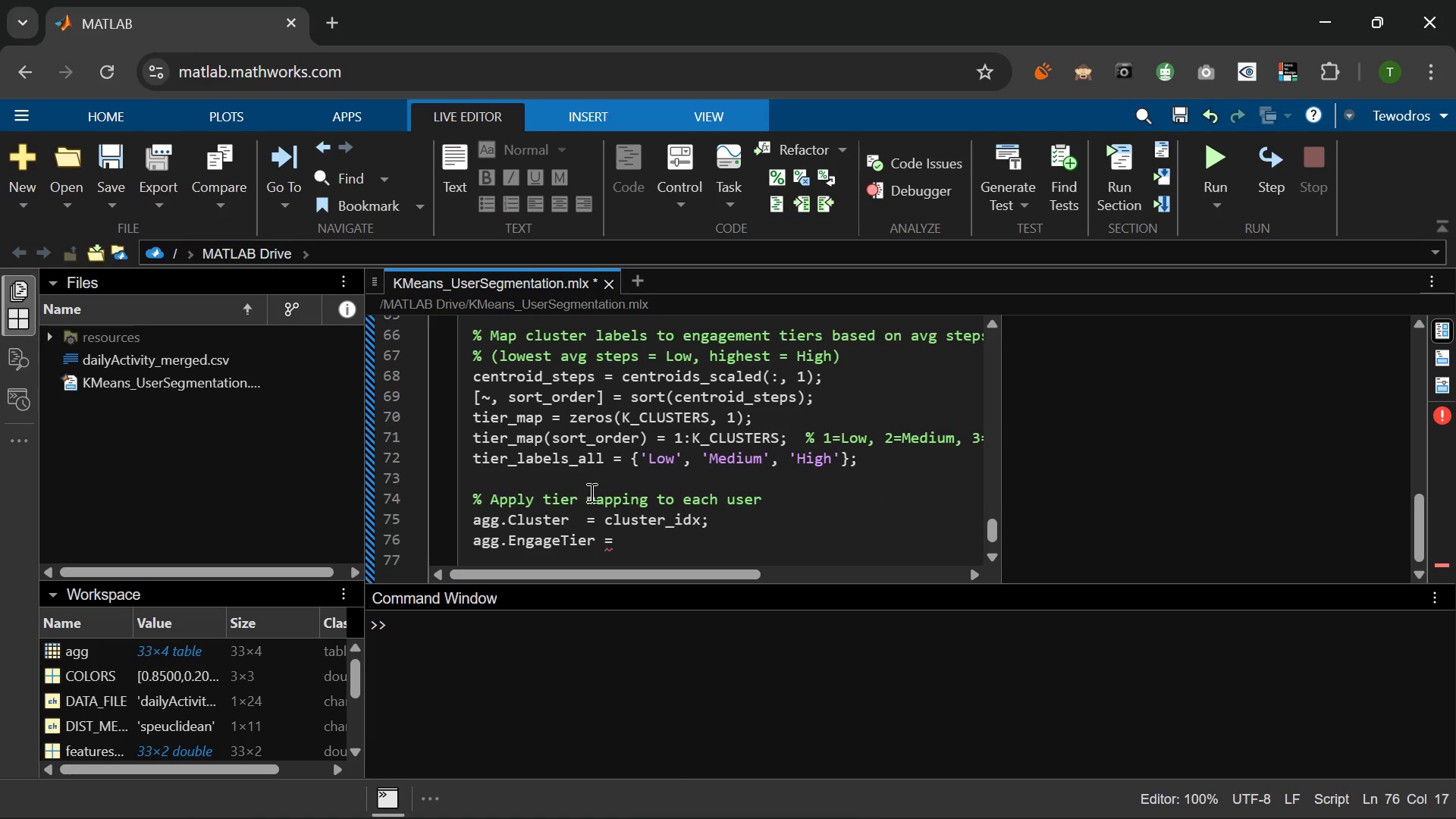 
left_click([586, 517])
 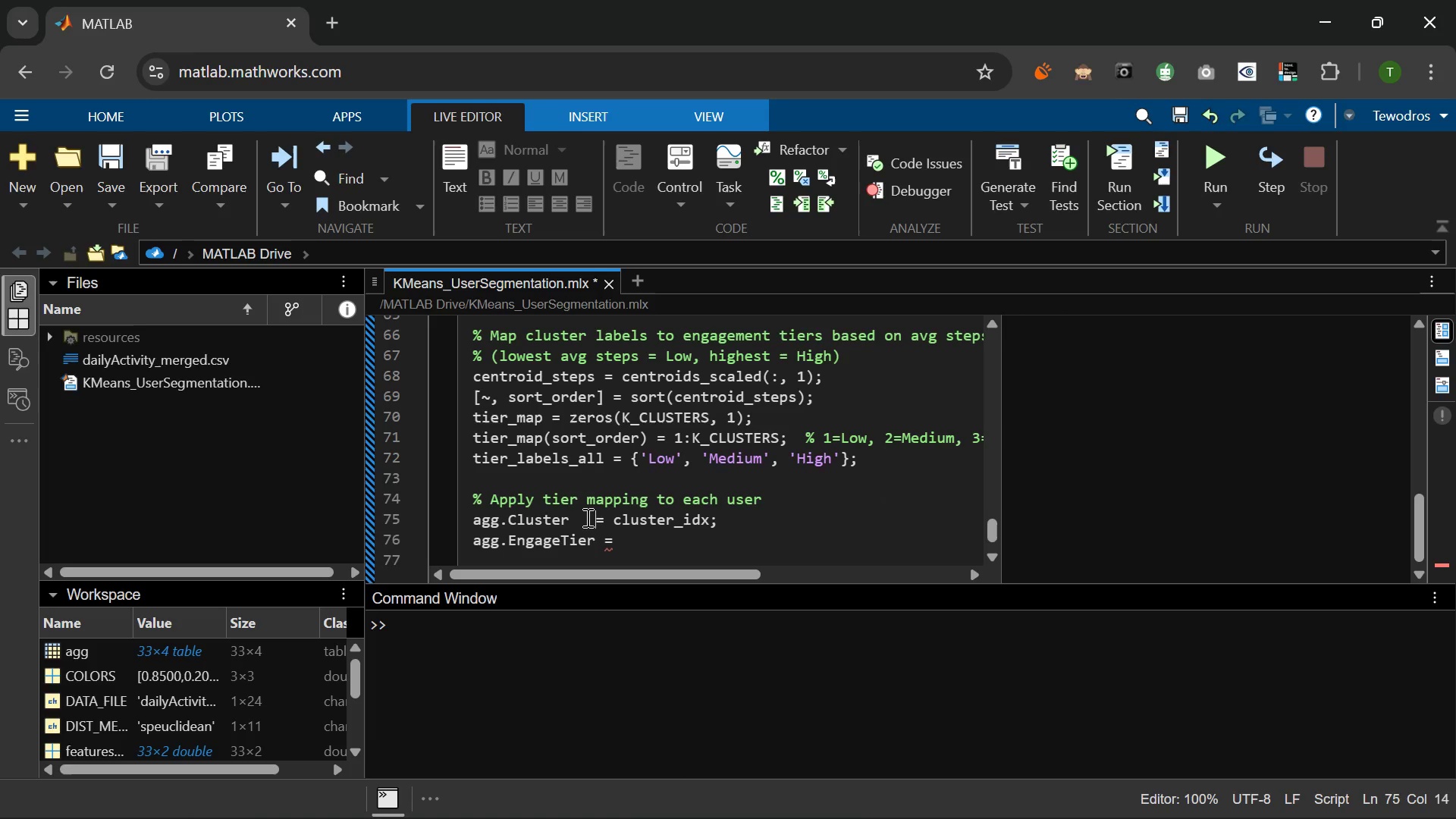 
key(Space)
 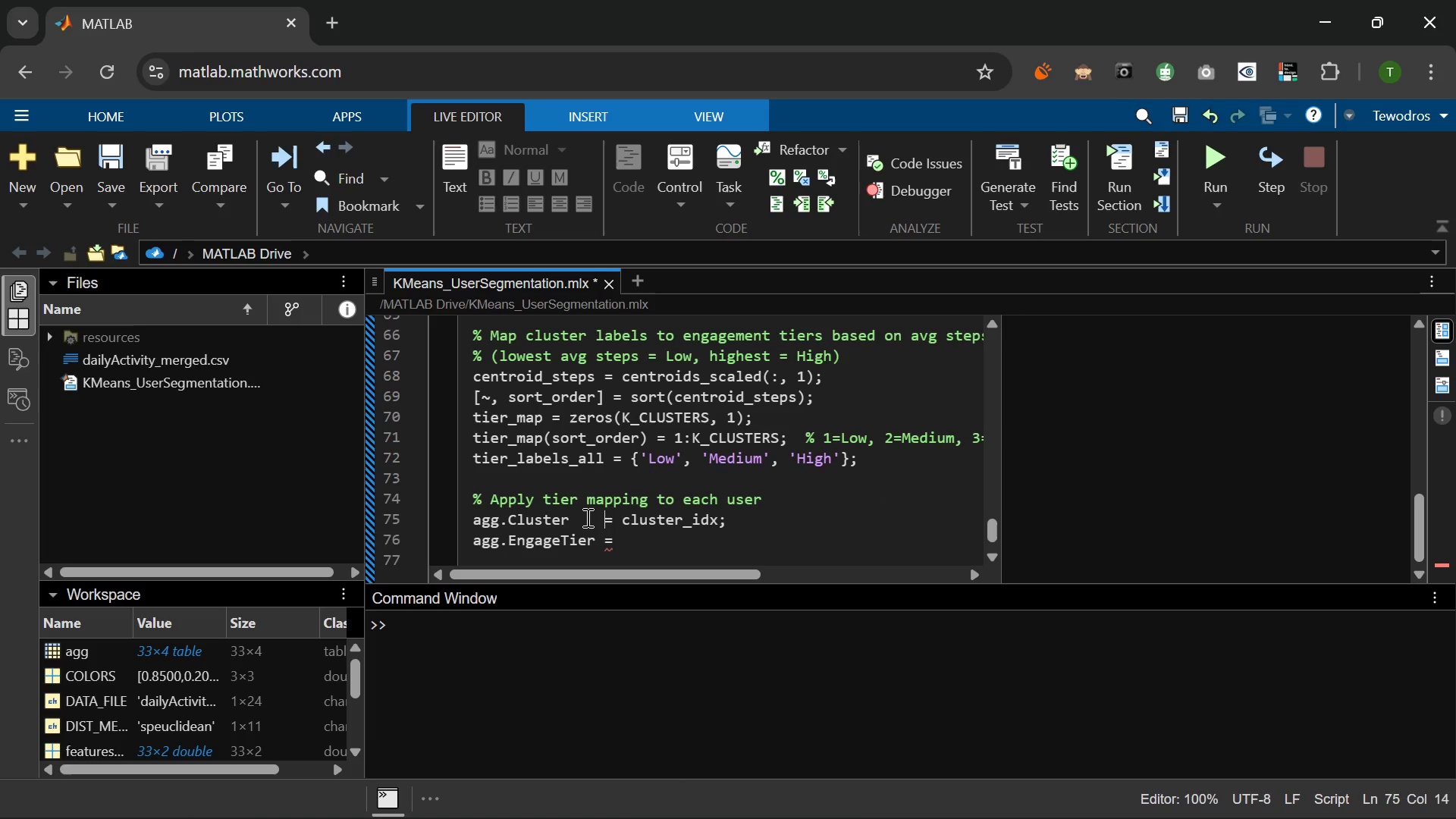 
key(Space)
 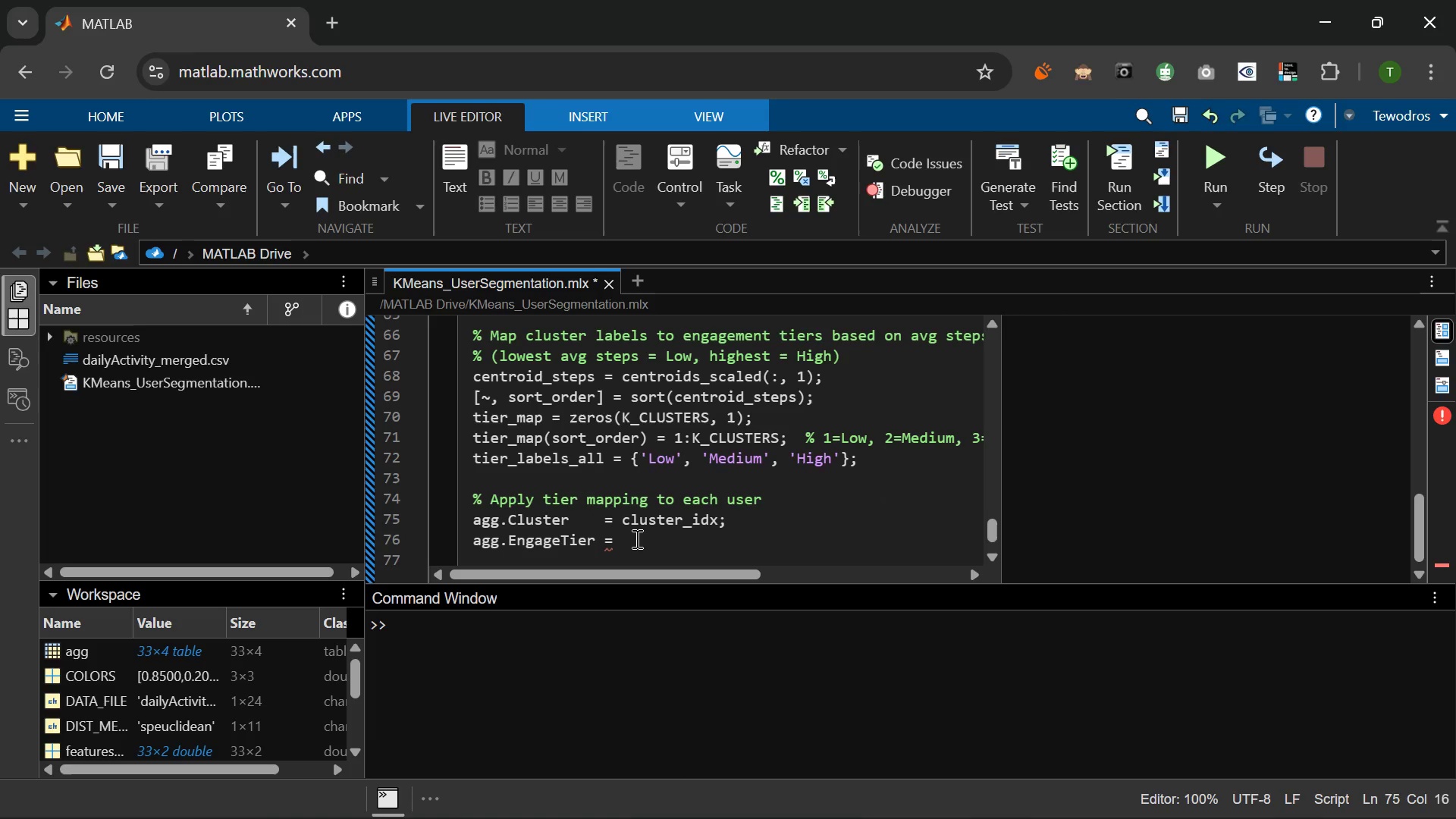 
left_click([635, 538])
 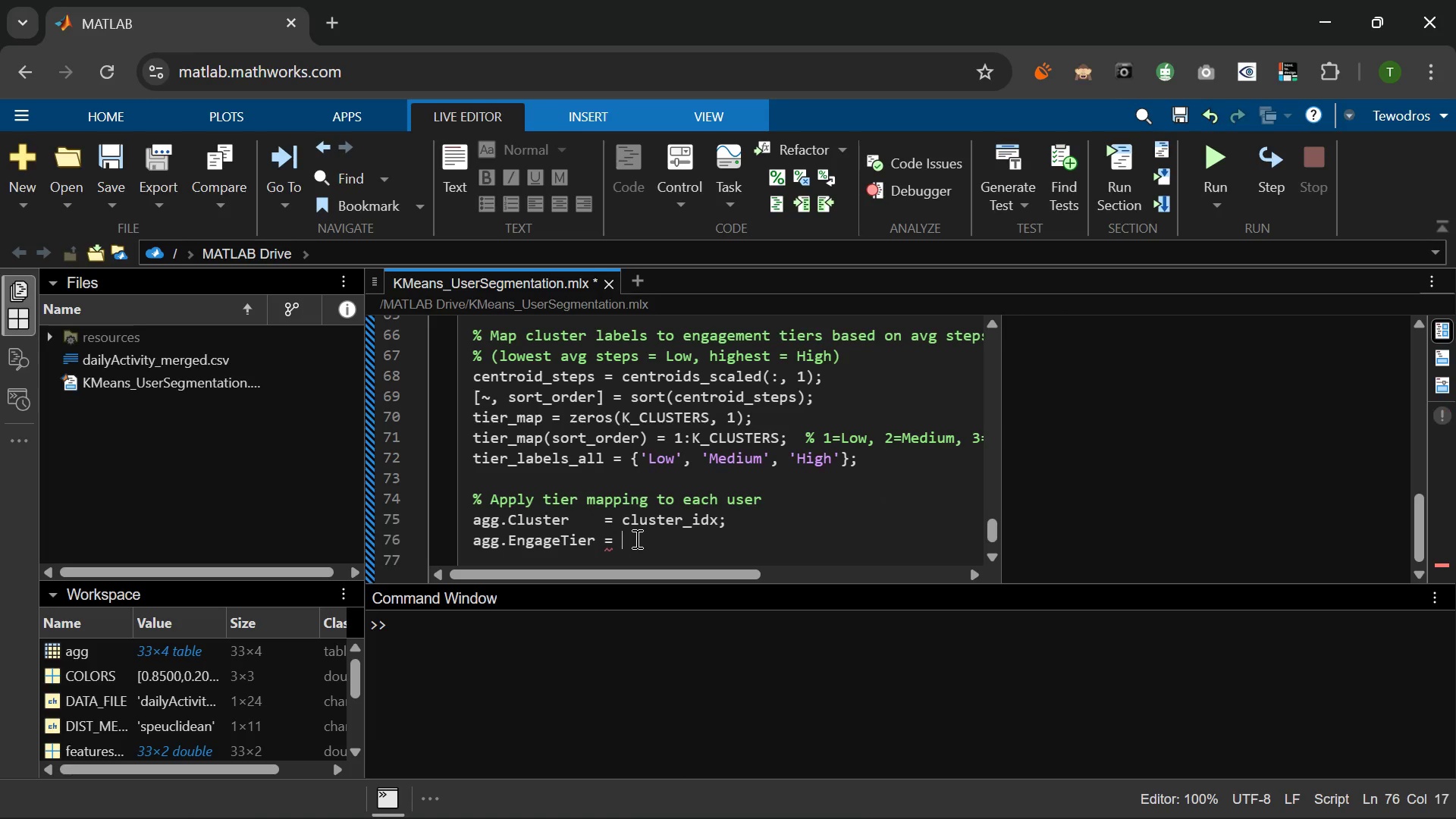 
type( tier_map(cluster_idx)
 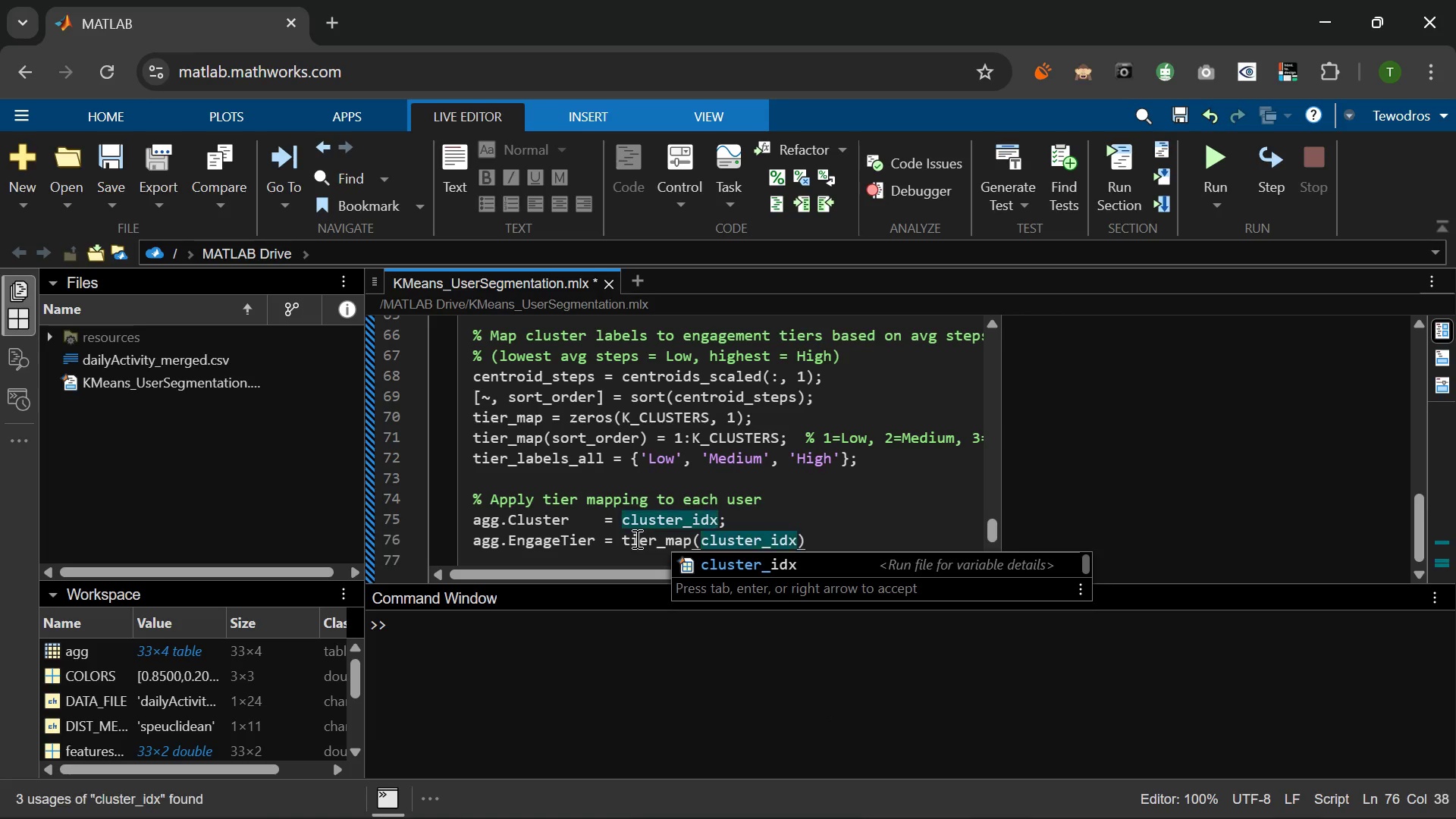 
key(ArrowRight)
 